 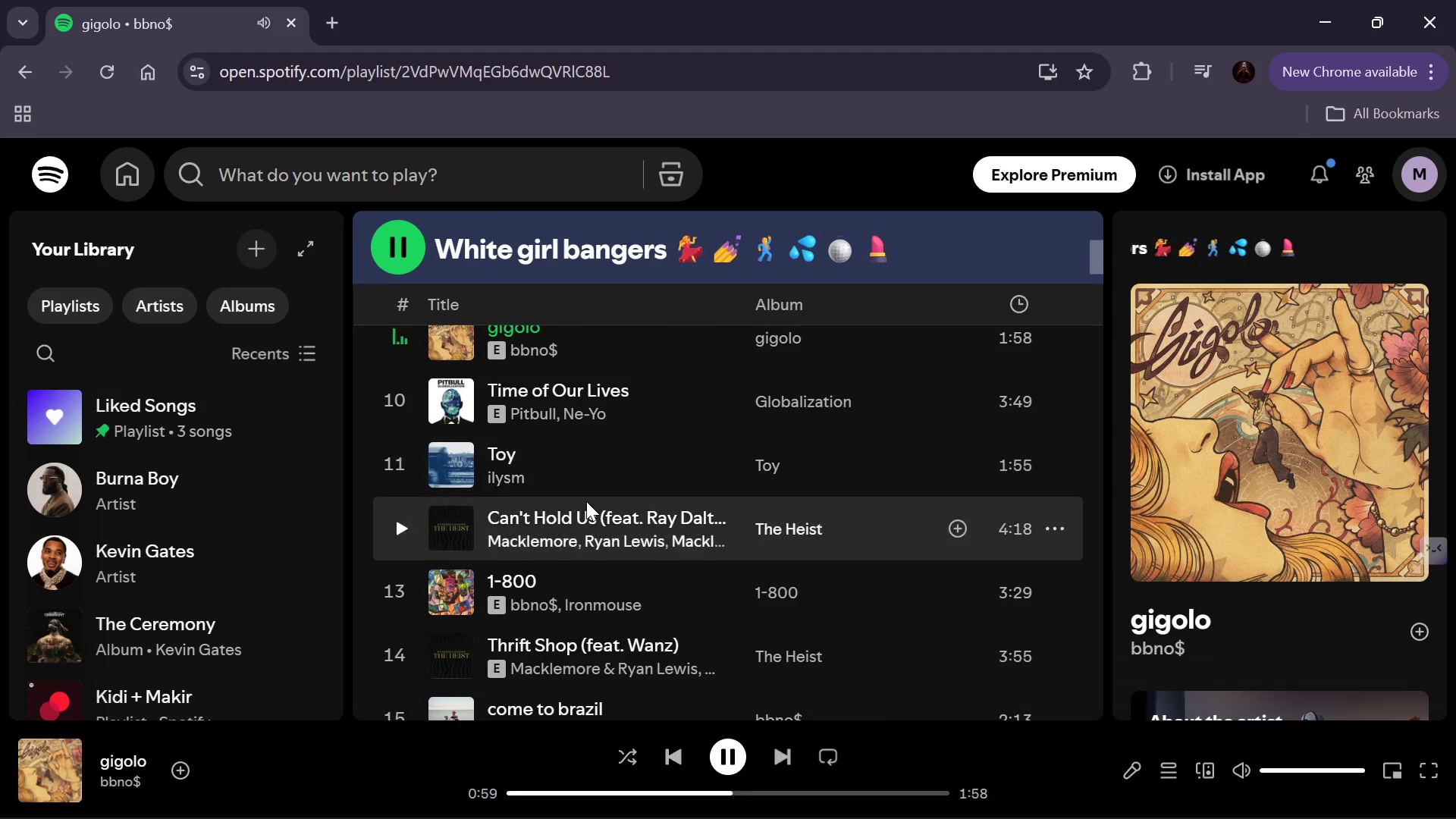 
scroll: coordinate [566, 560], scroll_direction: none, amount: 0.0
 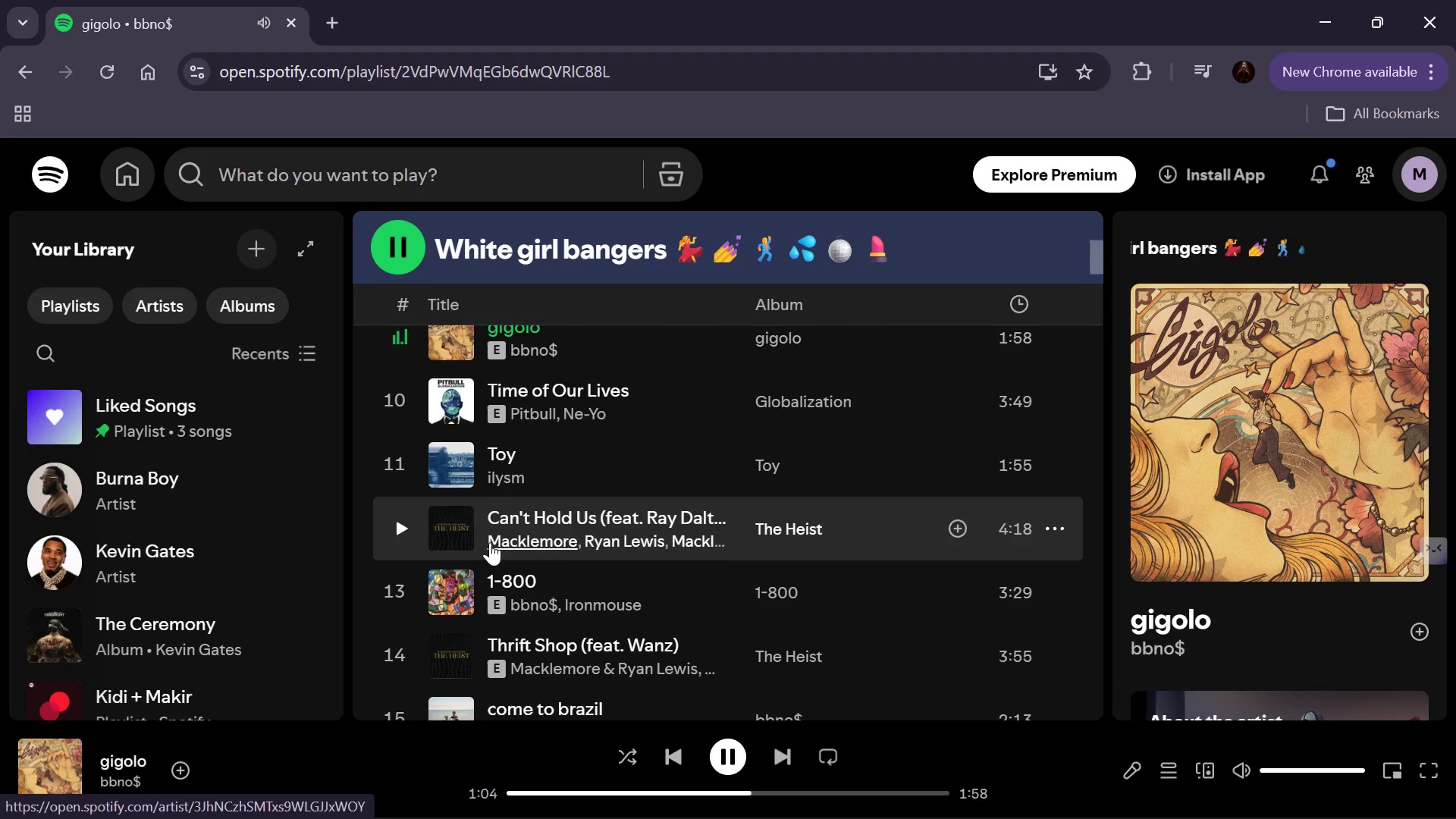 
scroll: coordinate [481, 544], scroll_direction: down, amount: 1.0
 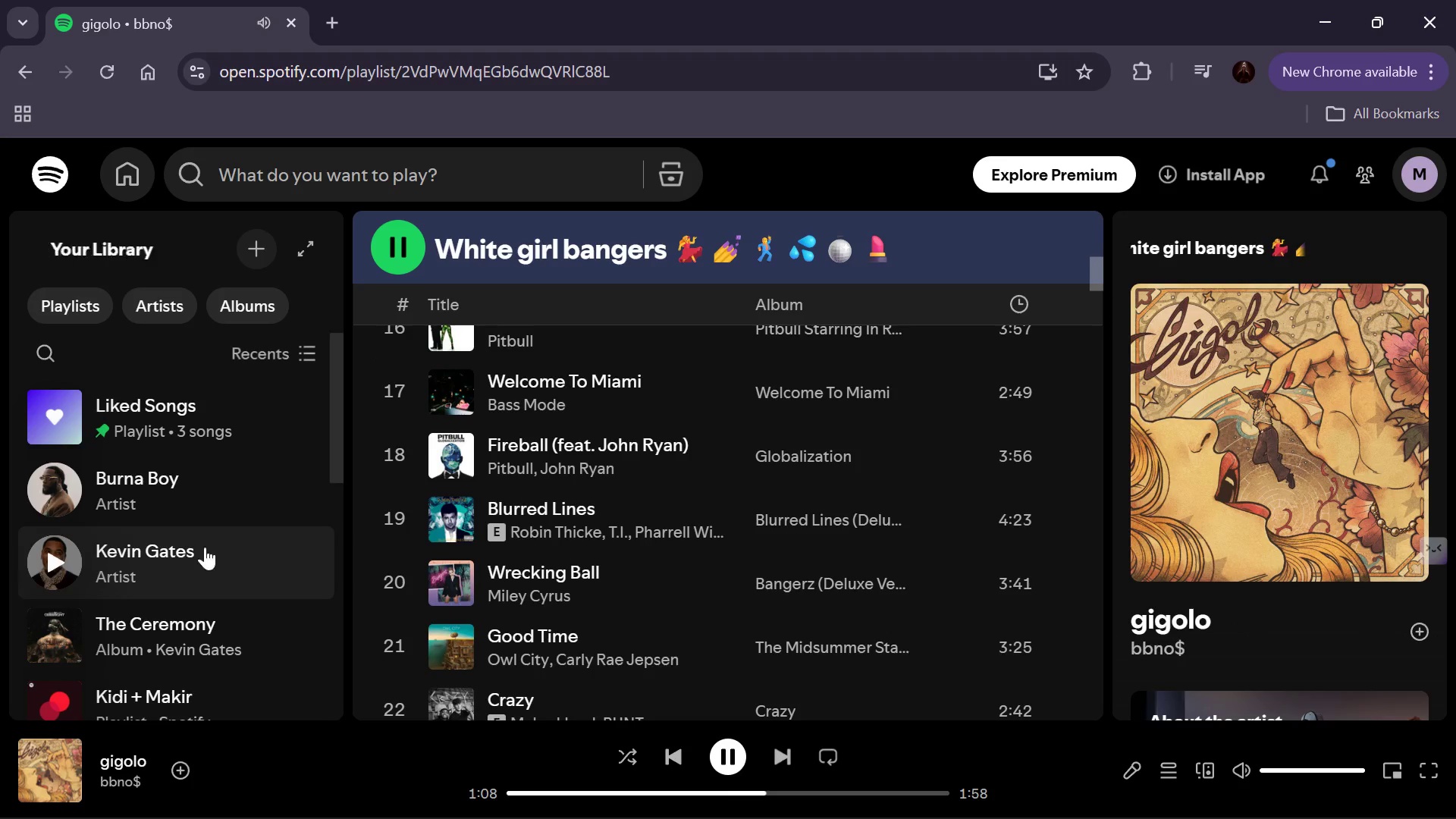 
left_click([143, 480])
 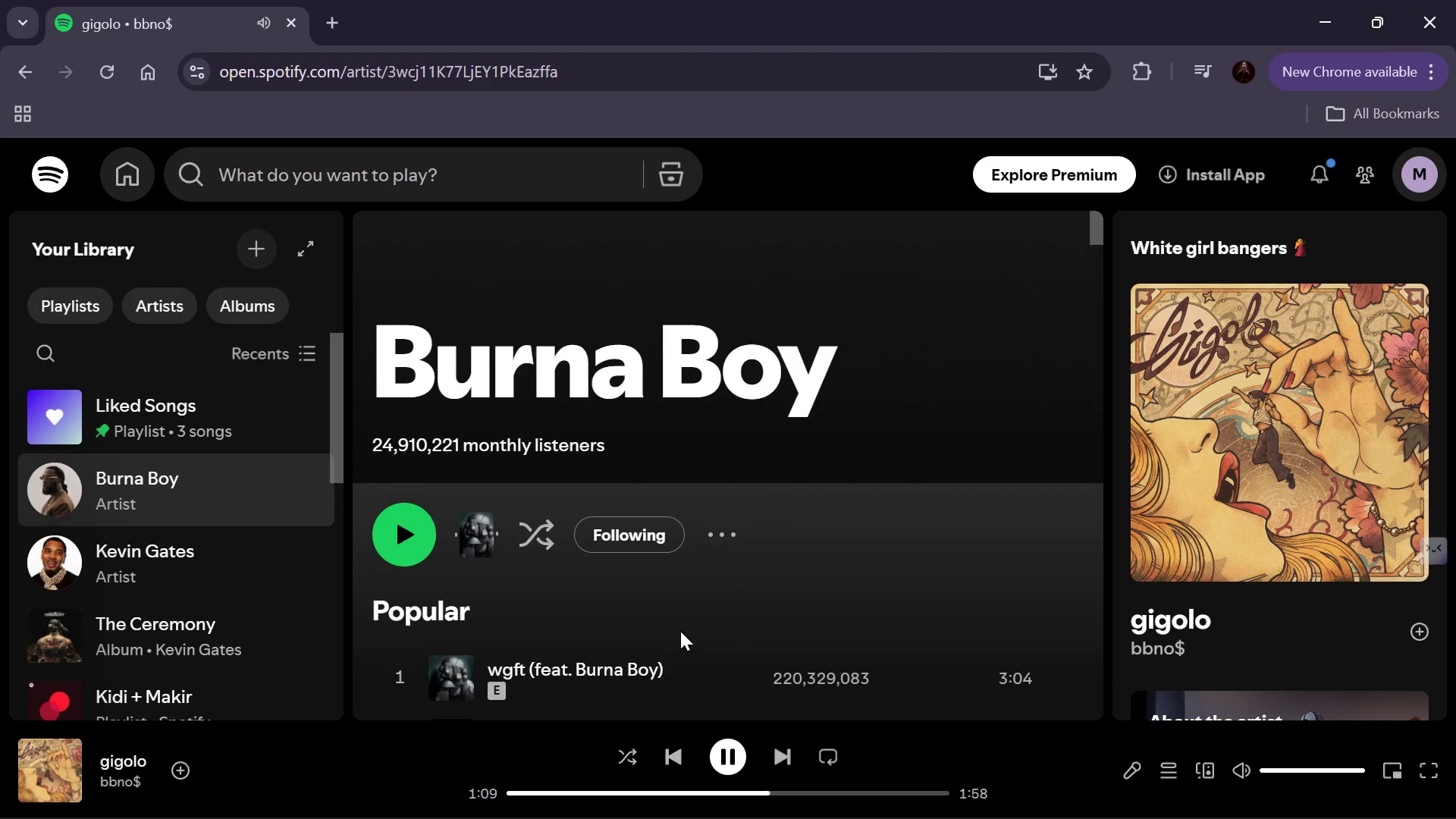 
scroll: coordinate [579, 566], scroll_direction: down, amount: 7.0
 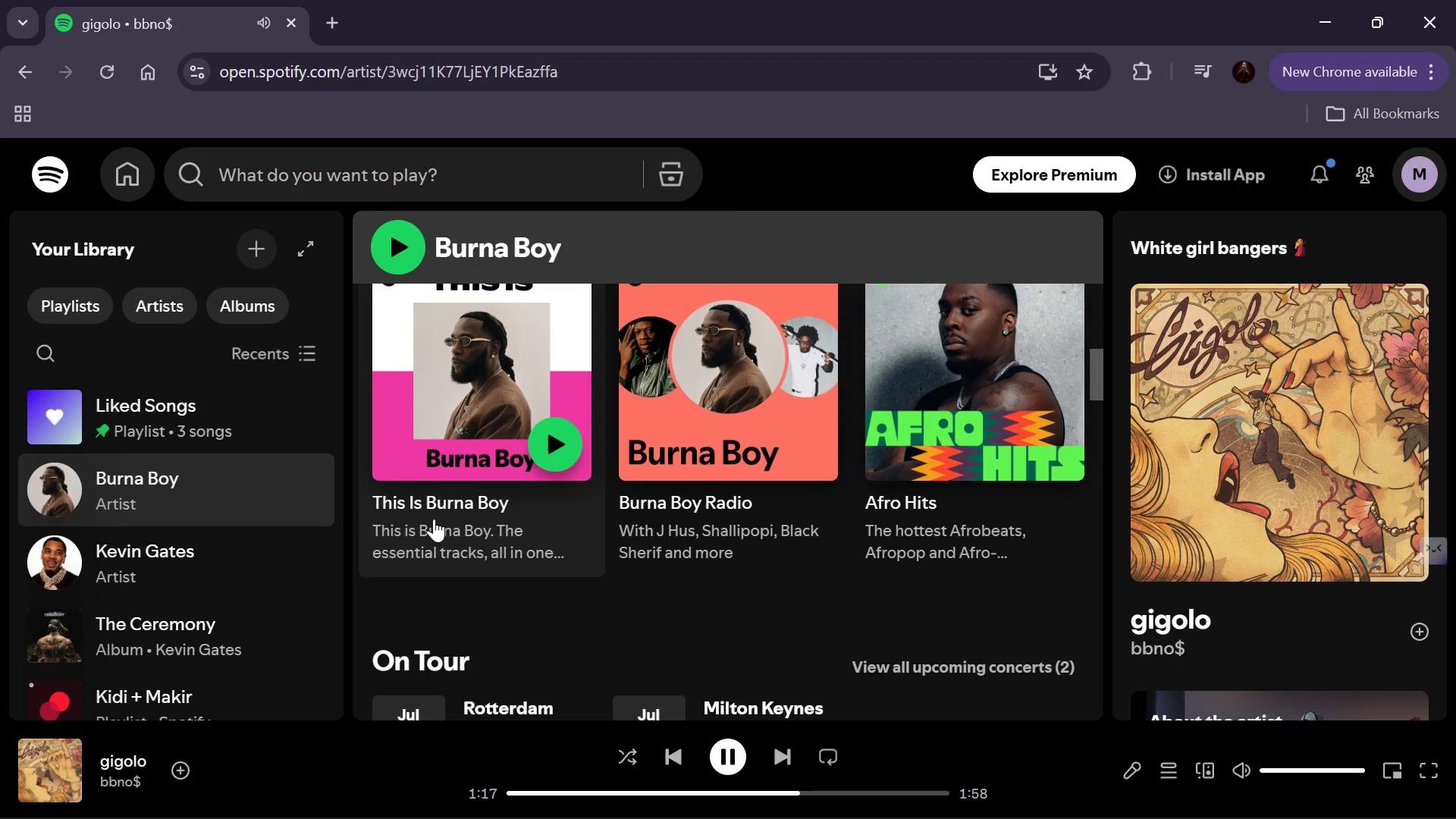 
left_click([441, 499])
 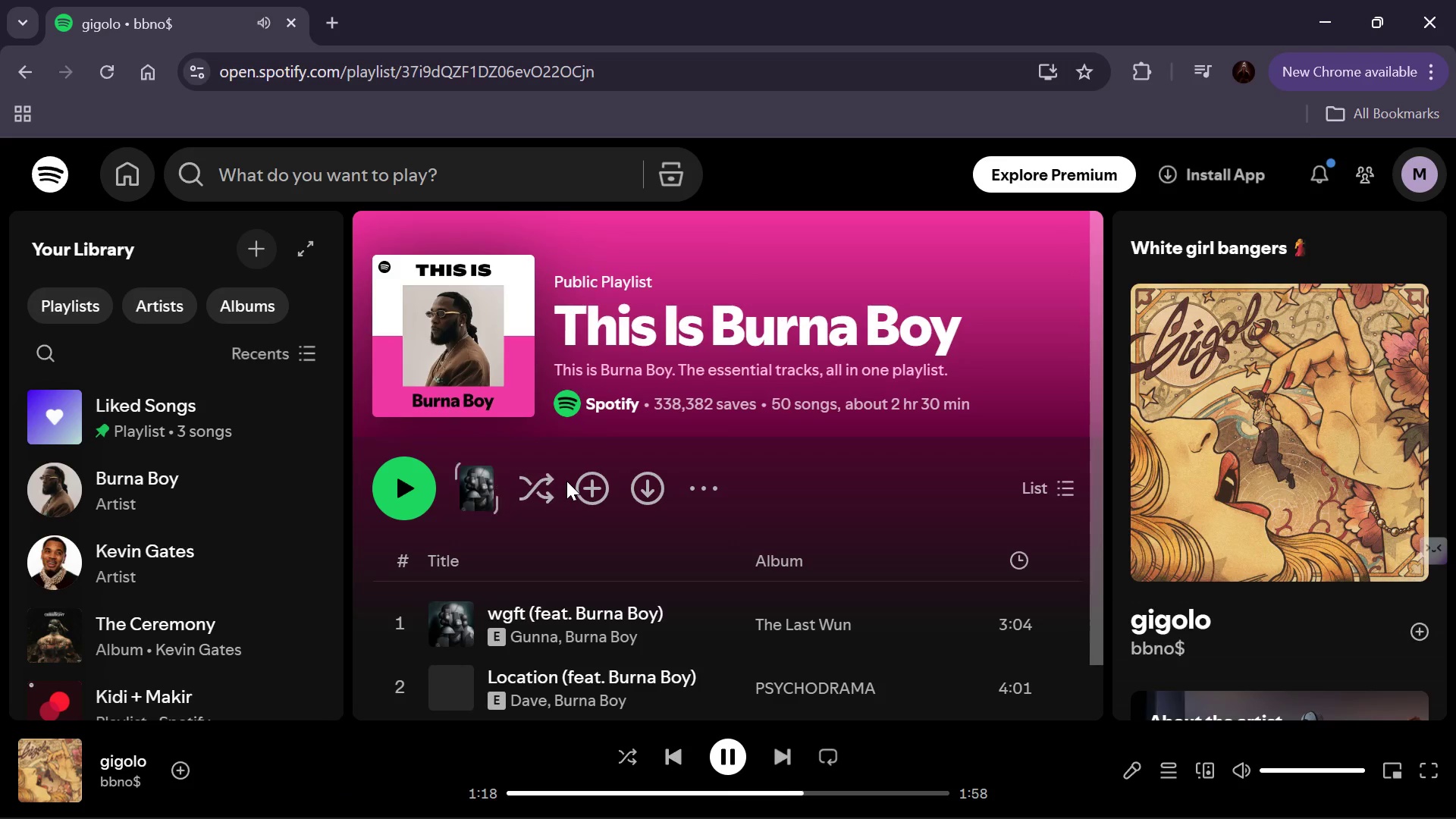 
scroll: coordinate [434, 498], scroll_direction: down, amount: 11.0
 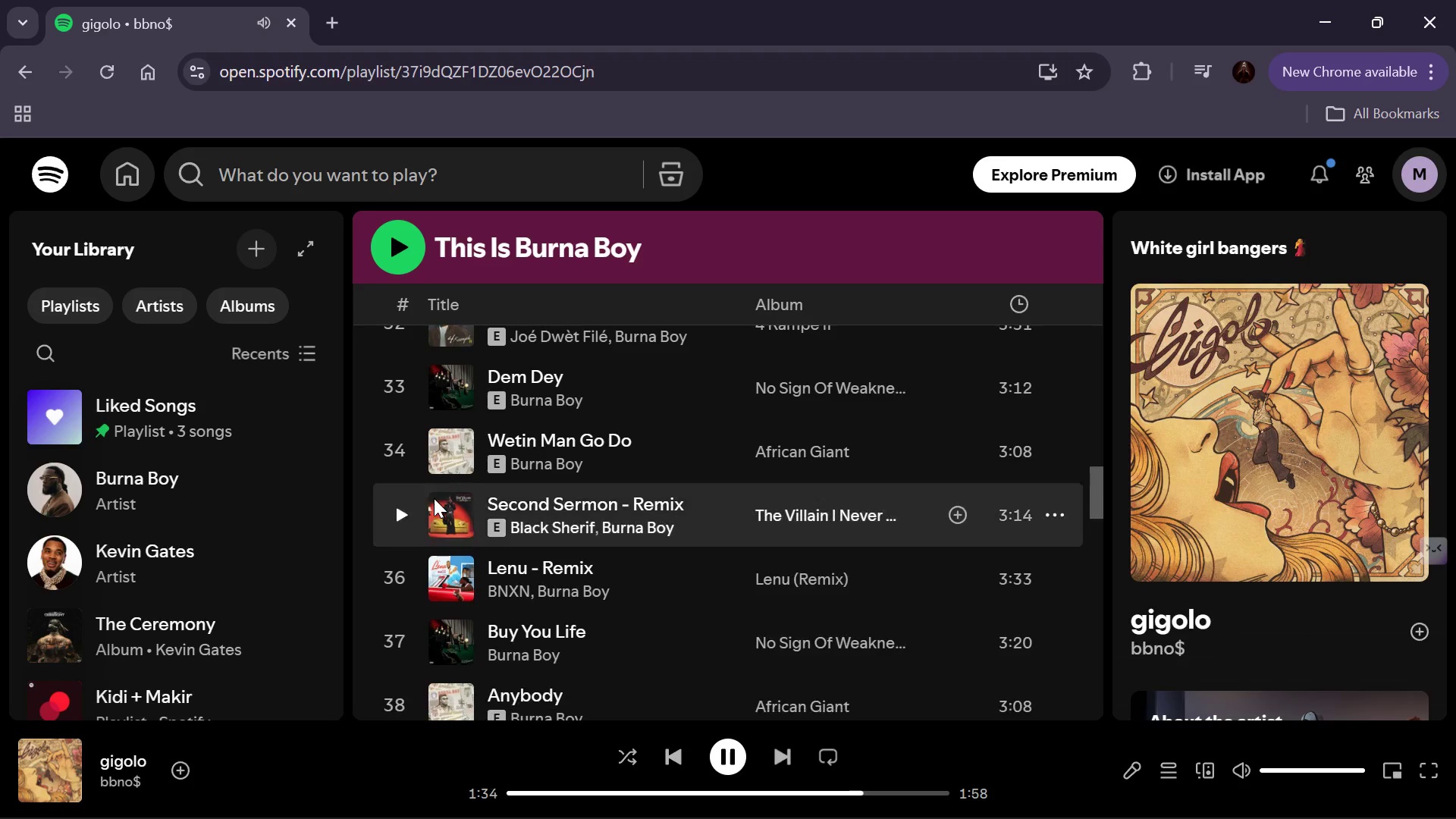 
scroll: coordinate [434, 498], scroll_direction: none, amount: 0.0
 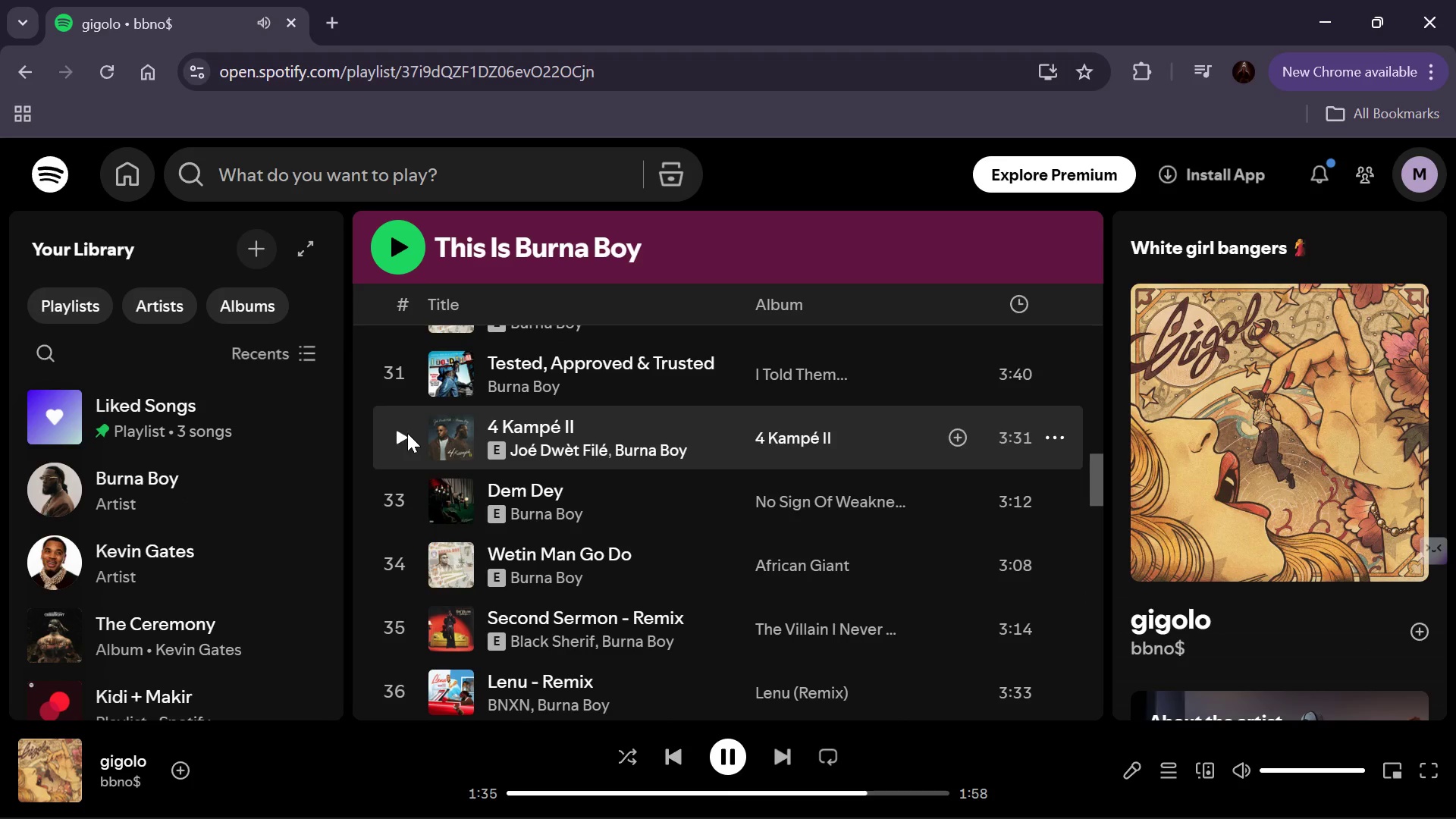 
left_click([405, 432])
 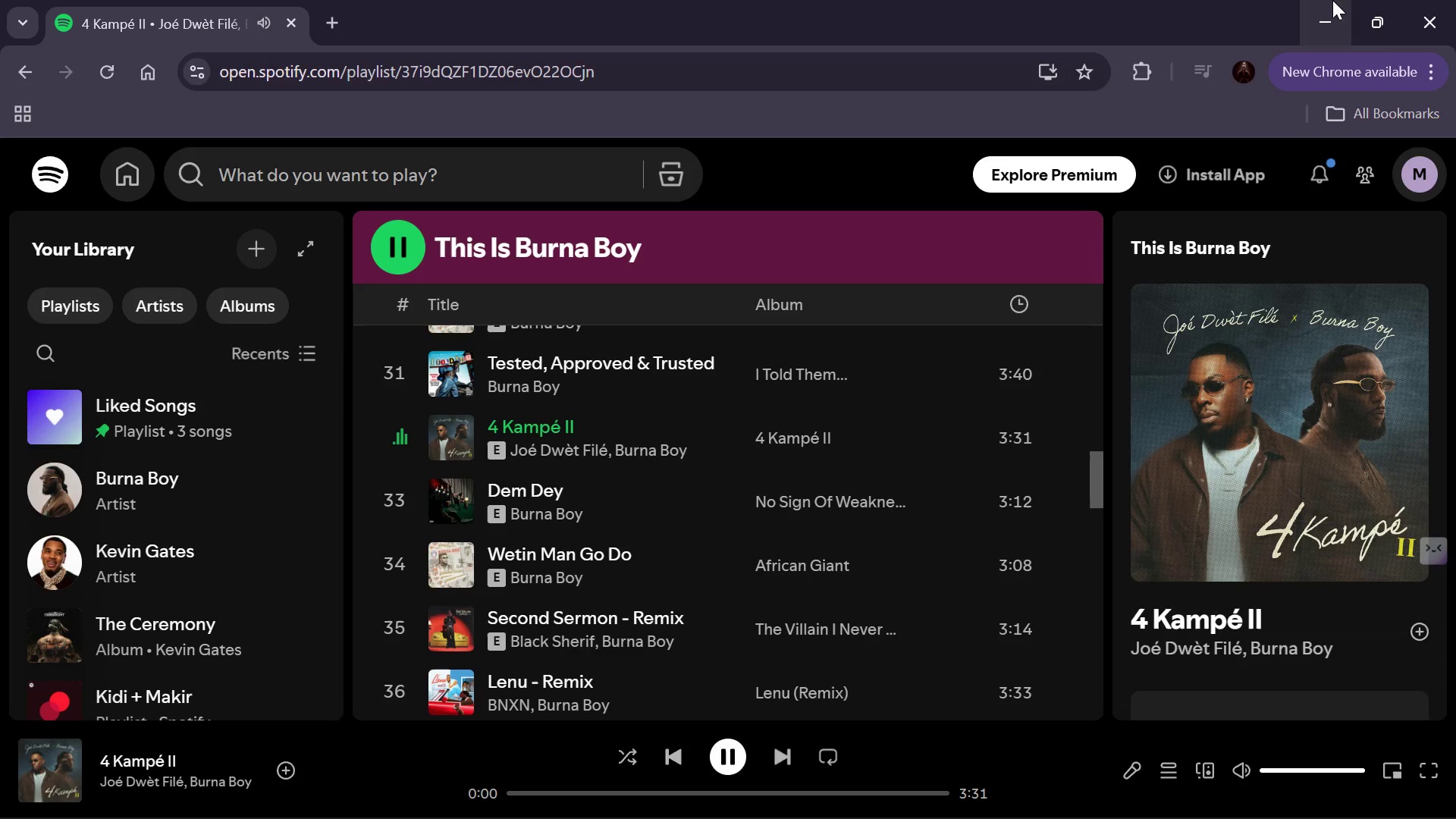 
scroll: coordinate [548, 481], scroll_direction: down, amount: 2.0
 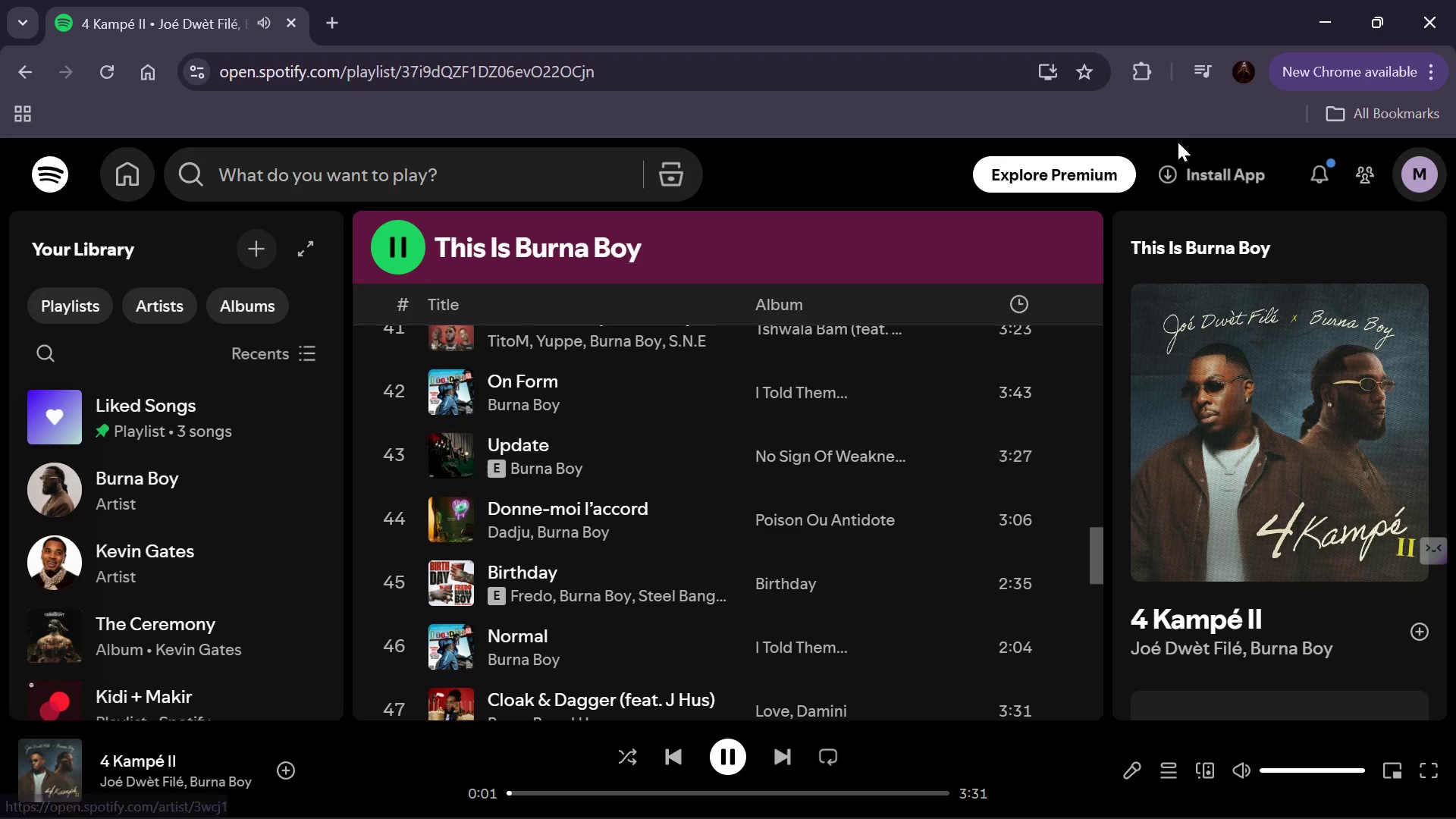 
left_click([1330, 0])
 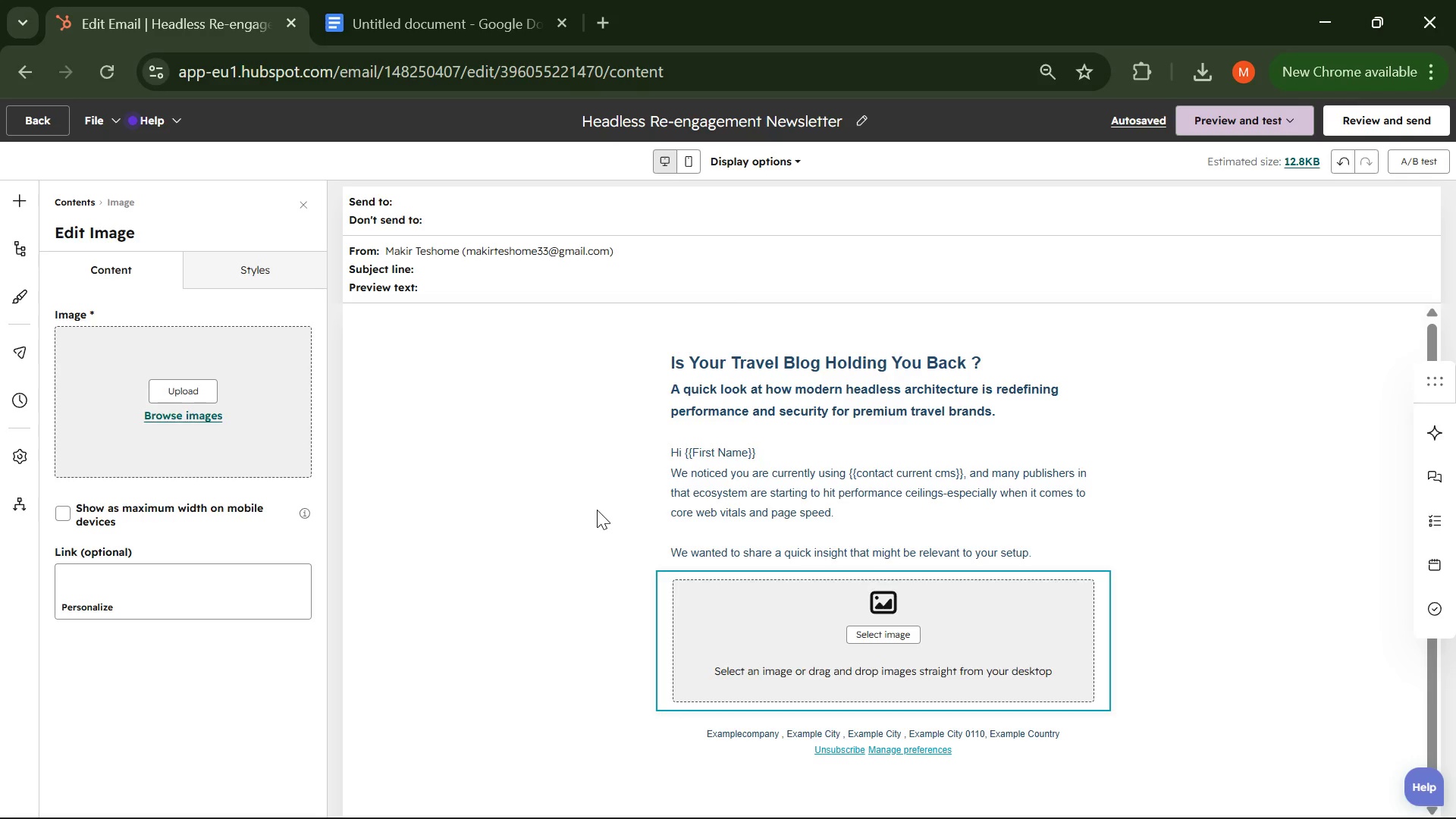 
wait(19.14)
 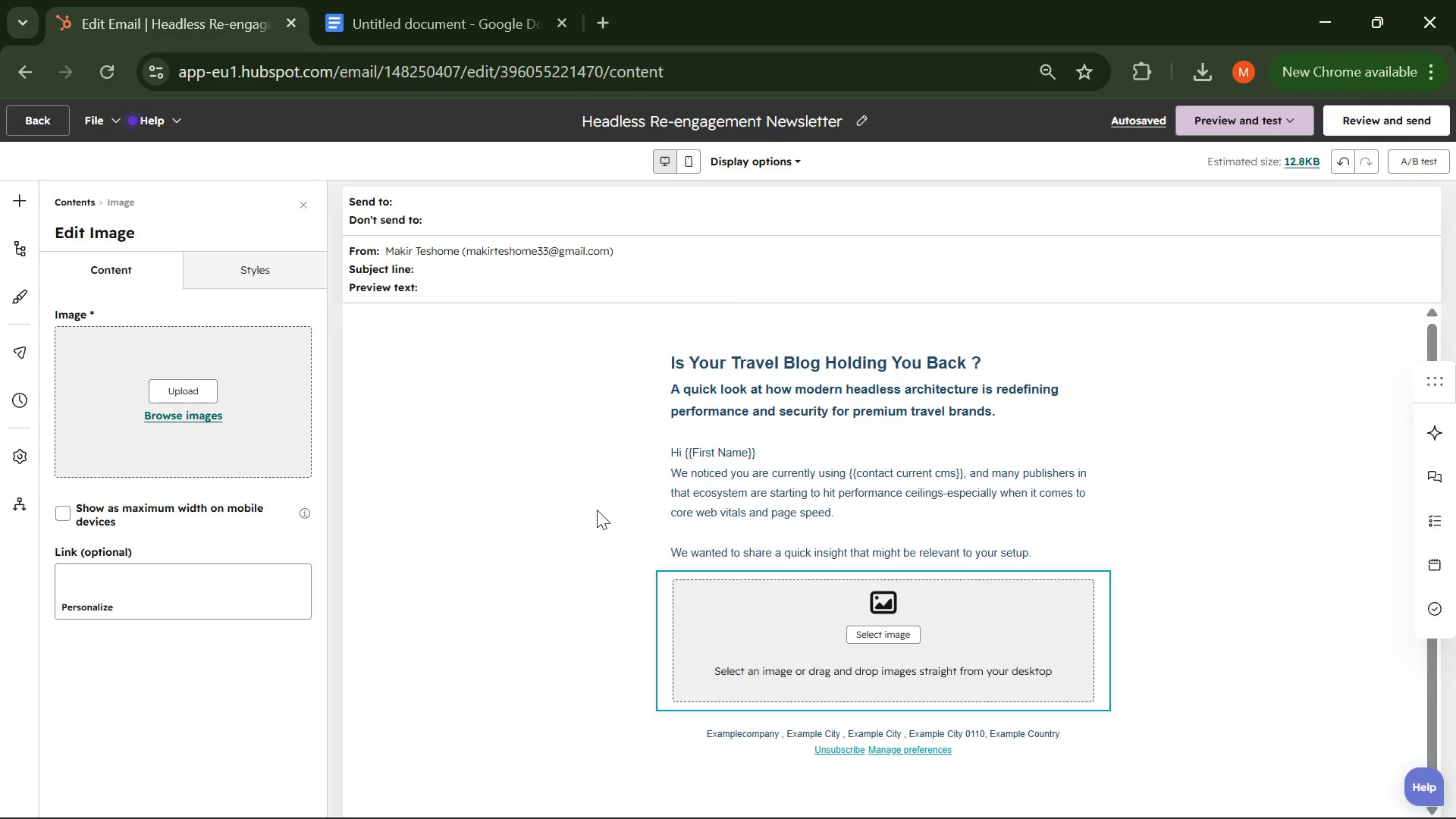 
left_click([168, 397])
 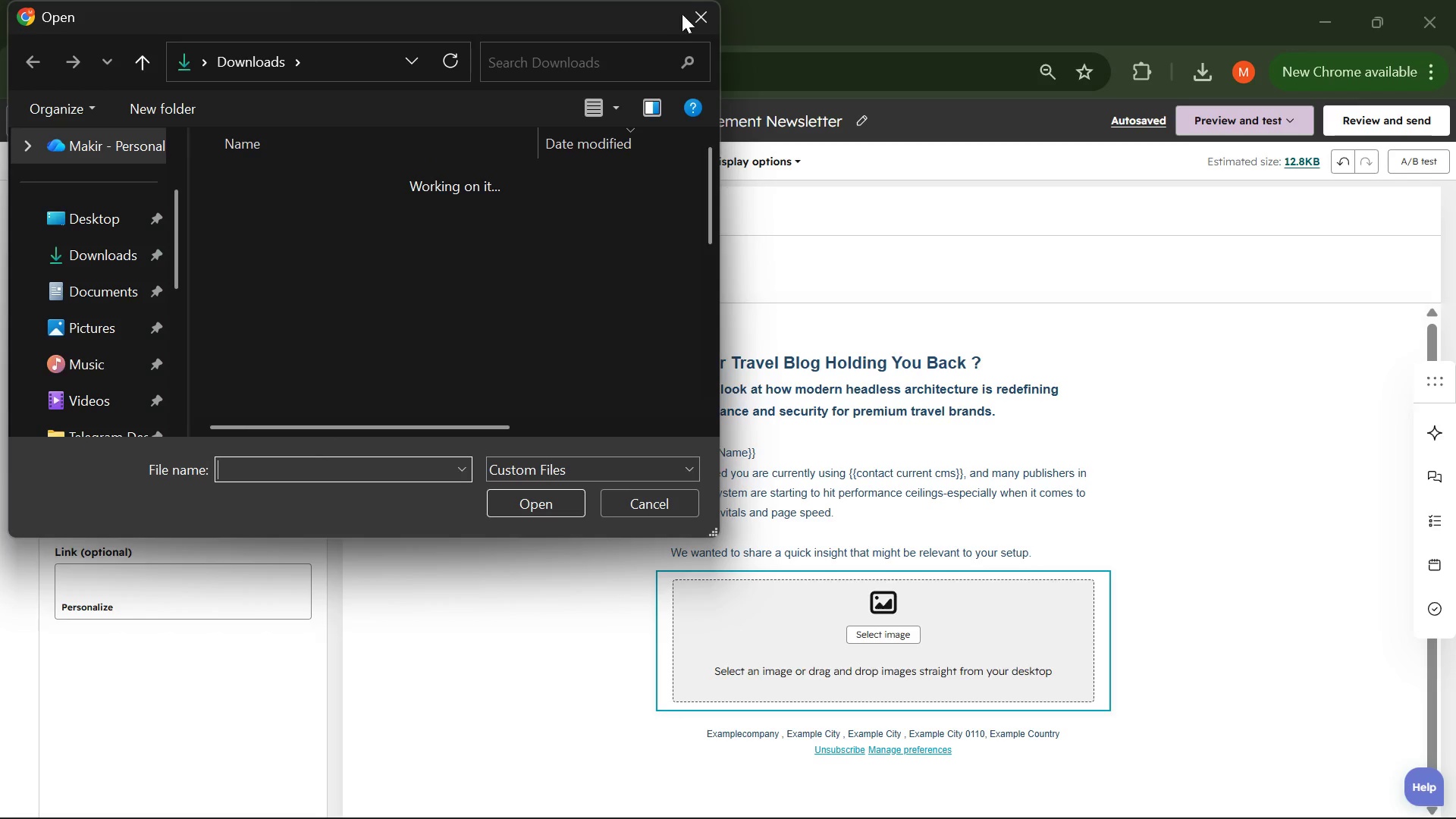 
left_click([701, 6])
 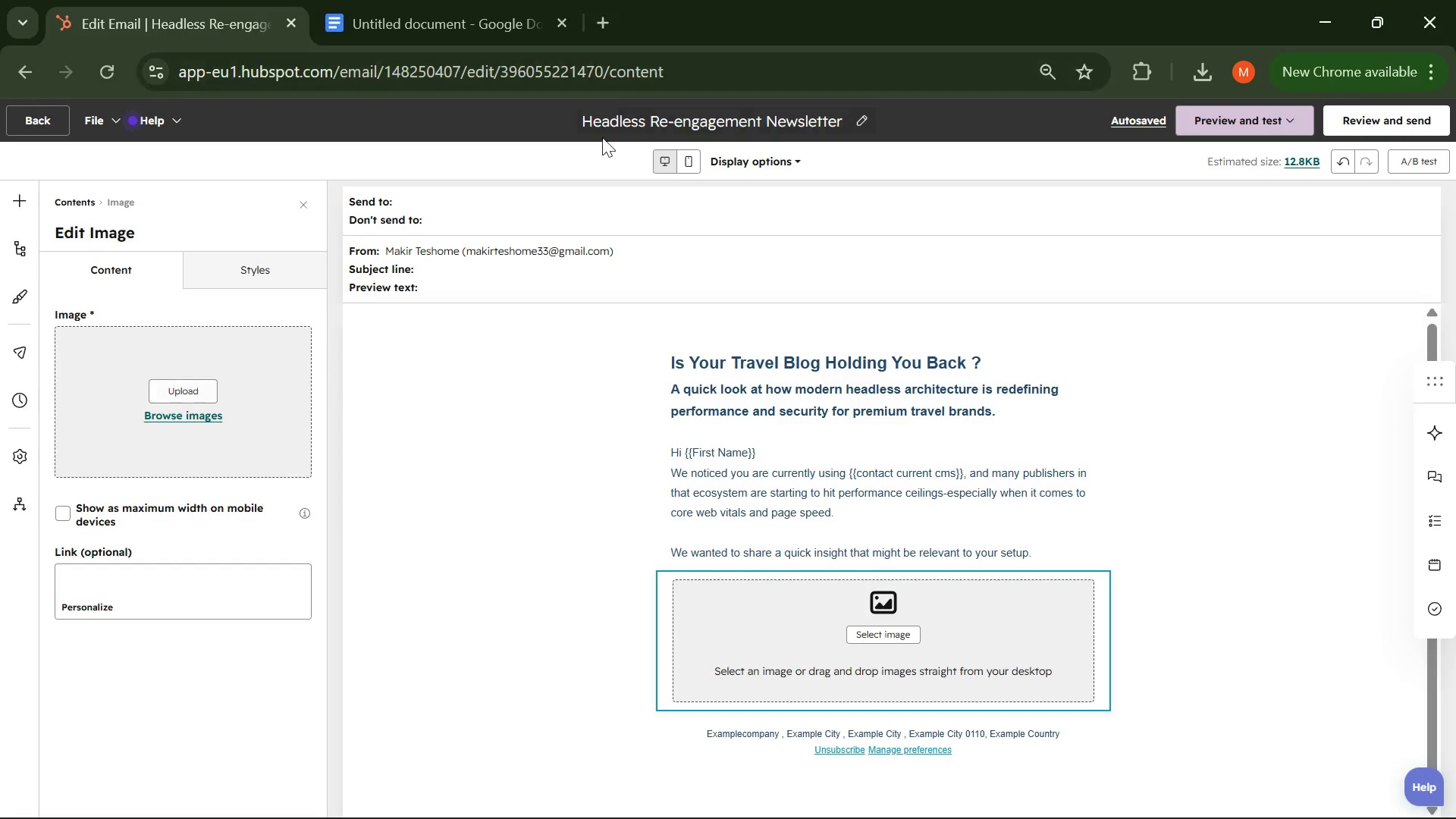 
mouse_move([456, 305])
 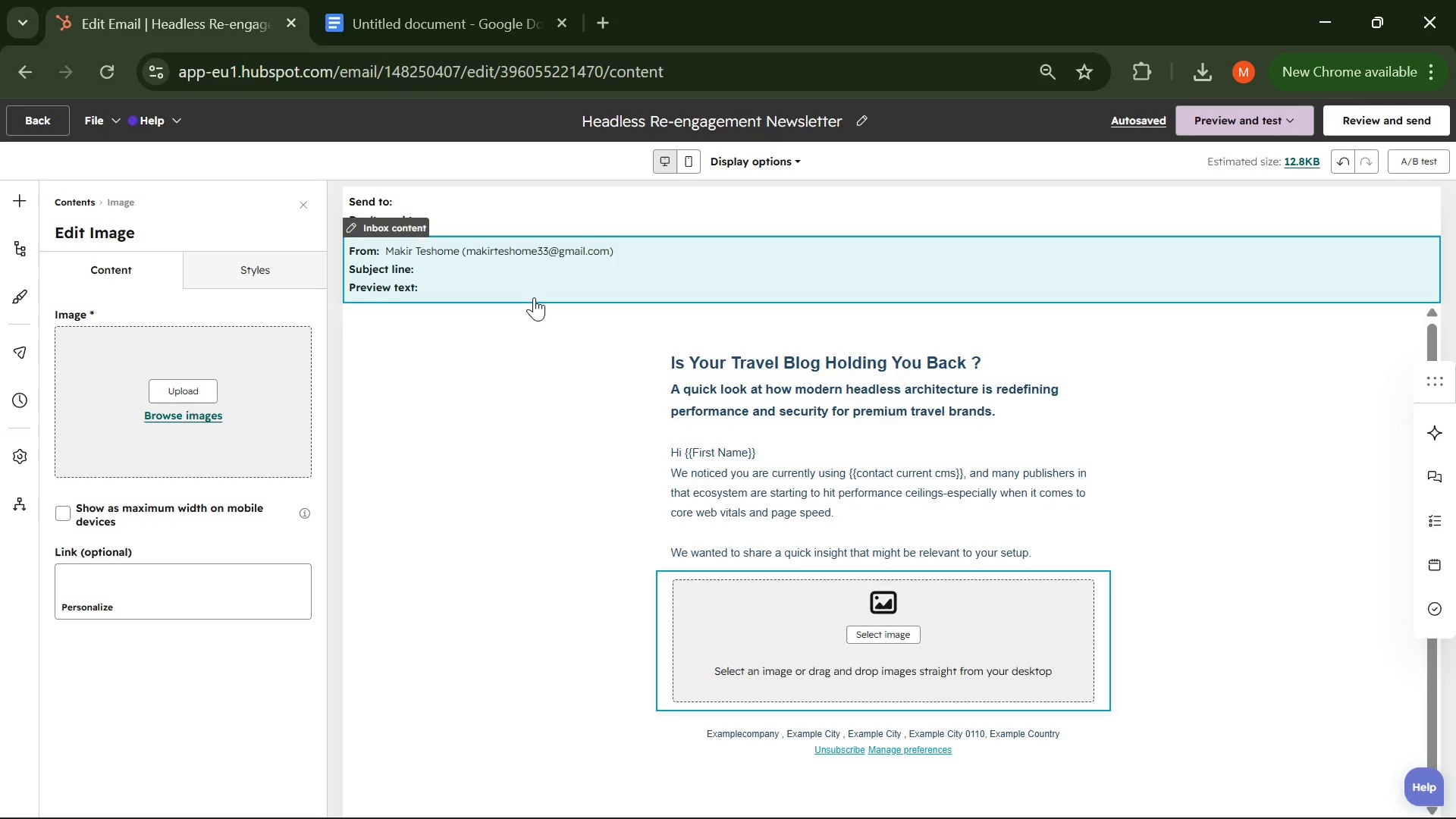 
wait(34.32)
 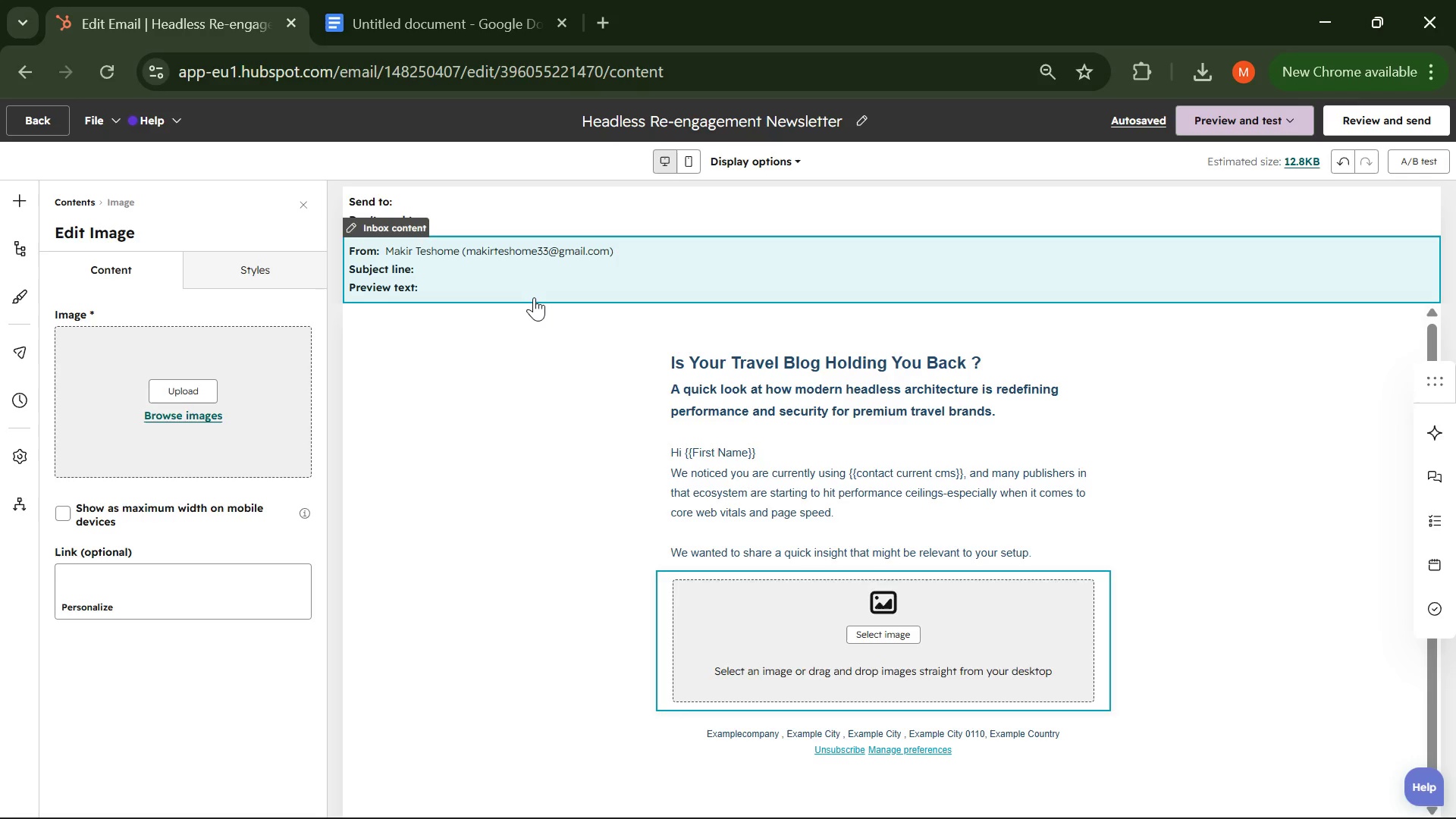 
left_click([601, 22])
 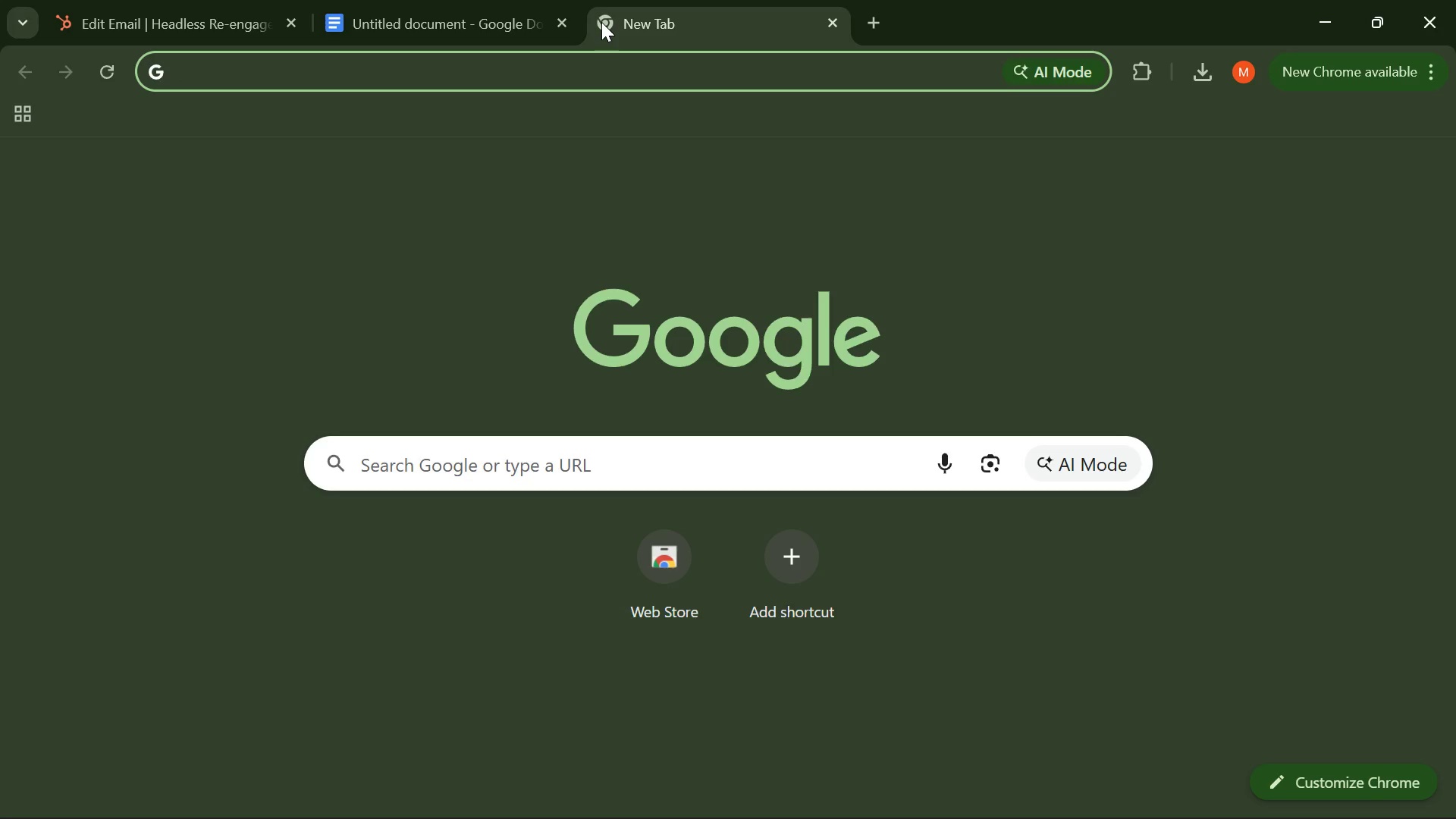 
type(wesb)
key(Backspace)
key(Backspace)
type(bsite performance analytics stock image )
 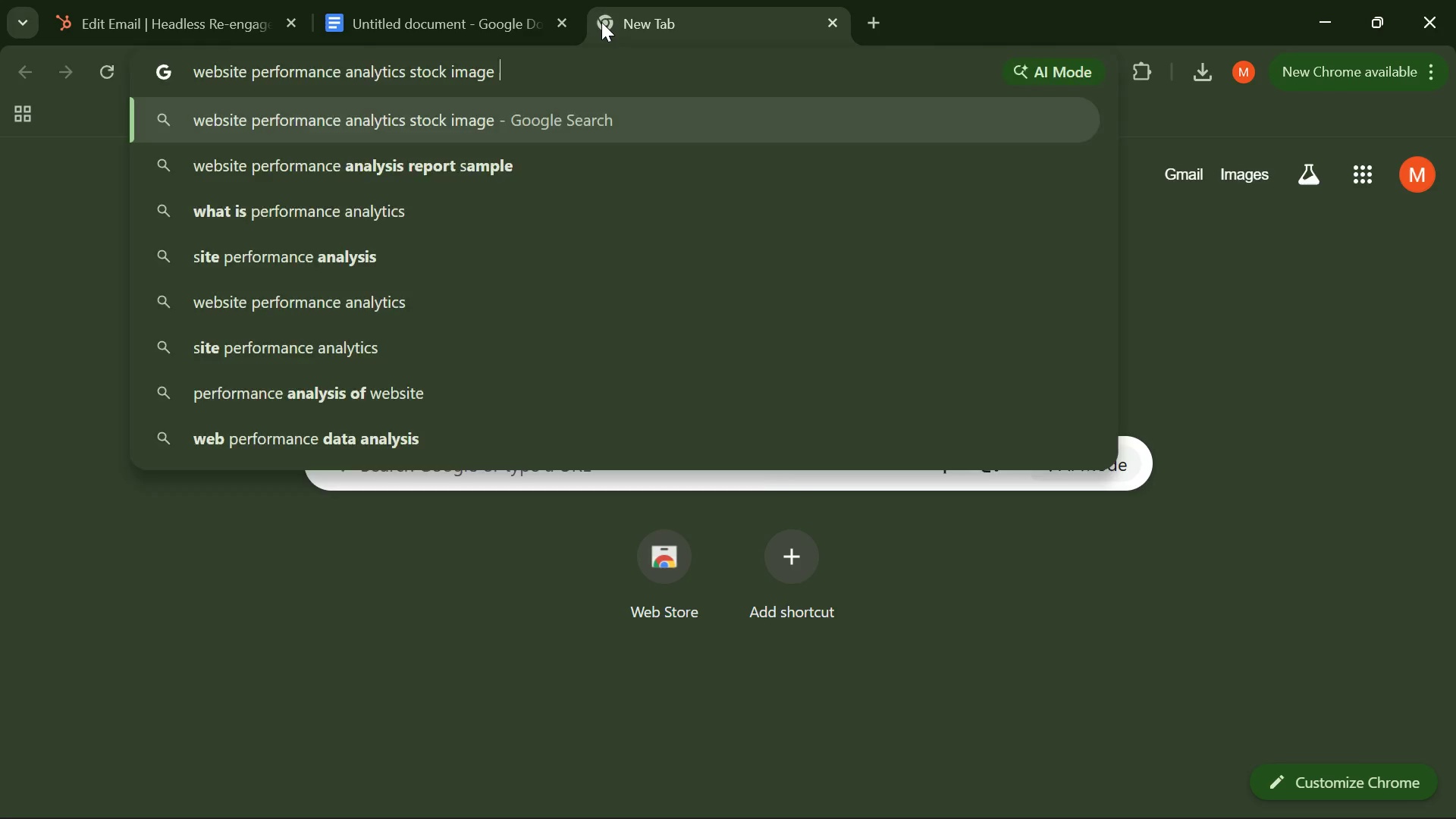 
key(Enter)
 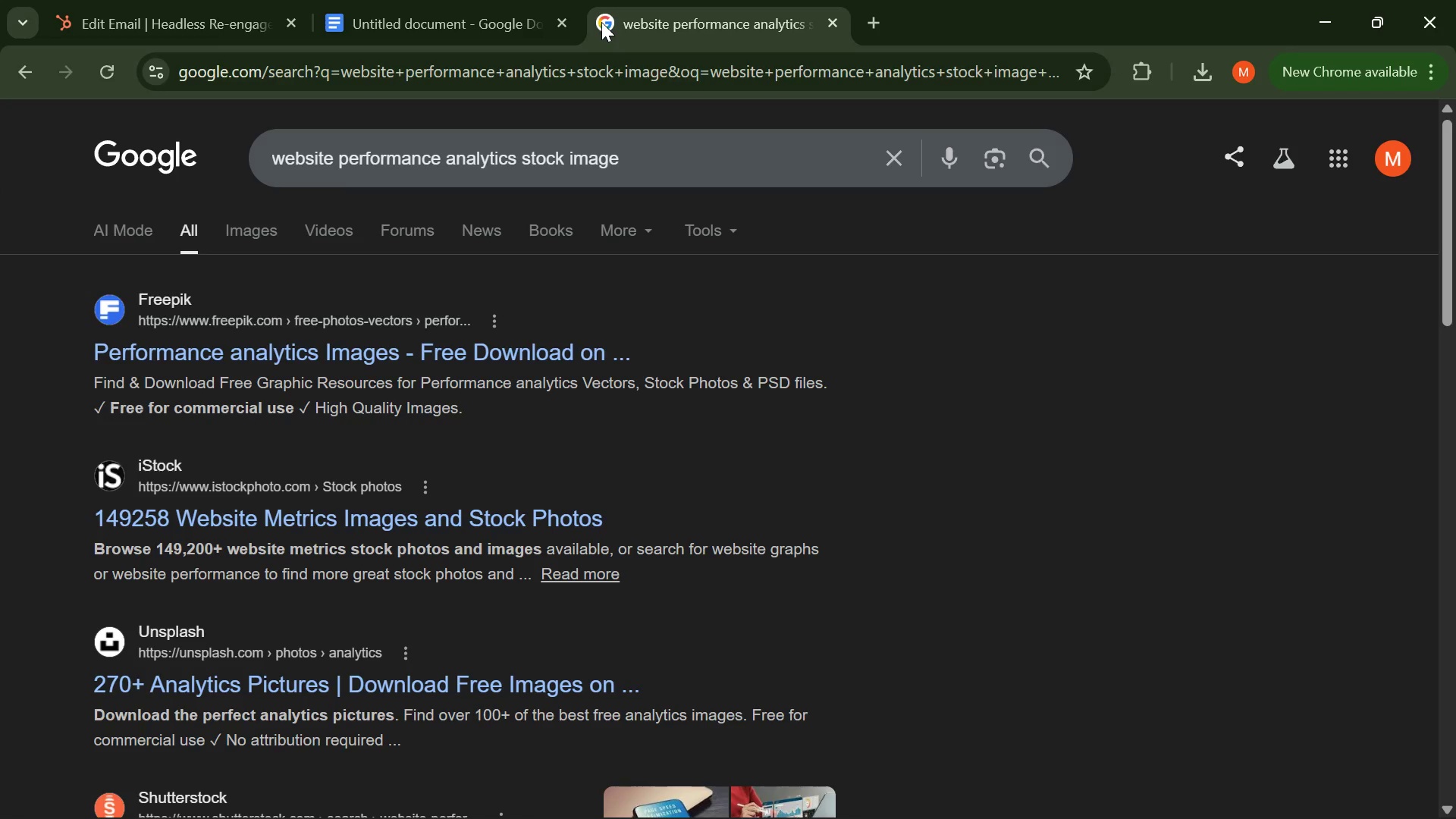 
left_click([228, 363])
 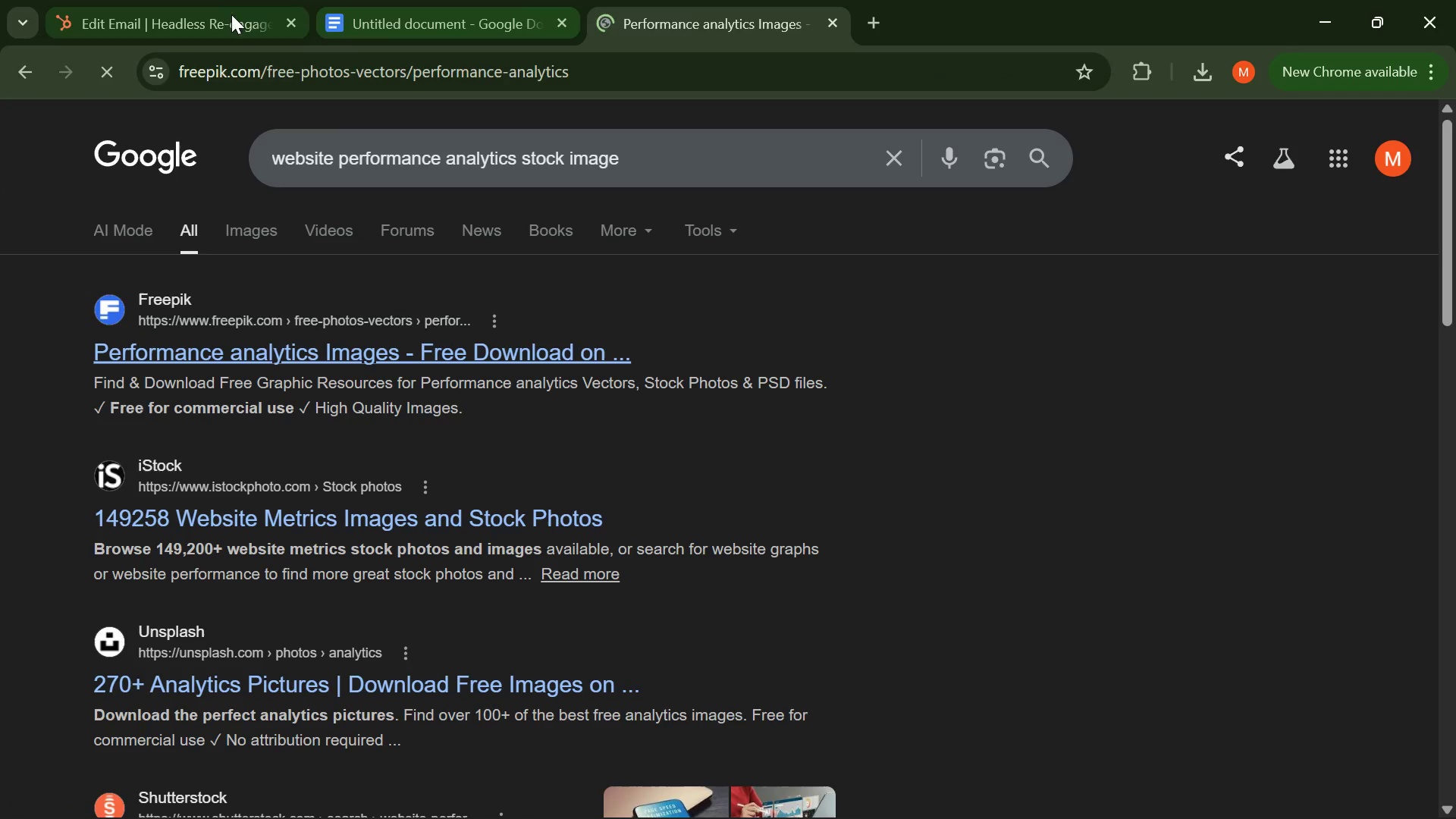 
left_click([192, 13])
 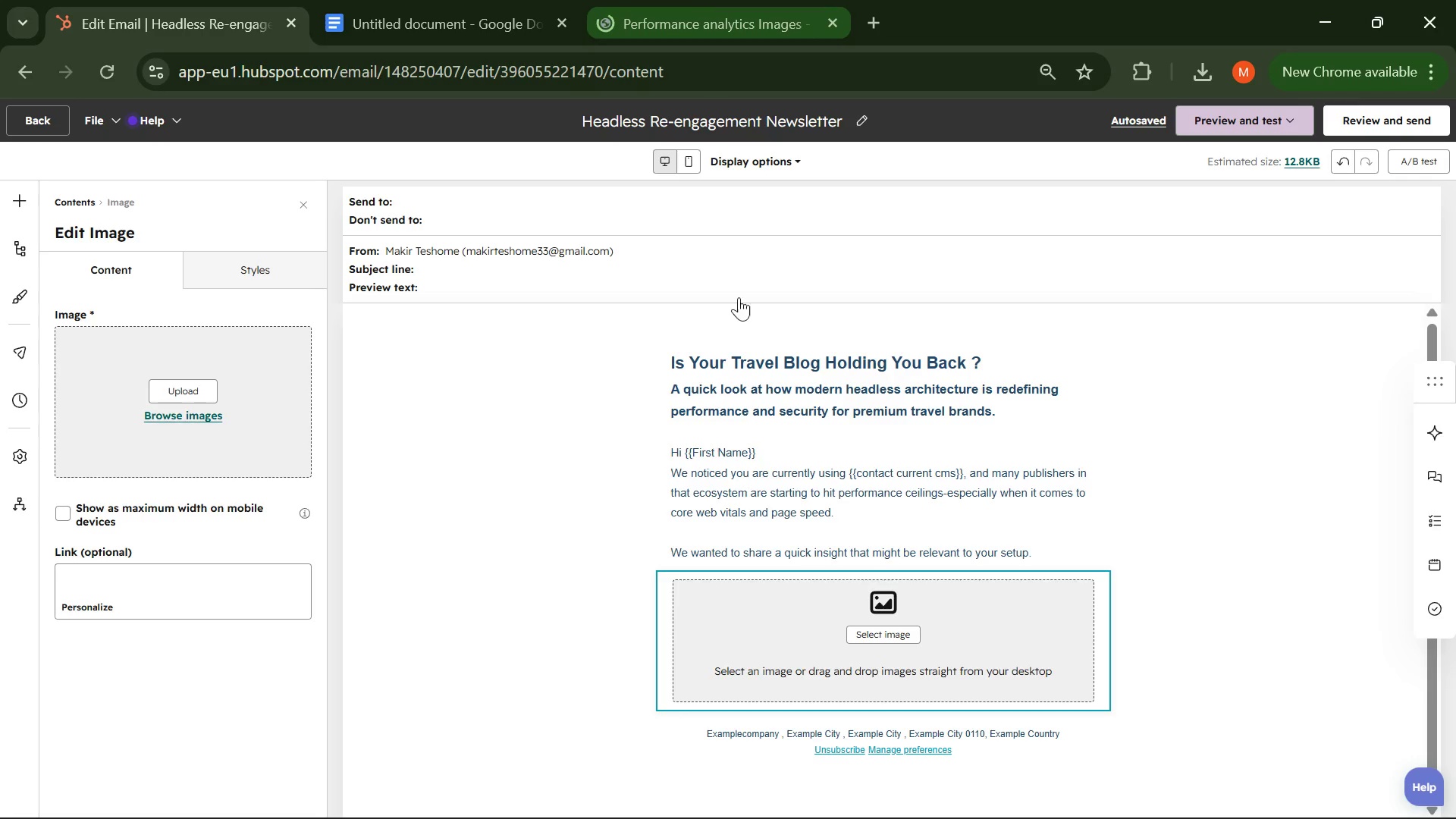 
scroll: coordinate [733, 377], scroll_direction: down, amount: 3.0
 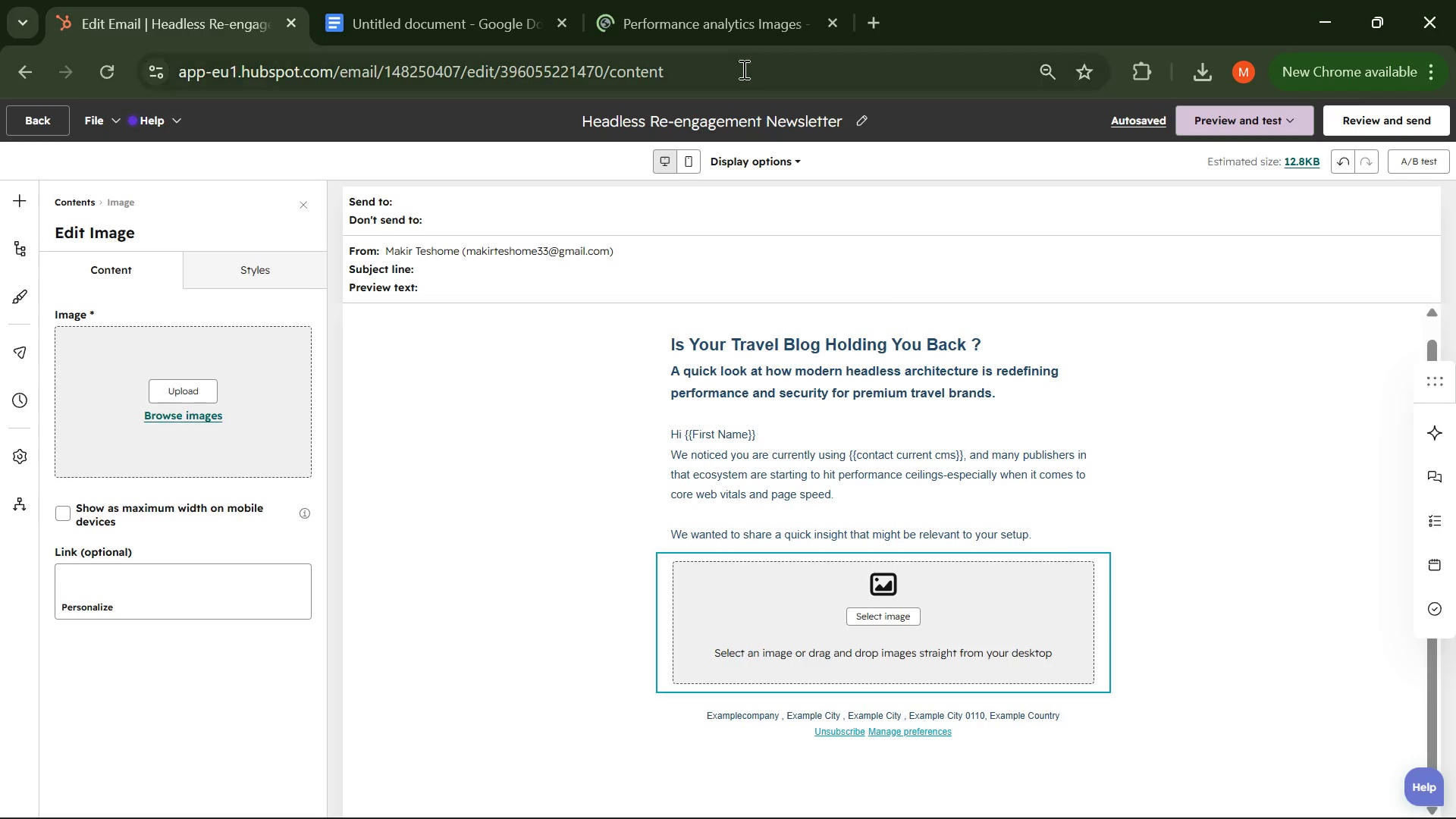 
left_click([725, 27])
 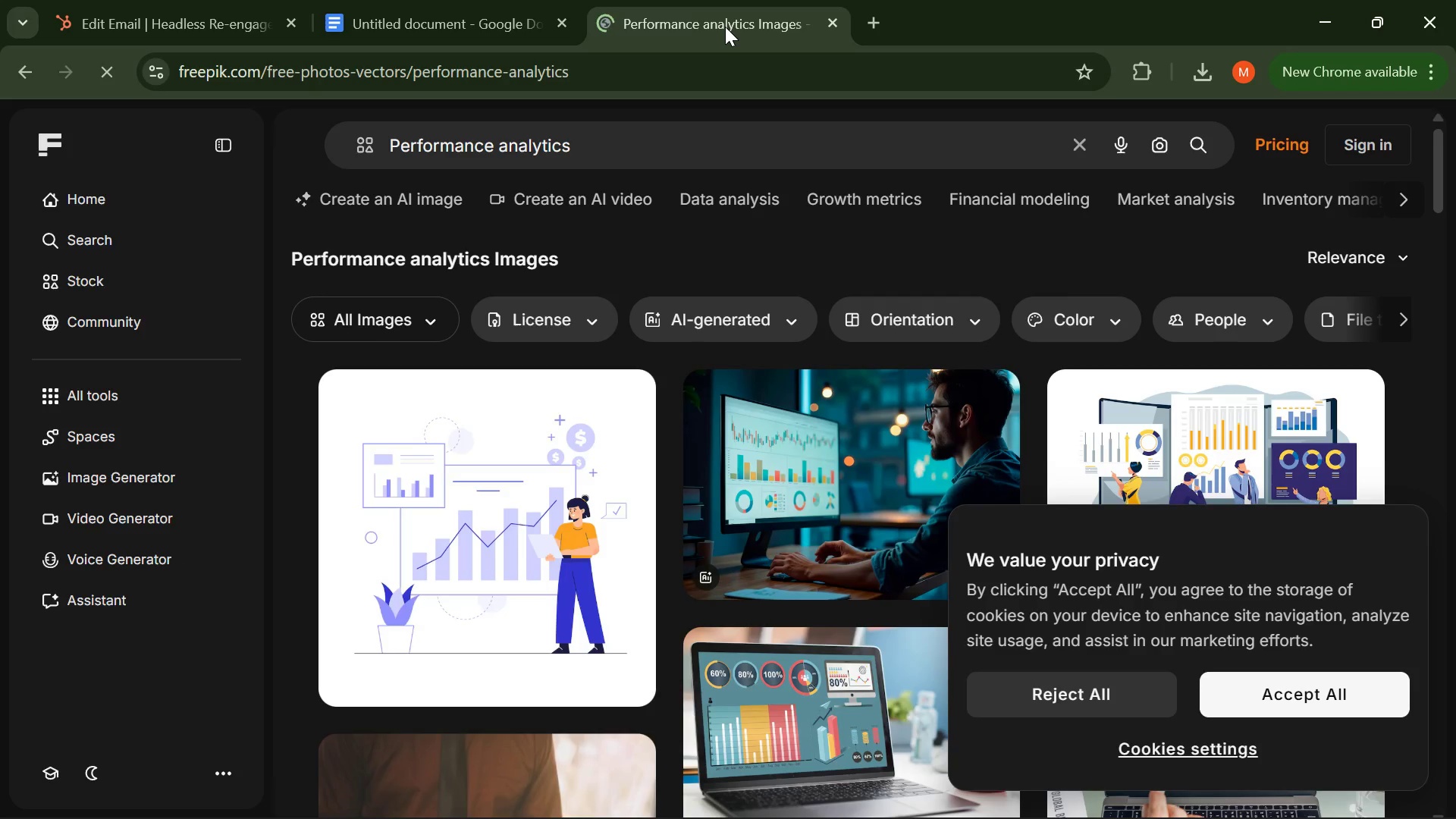 
wait(5.25)
 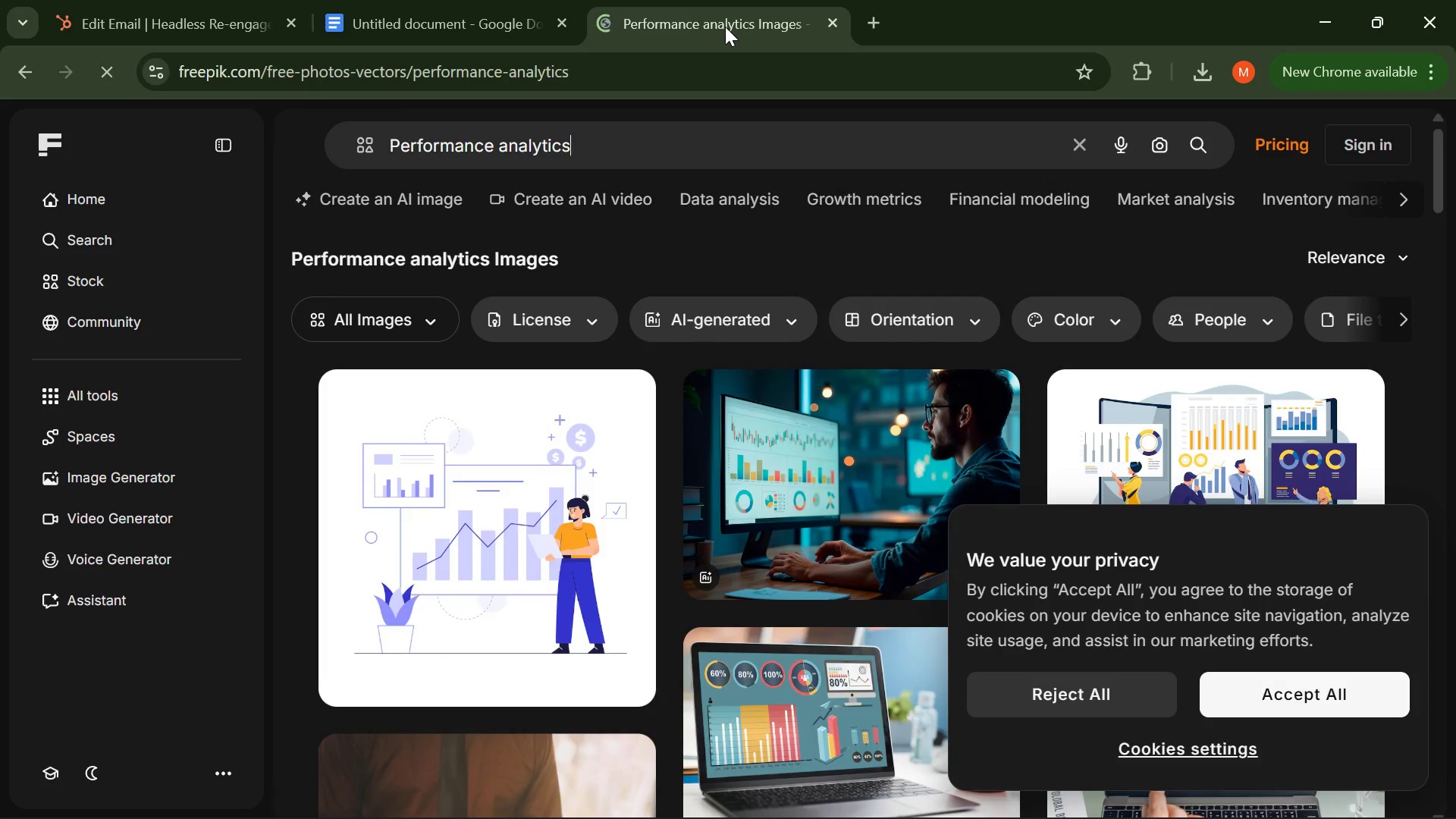 
left_click([1087, 698])
 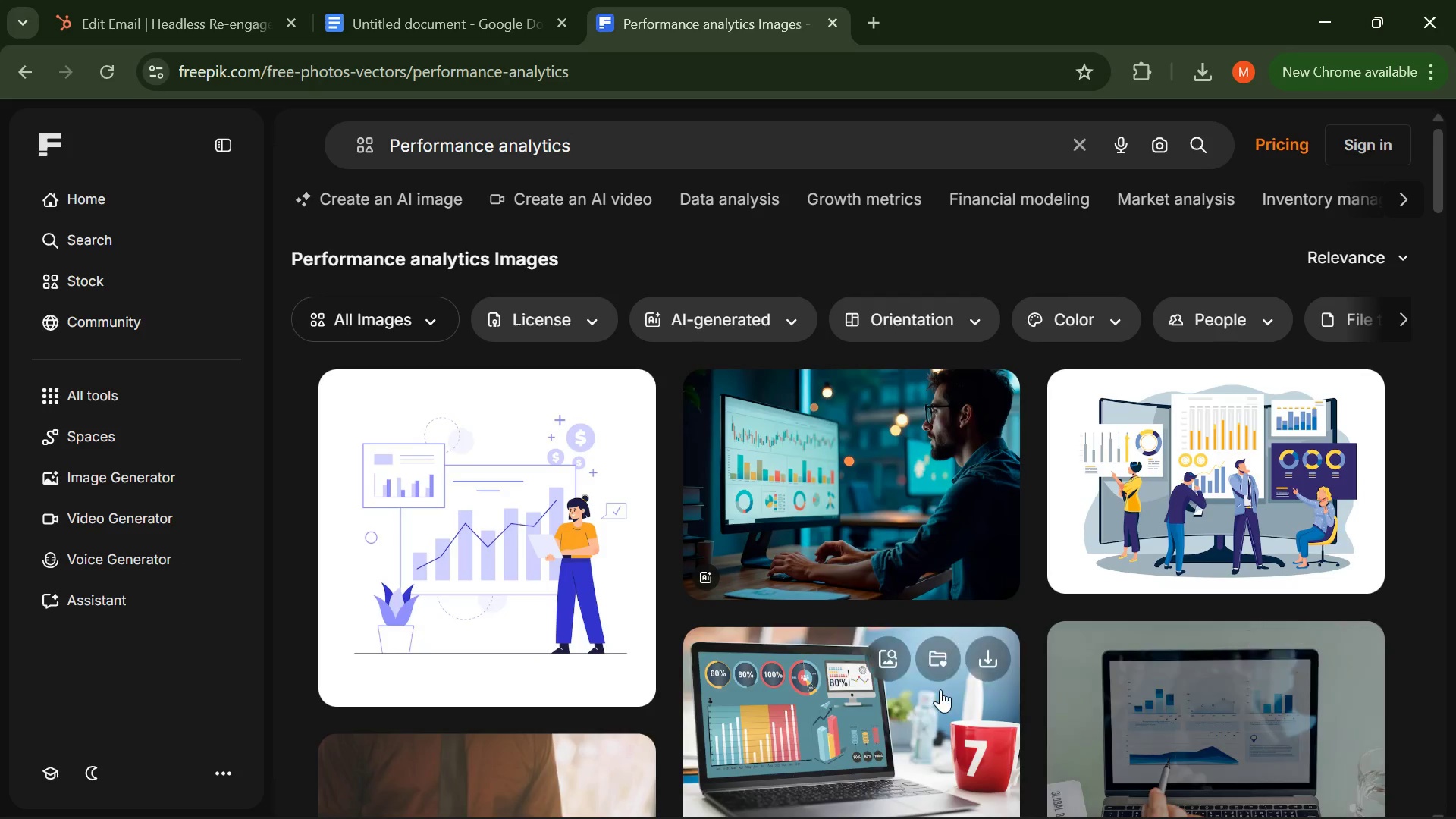 
scroll: coordinate [724, 599], scroll_direction: down, amount: 9.0
 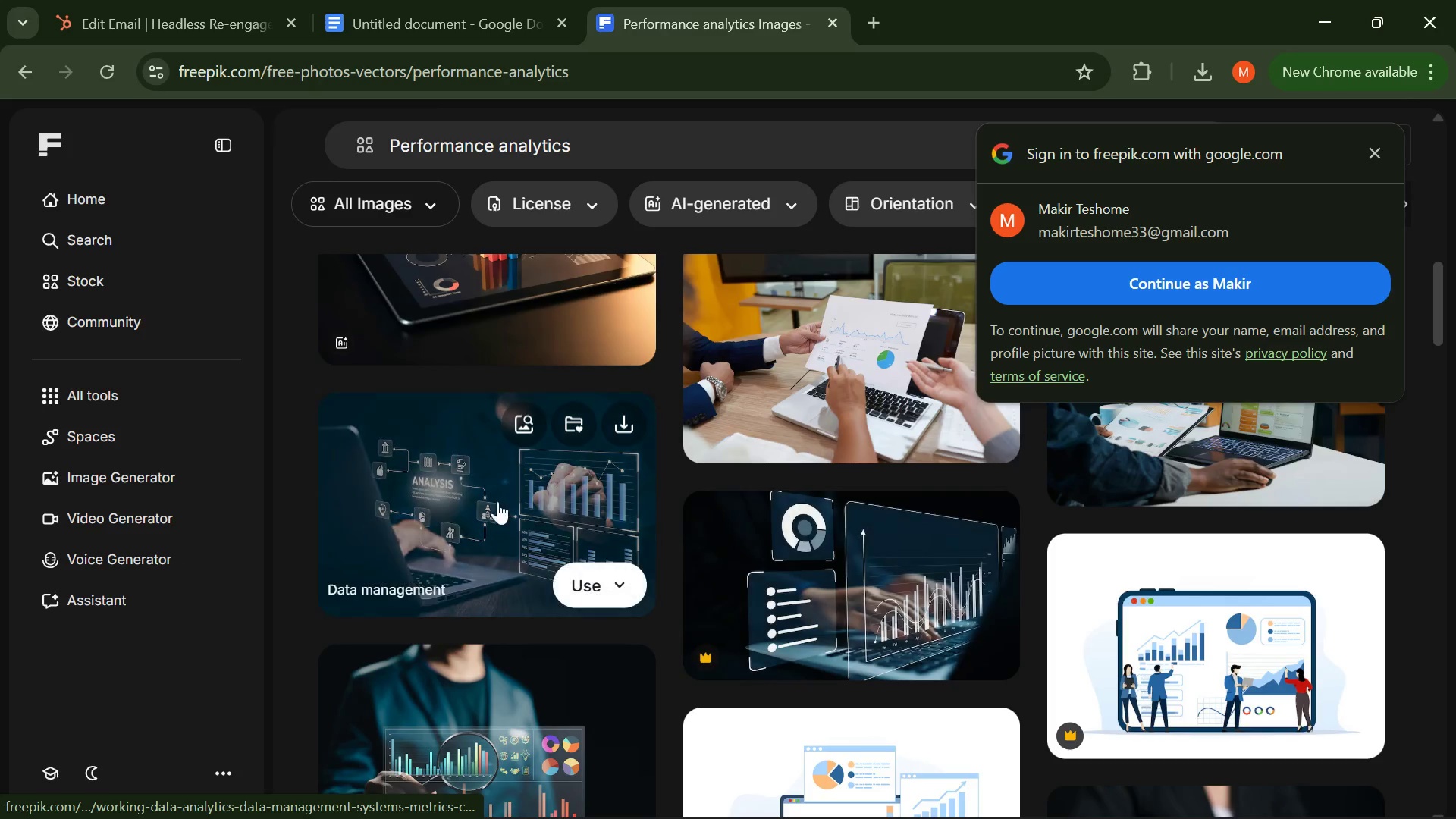 
left_click([475, 493])
 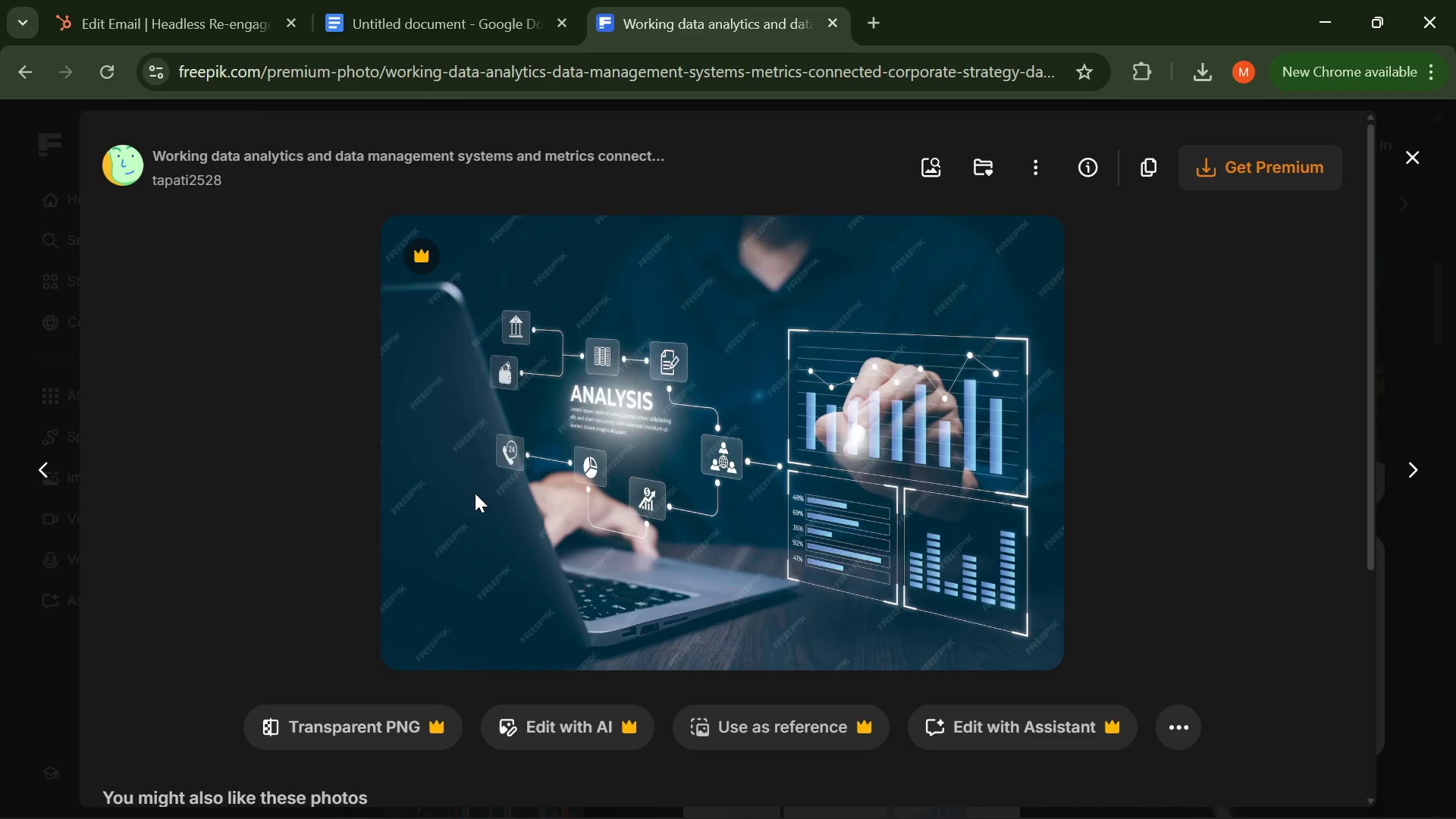 
wait(8.45)
 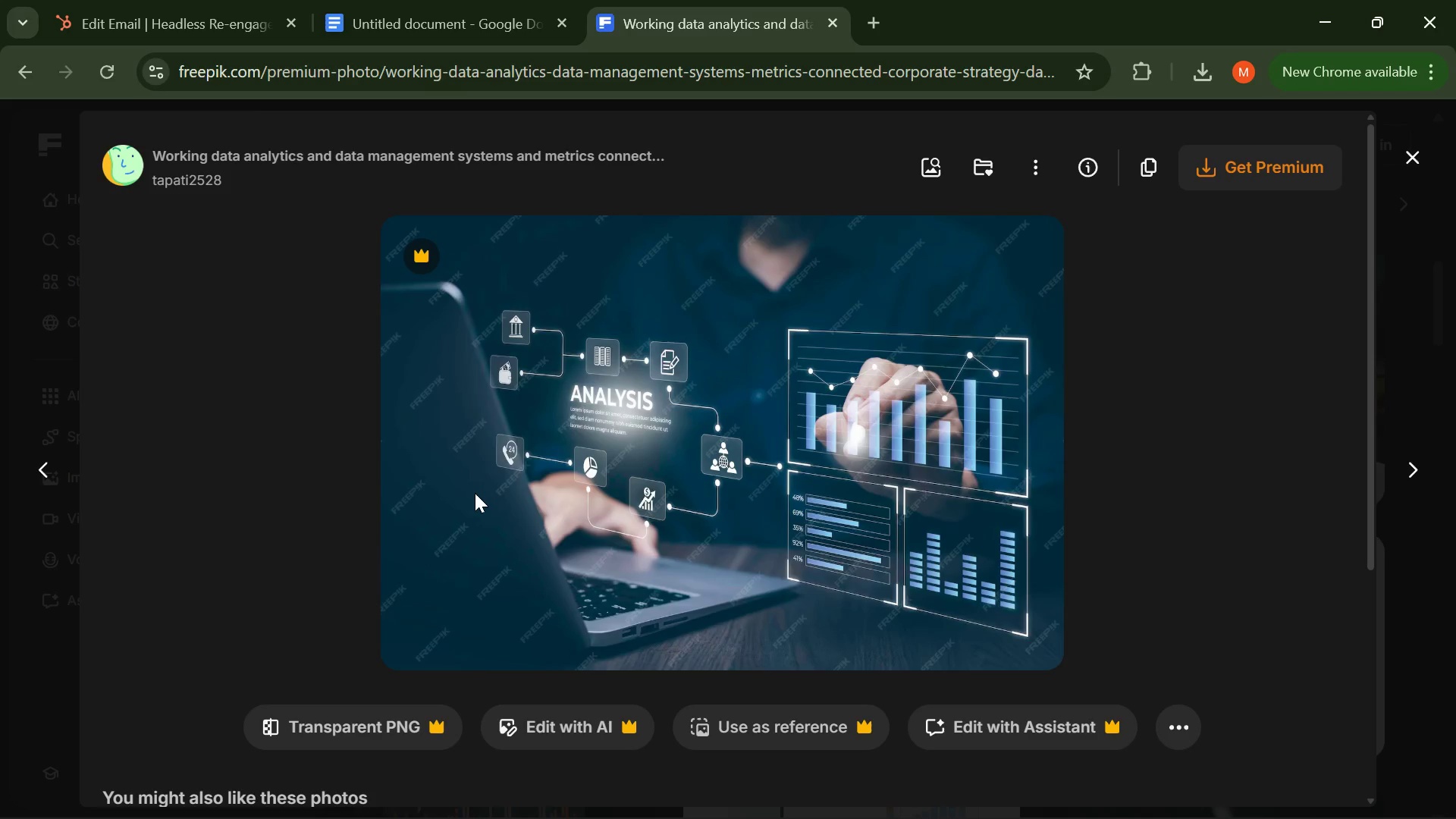 
left_click([780, 385])
 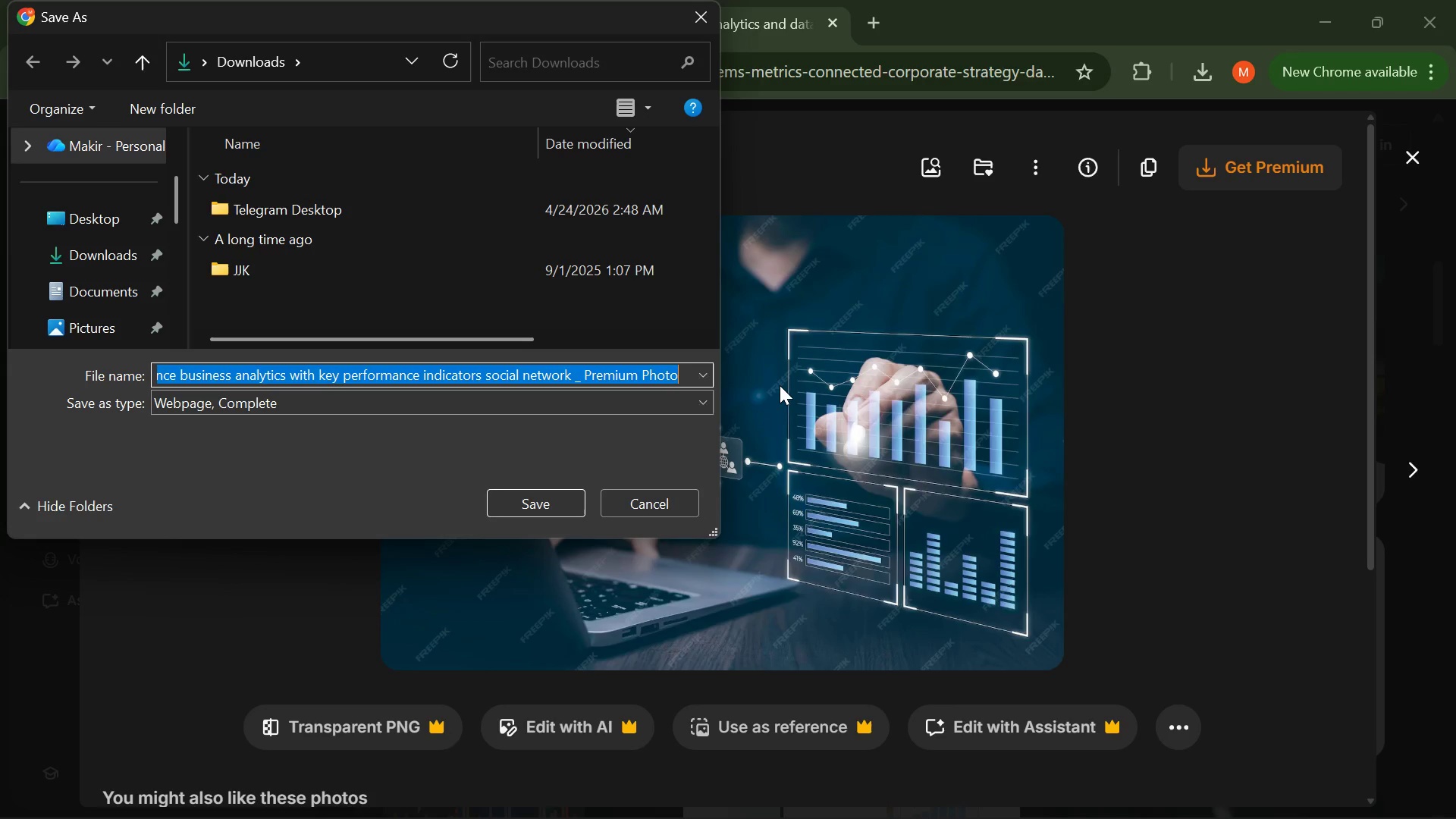 
wait(8.52)
 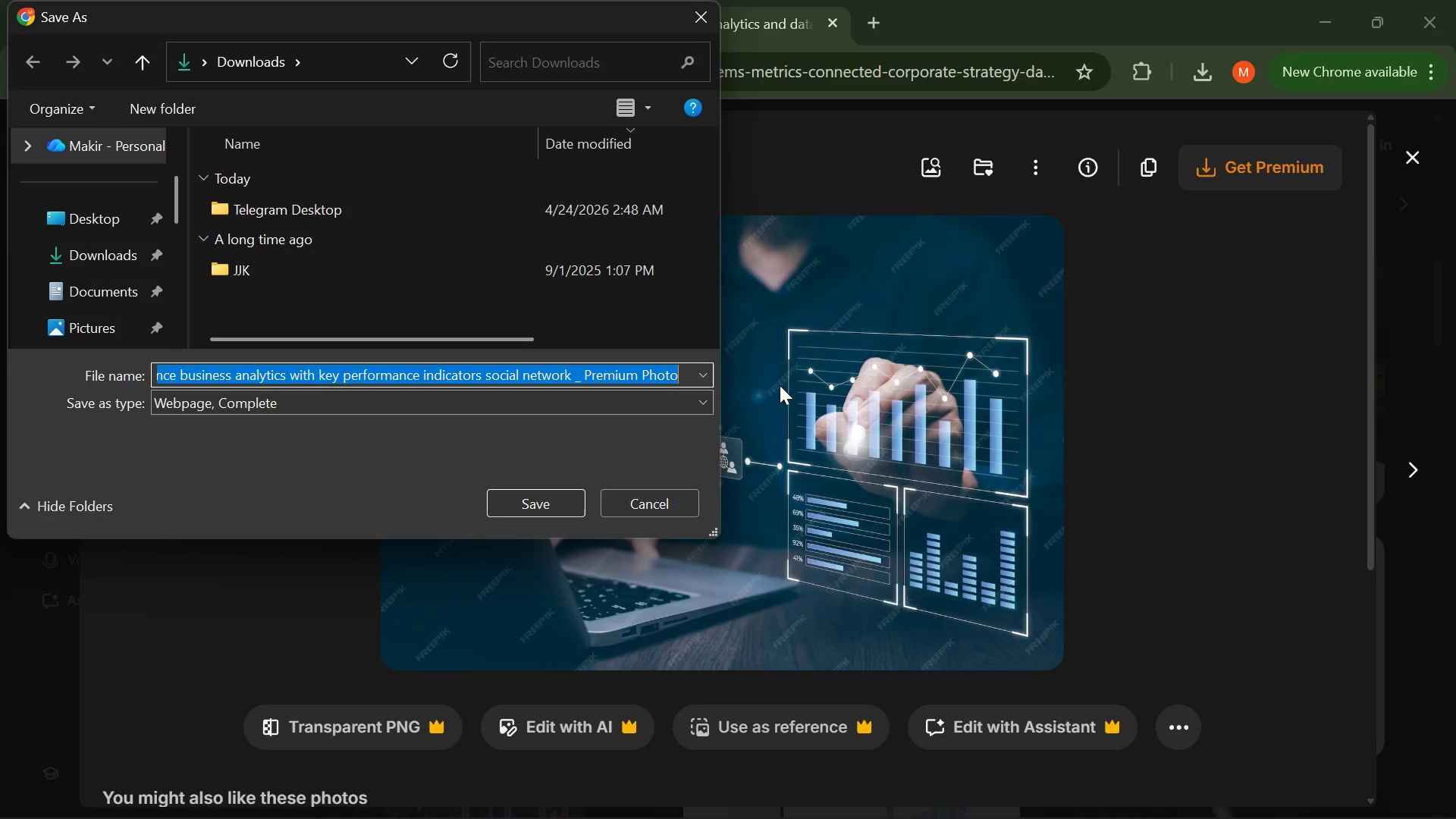 
key(Backspace)
type(N)
key(Backspace)
type(Analytics picture )
 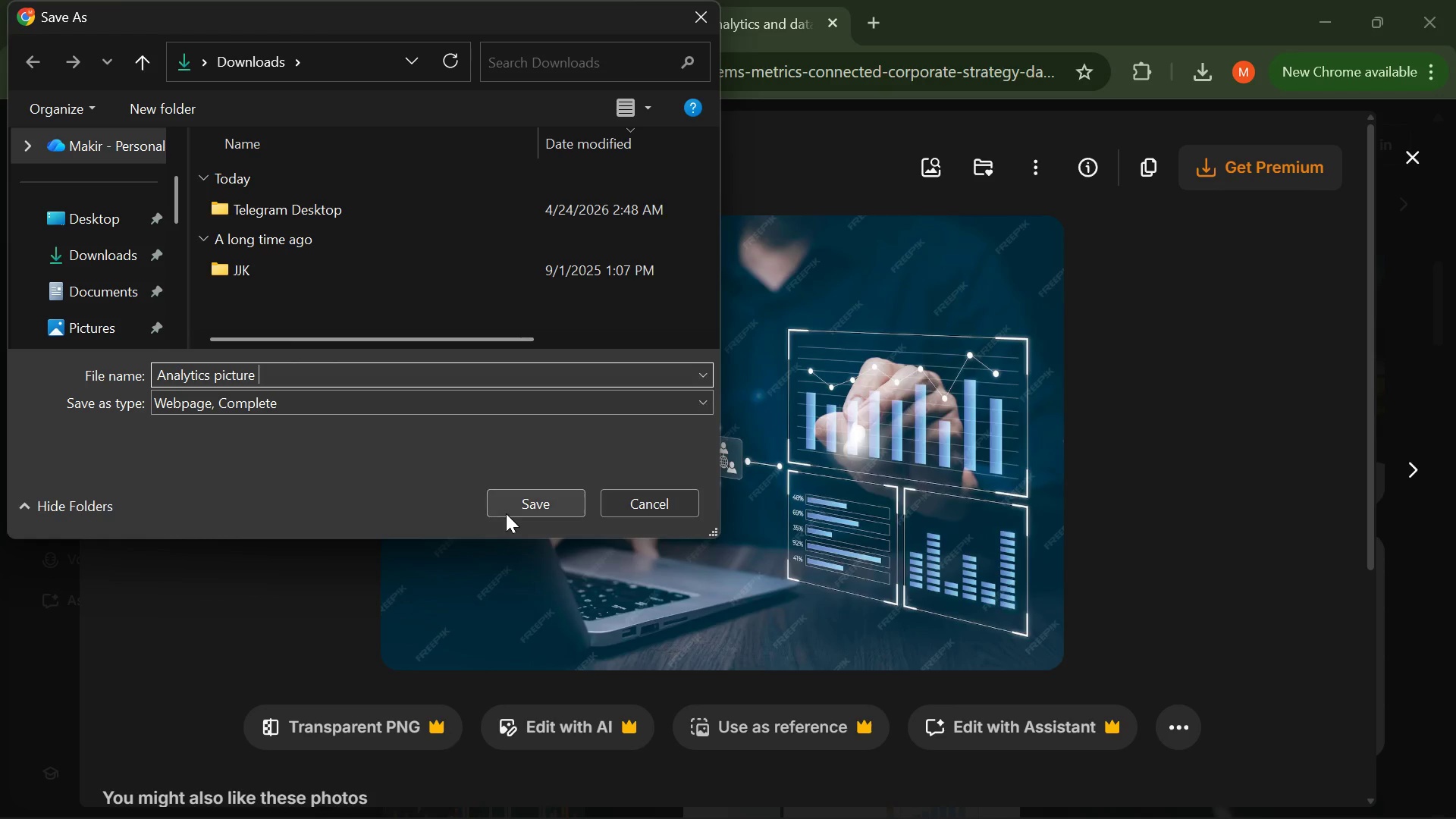 
left_click([506, 512])
 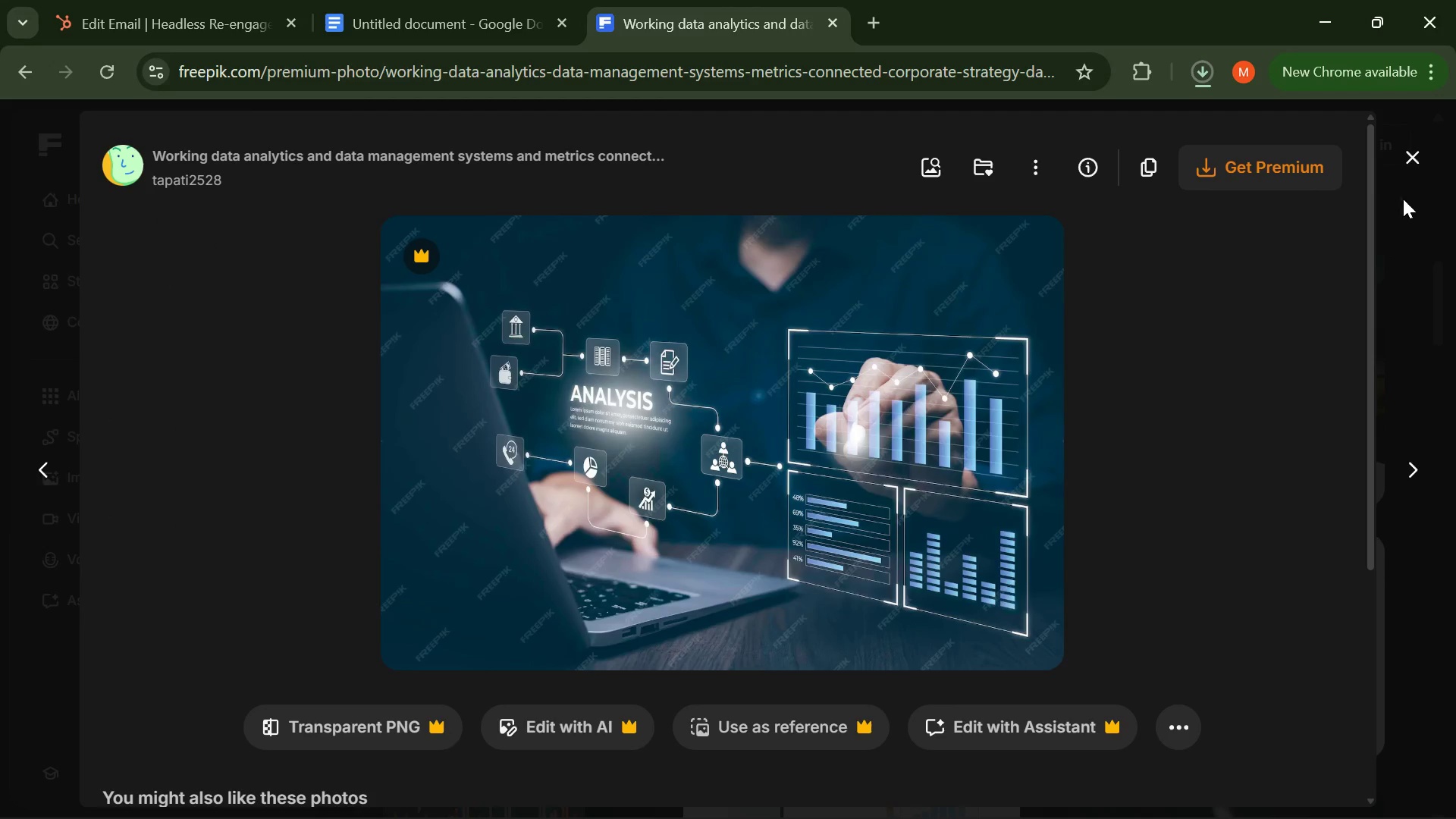 
left_click([1406, 153])
 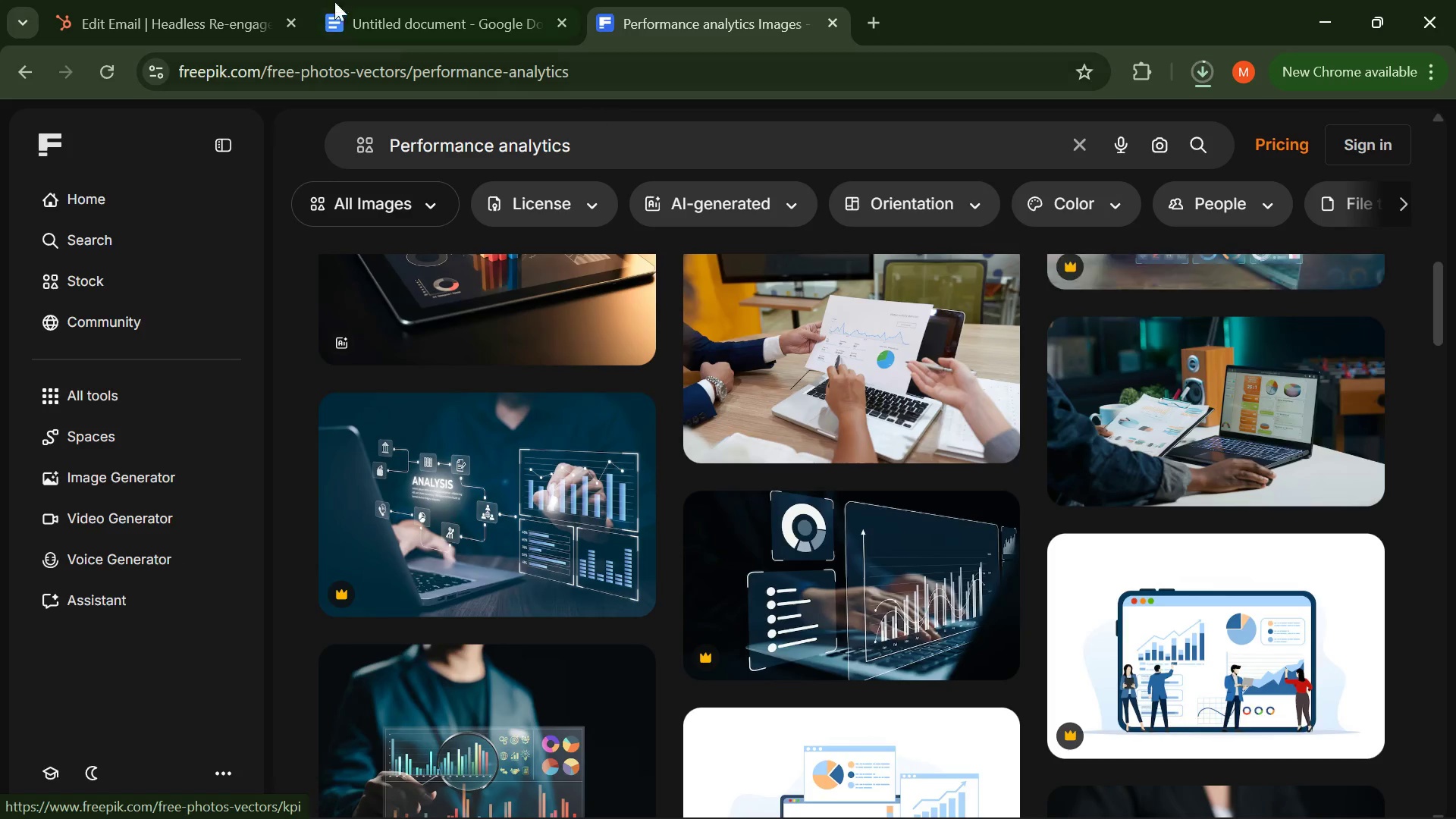 
left_click([193, 12])
 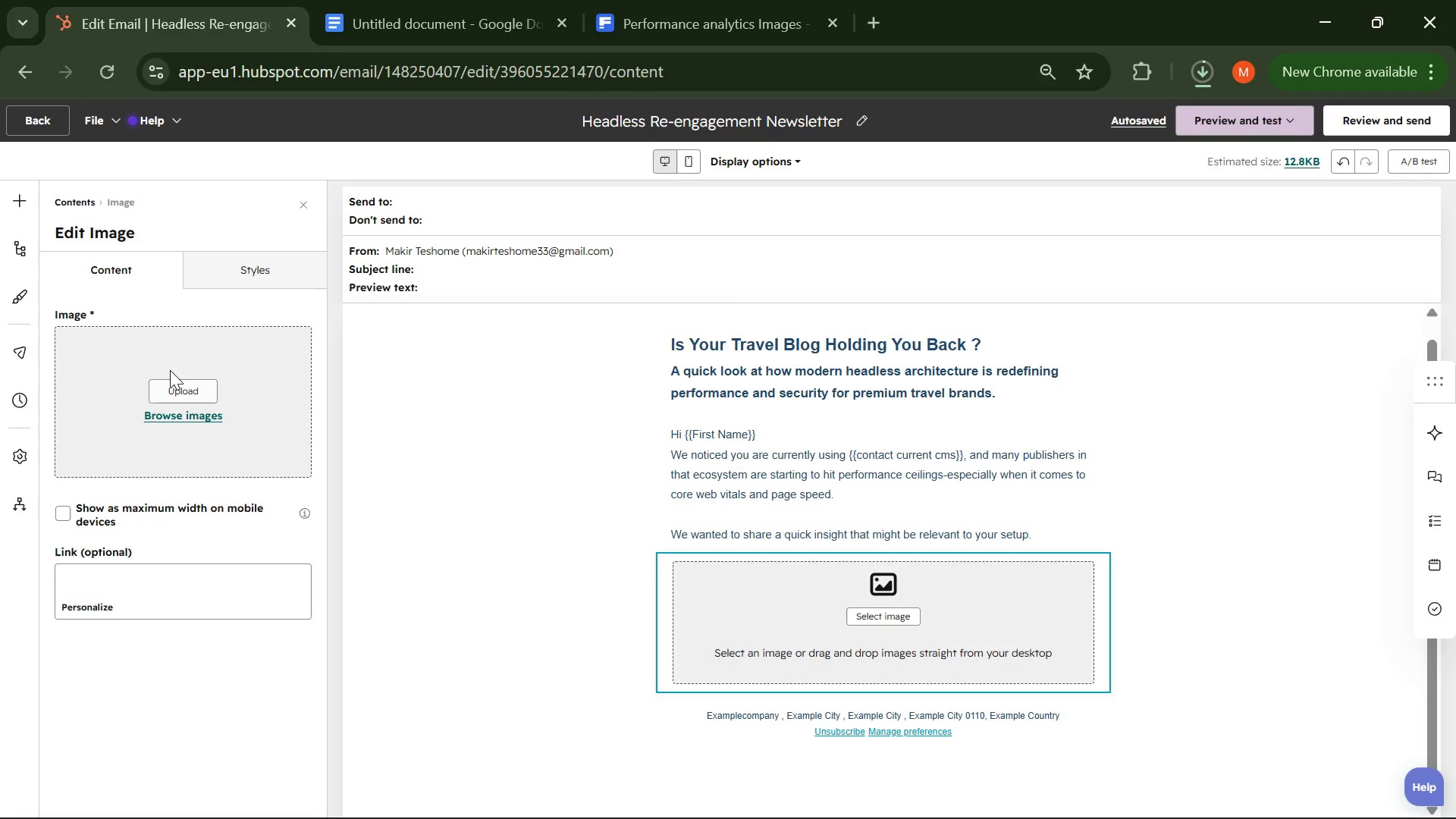 
left_click([173, 384])
 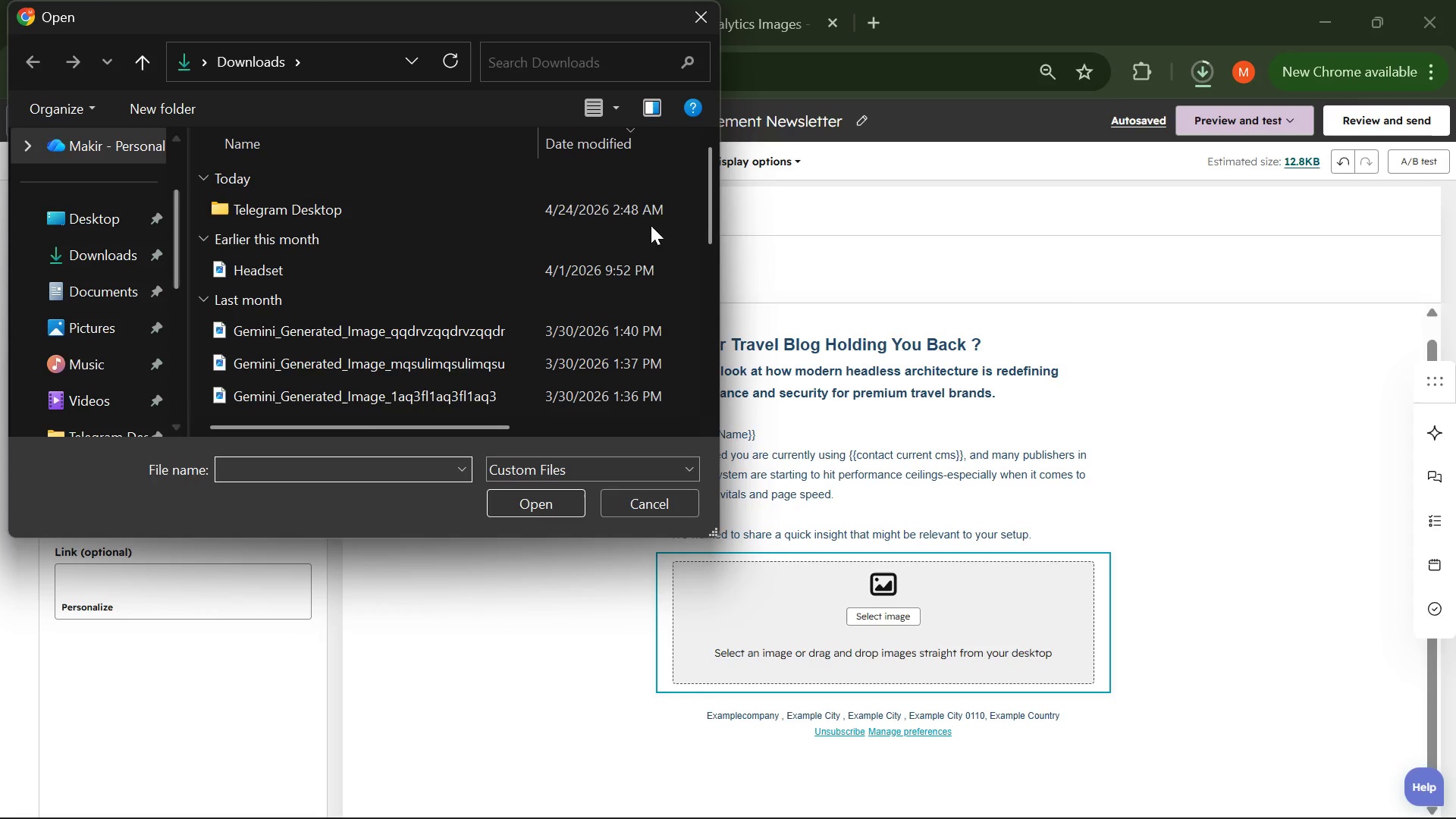 
left_click([716, 2])
 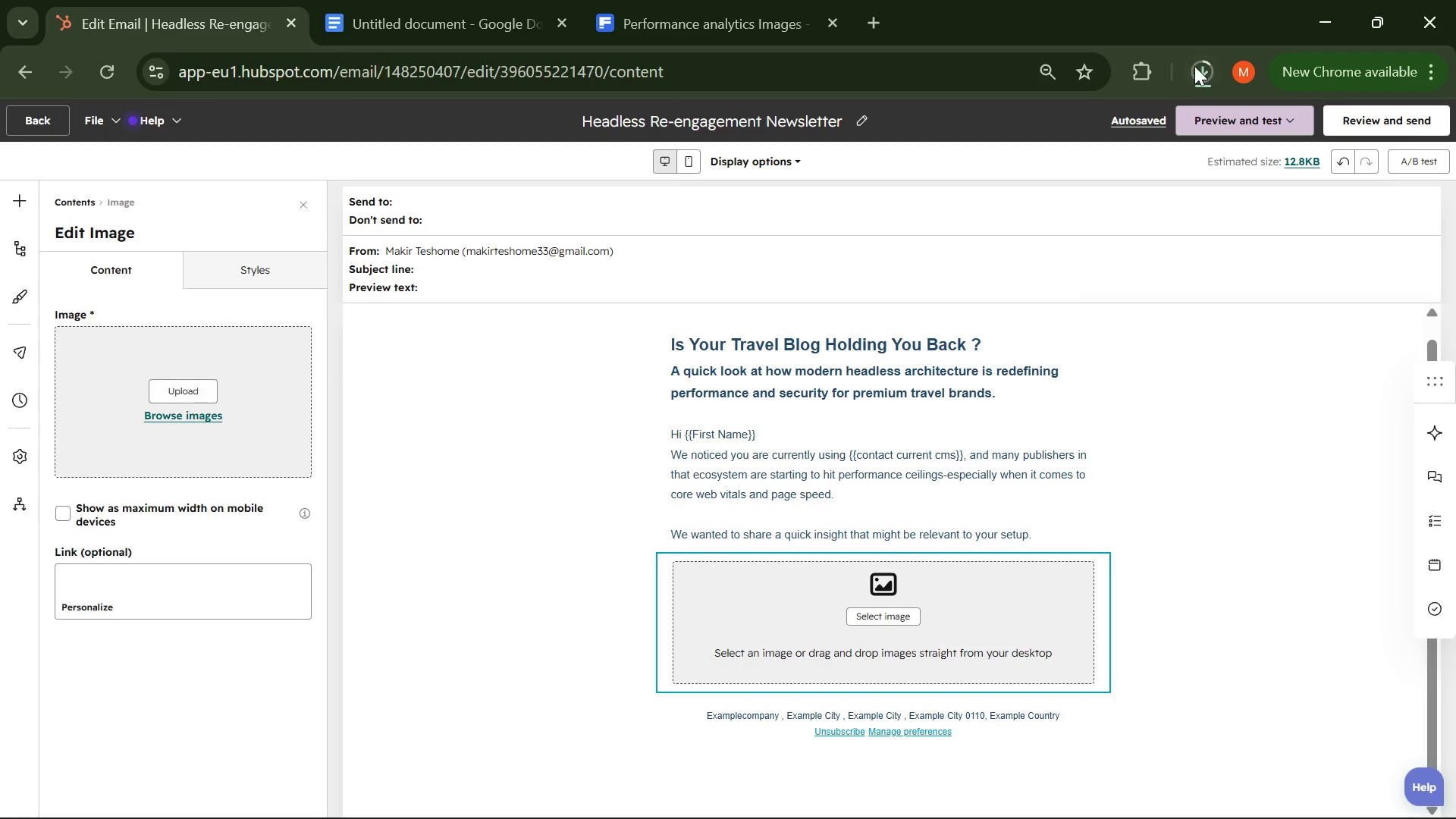 
left_click([1200, 66])
 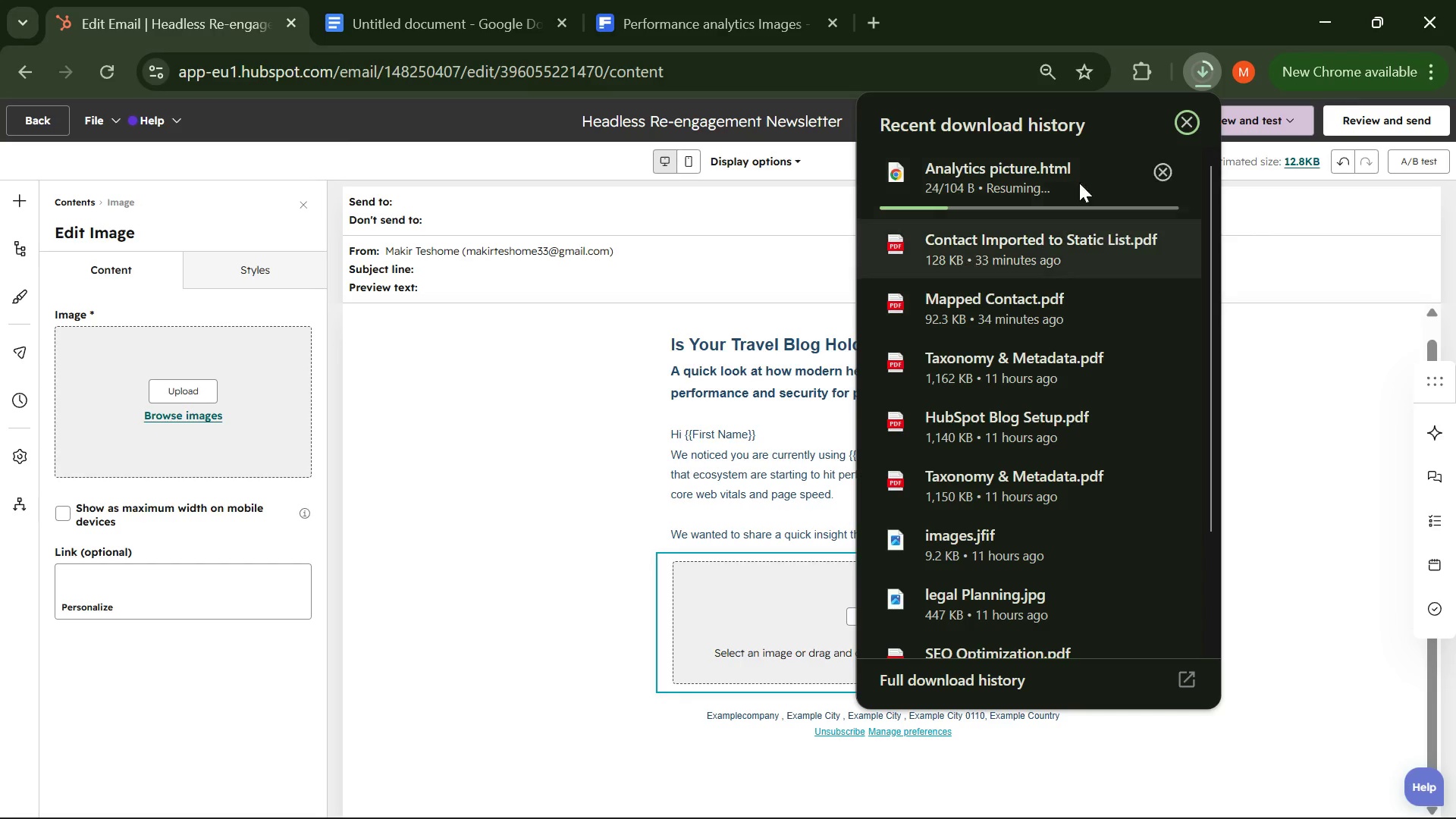 
left_click([1023, 45])
 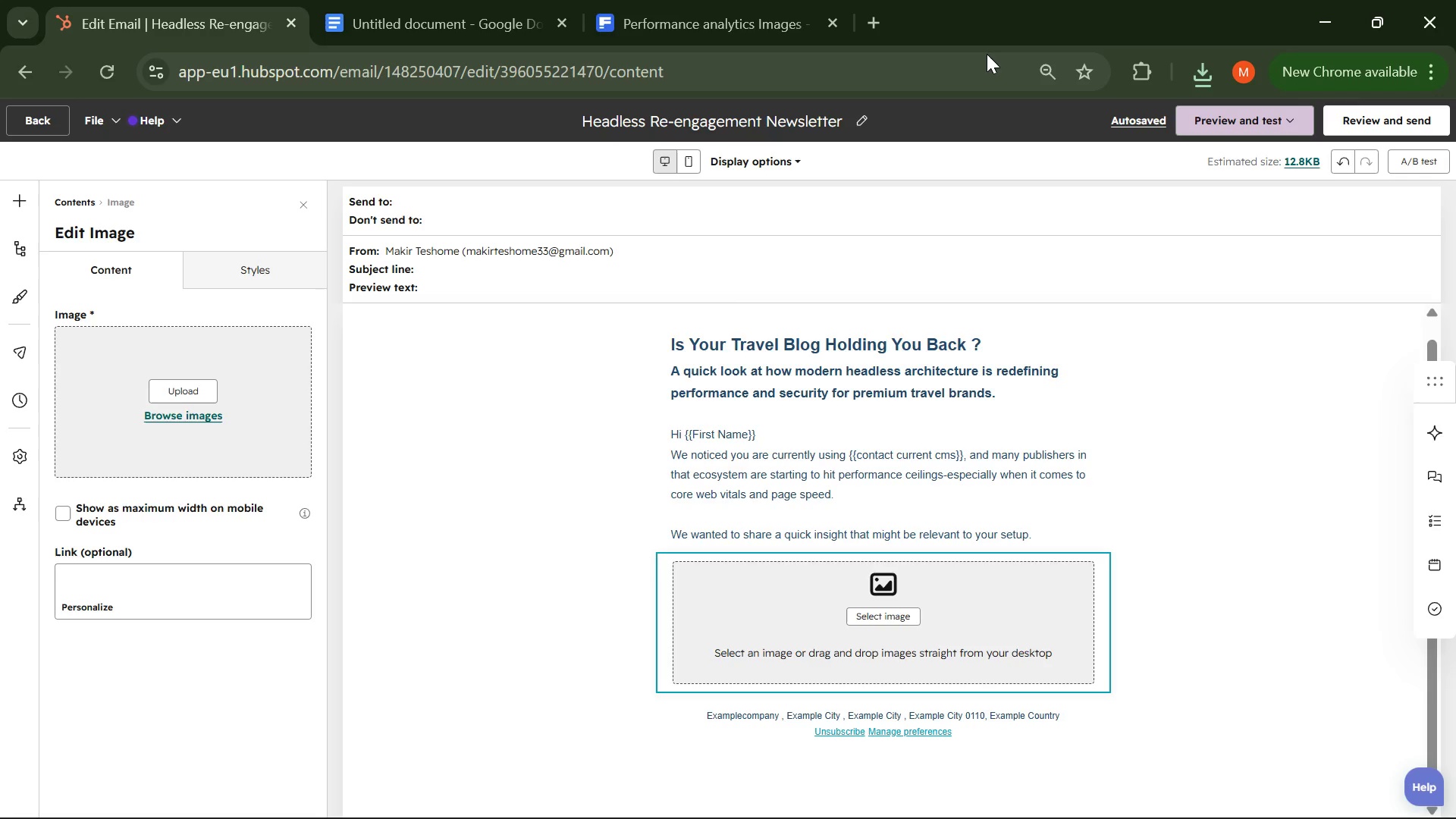 
wait(57.7)
 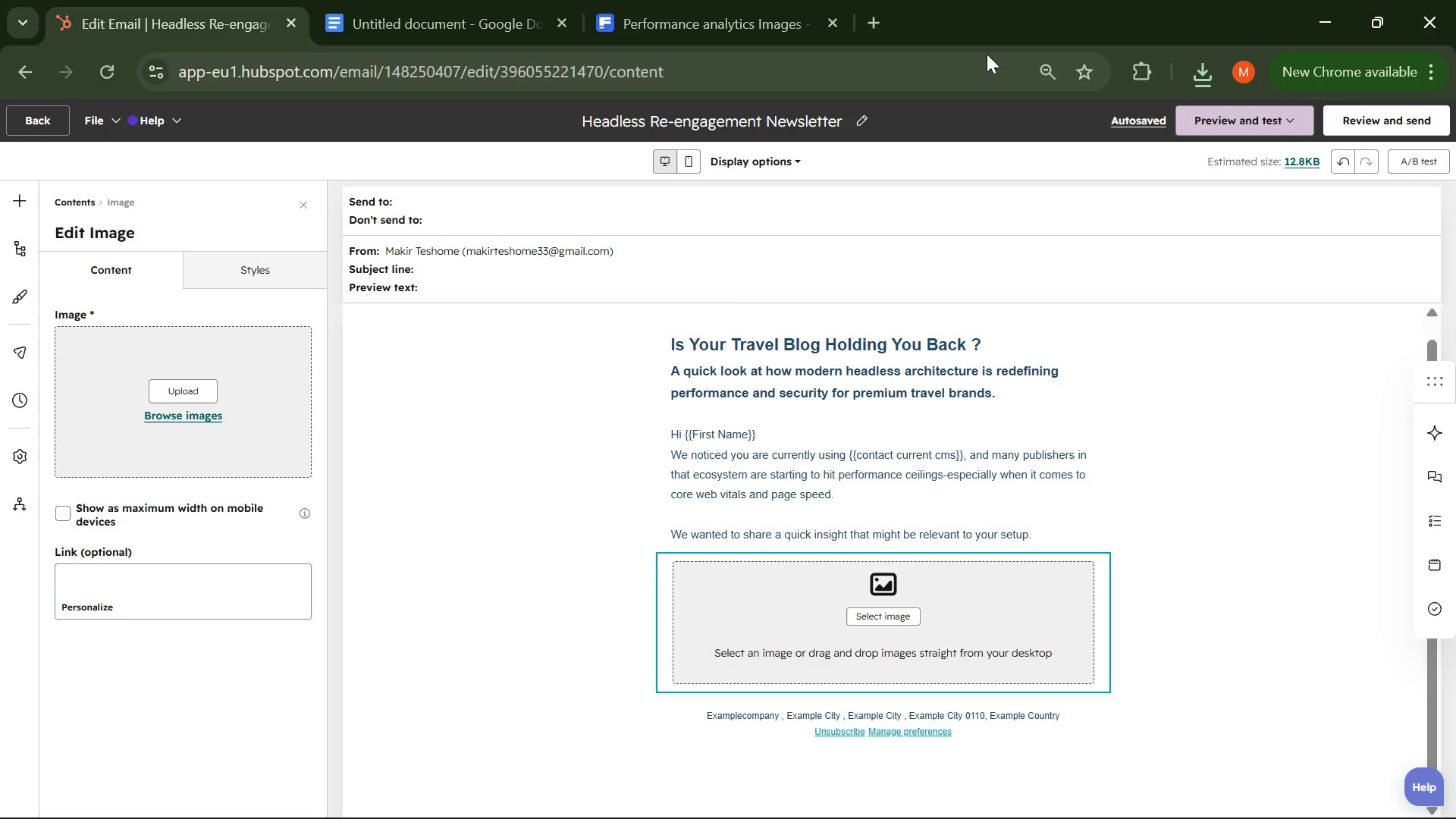 
left_click([1204, 83])
 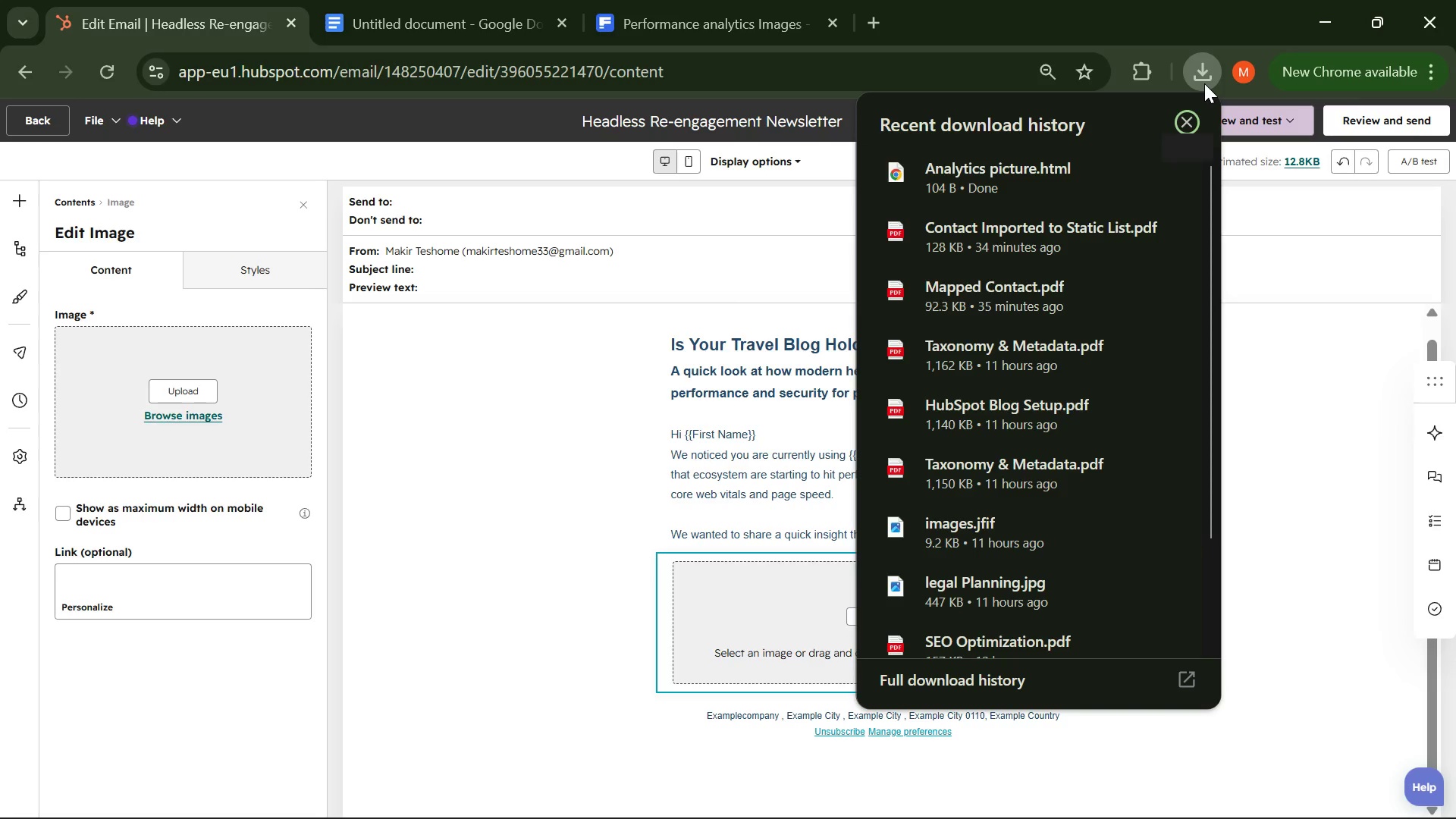 
left_click([1204, 83])
 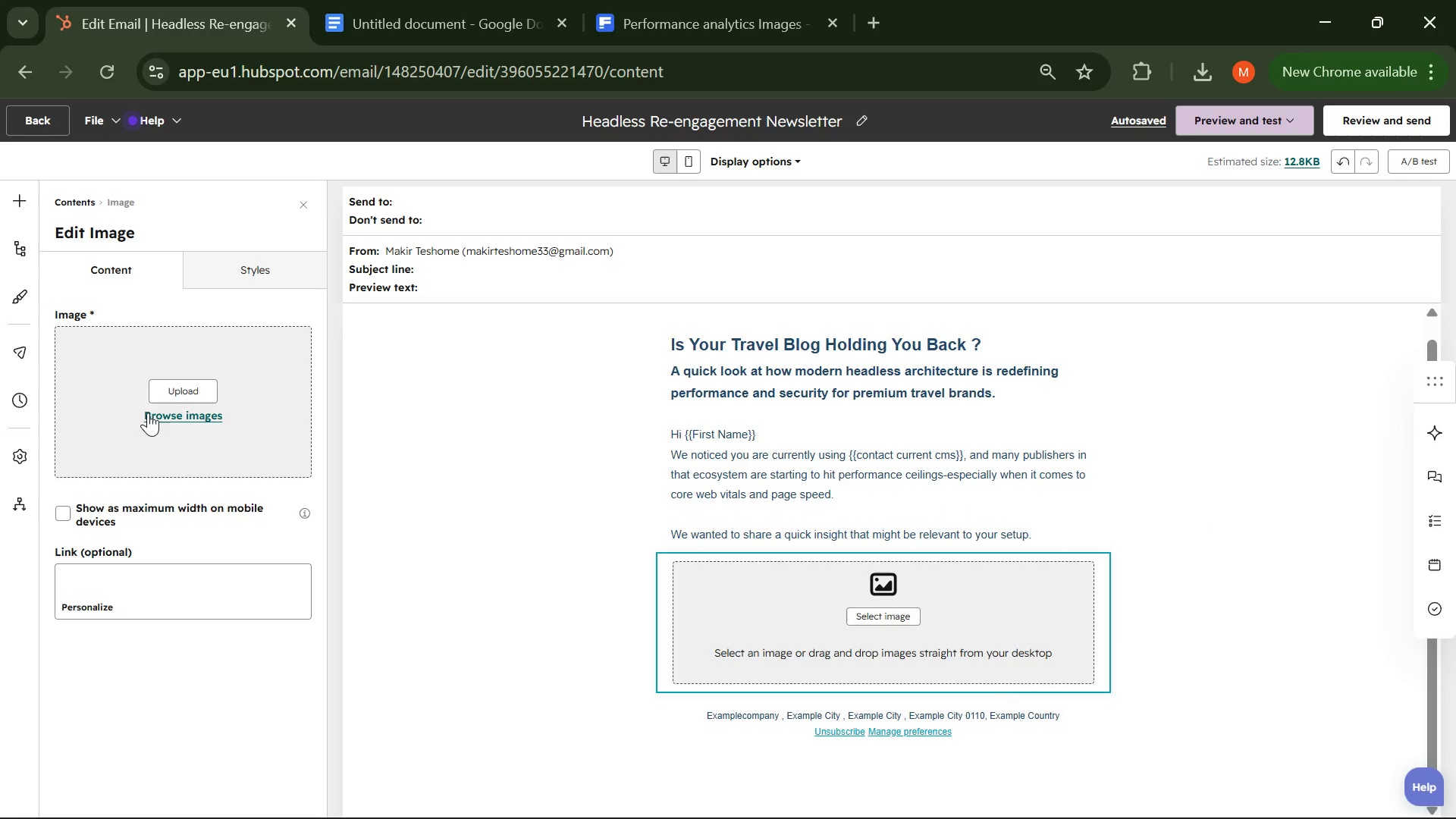 
left_click([162, 388])
 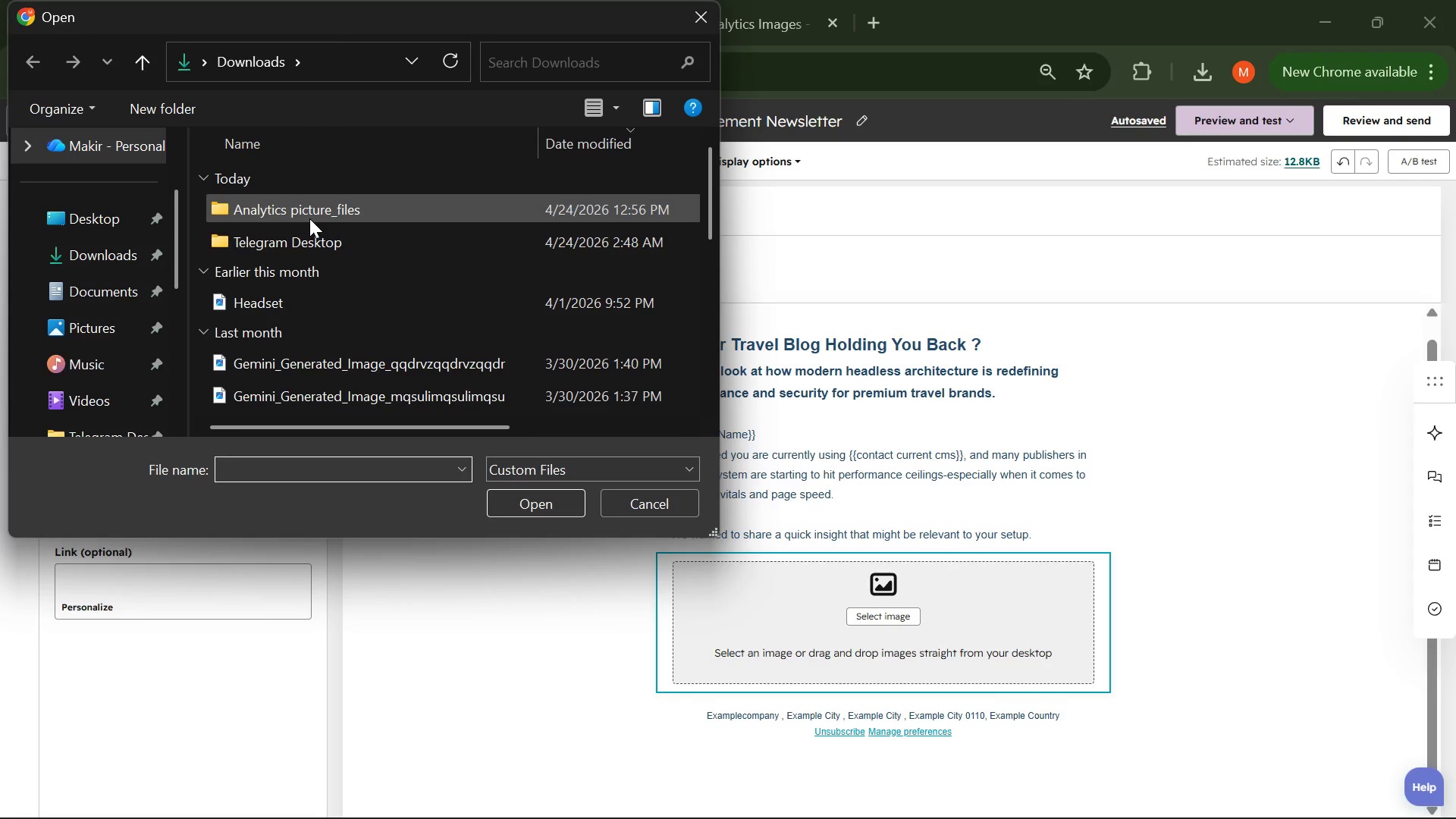 
double_click([423, 208])
 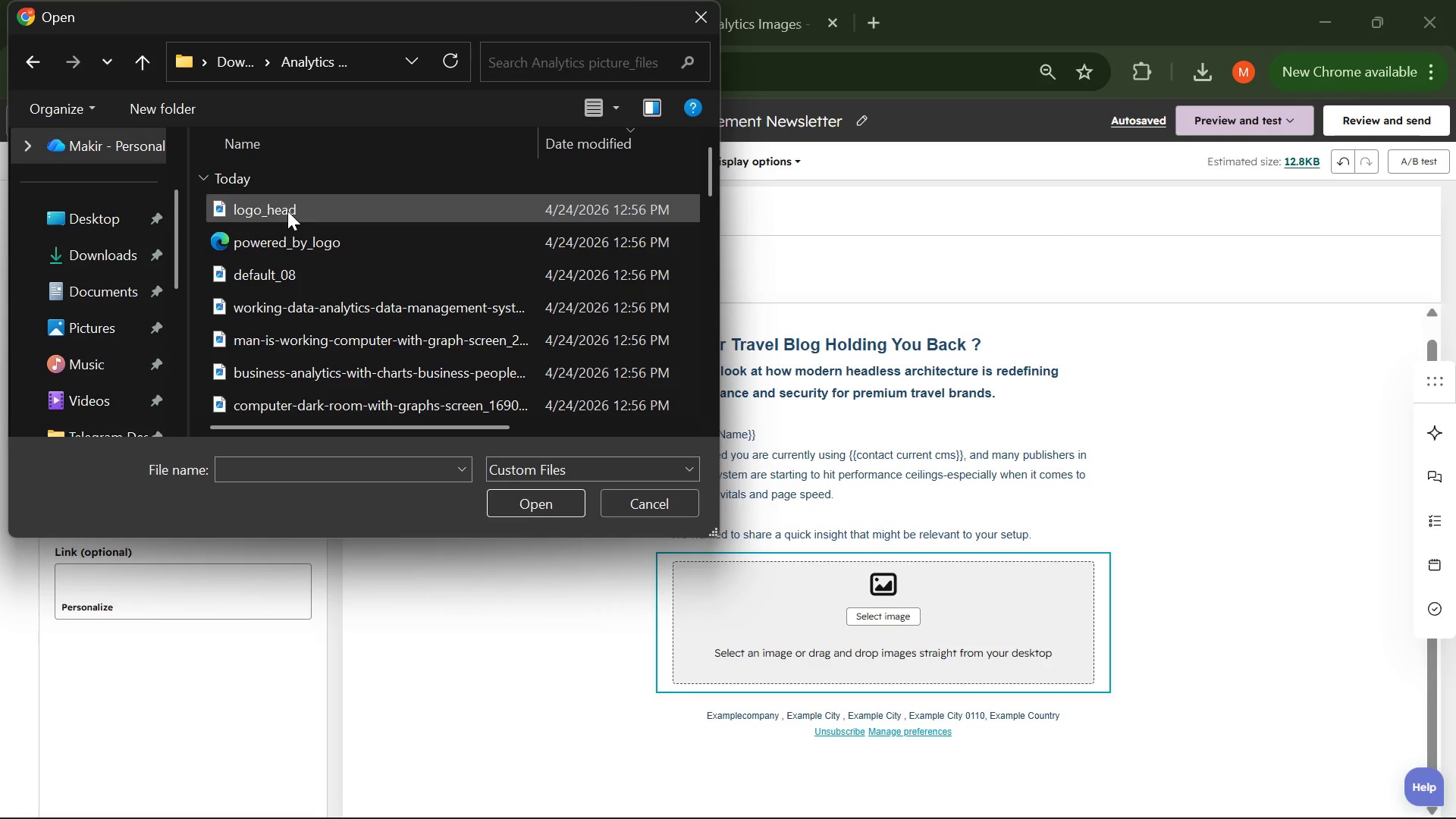 
double_click([287, 211])
 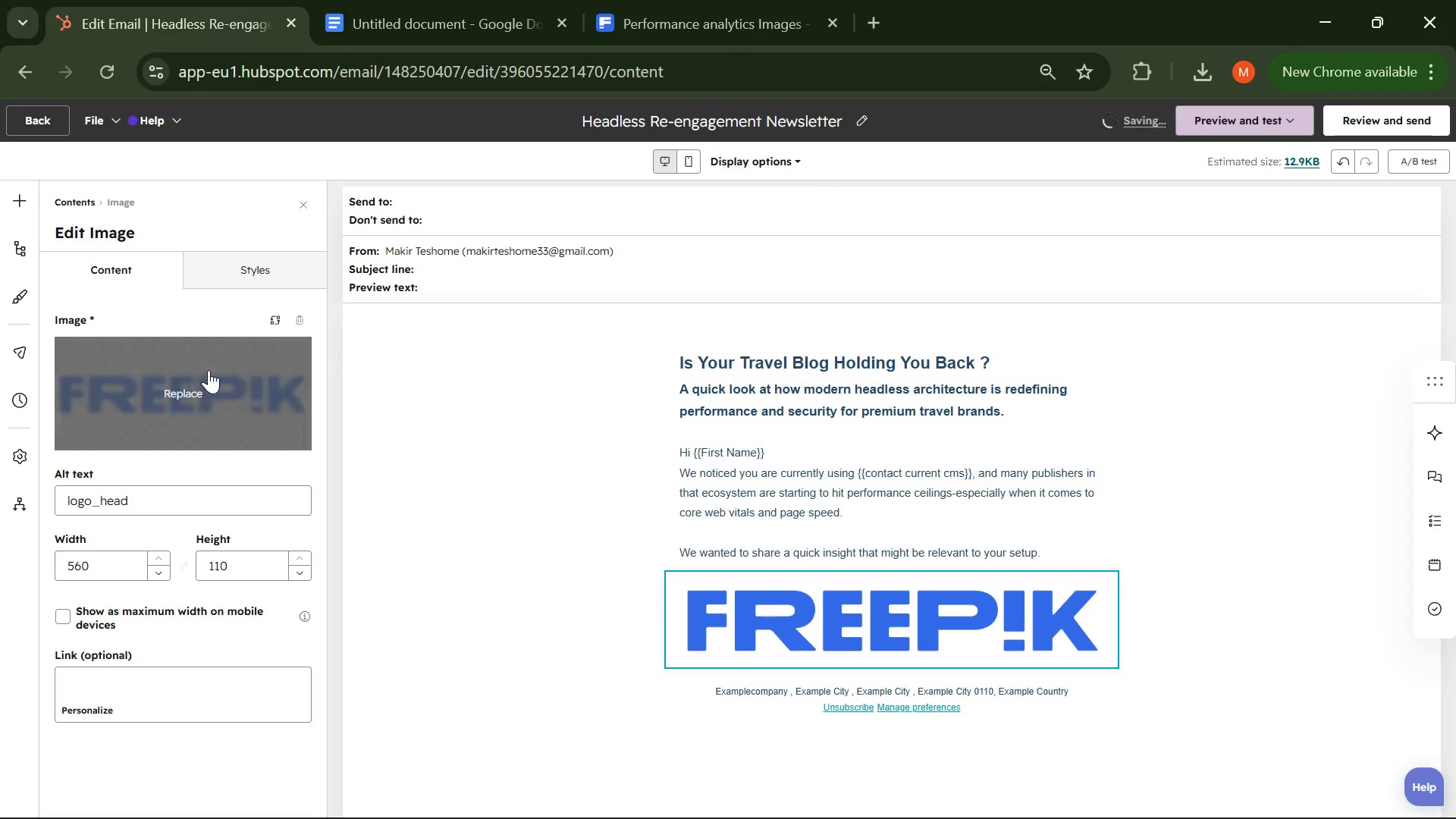 
wait(6.38)
 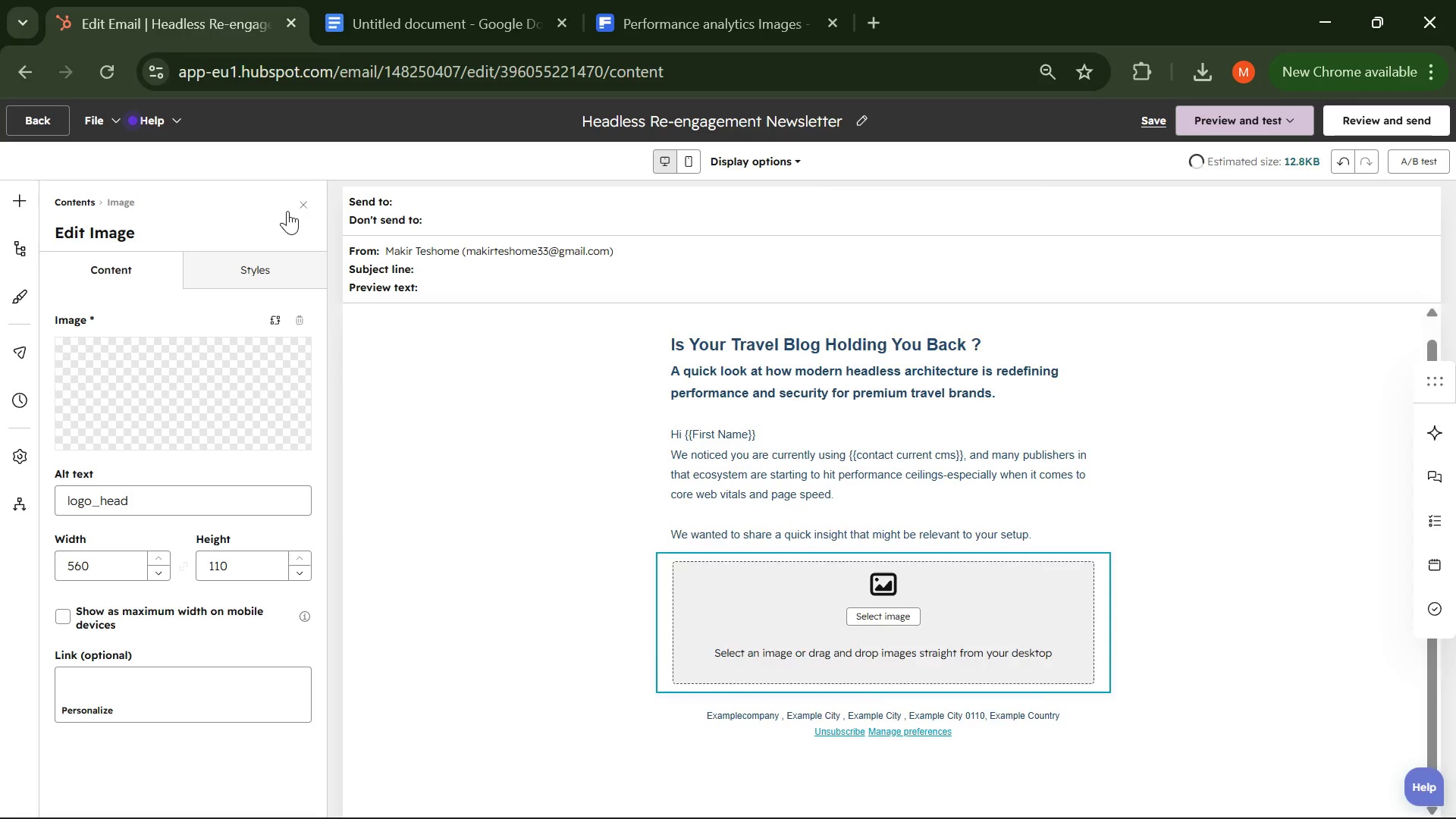 
left_click([300, 319])
 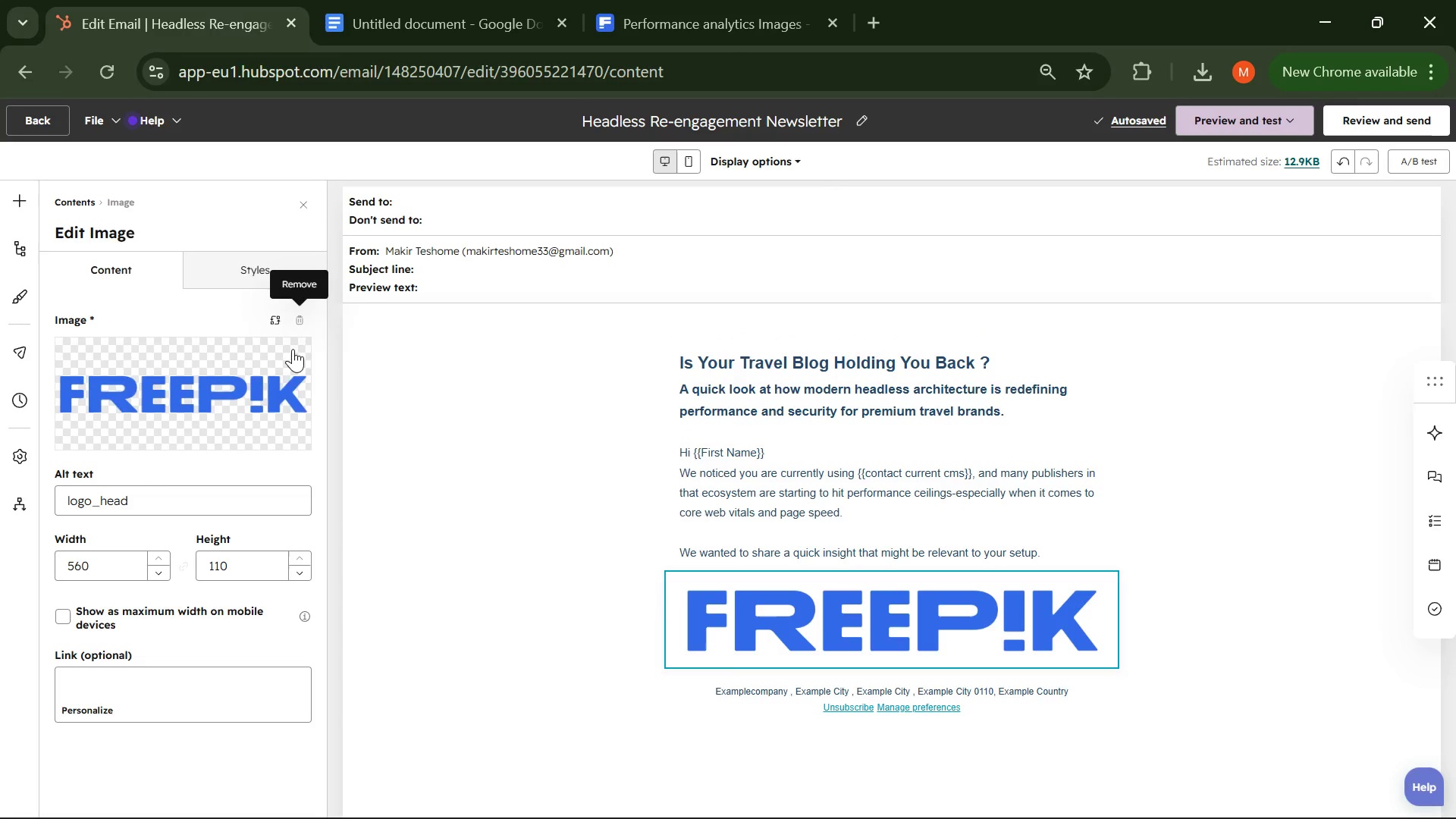 
left_click([271, 391])
 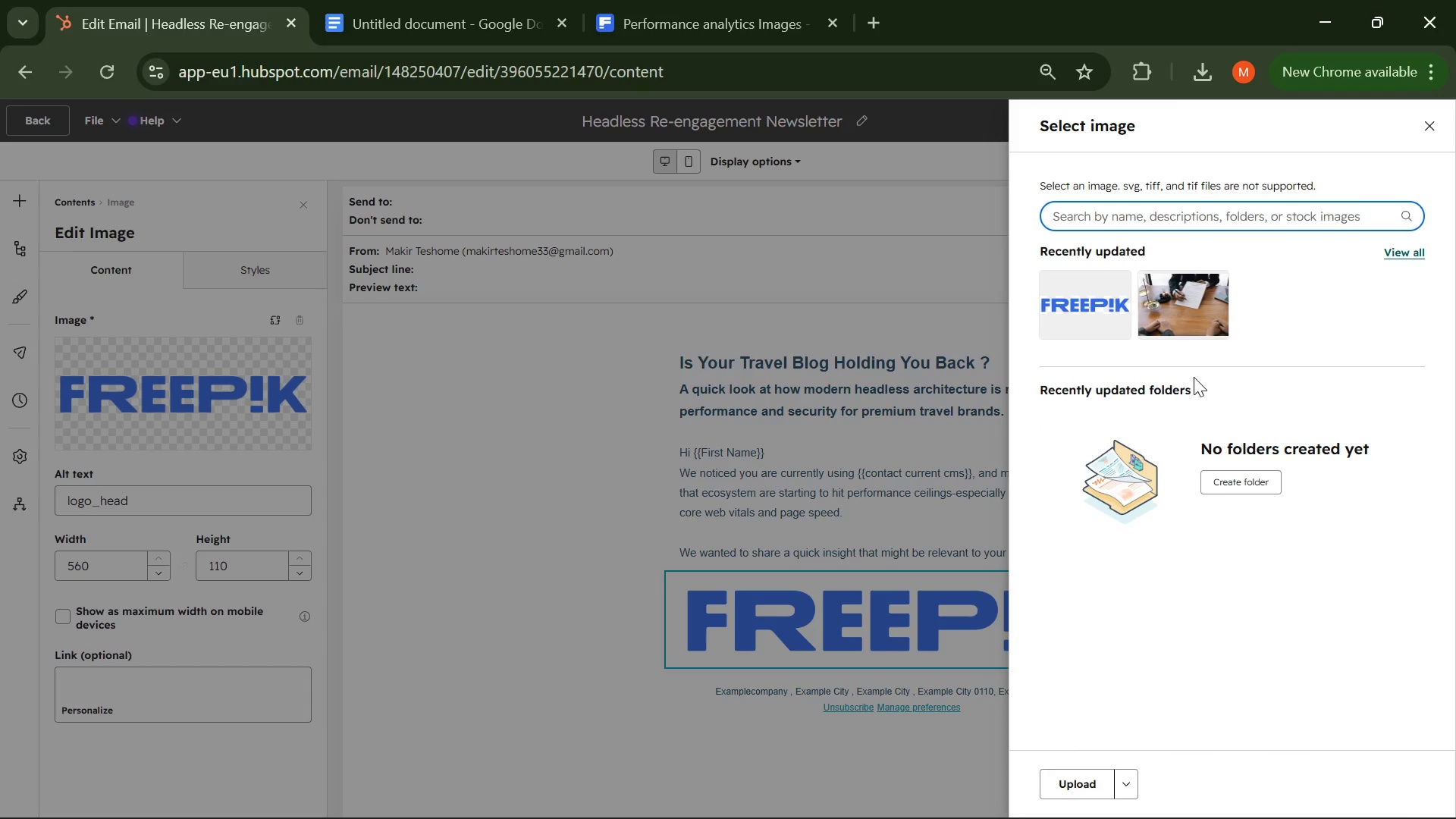 
wait(8.72)
 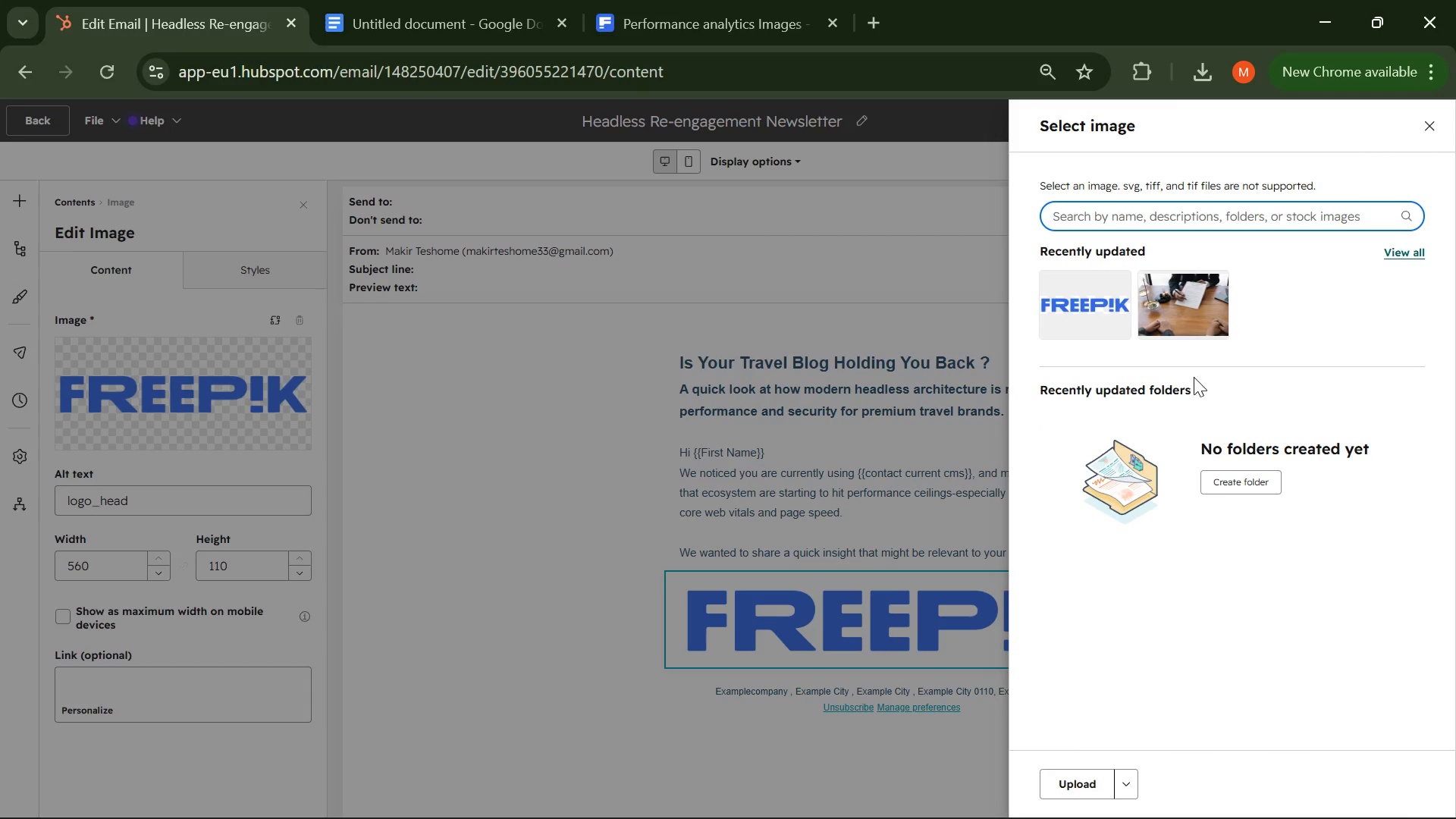 
scroll: coordinate [1112, 389], scroll_direction: down, amount: 4.0
 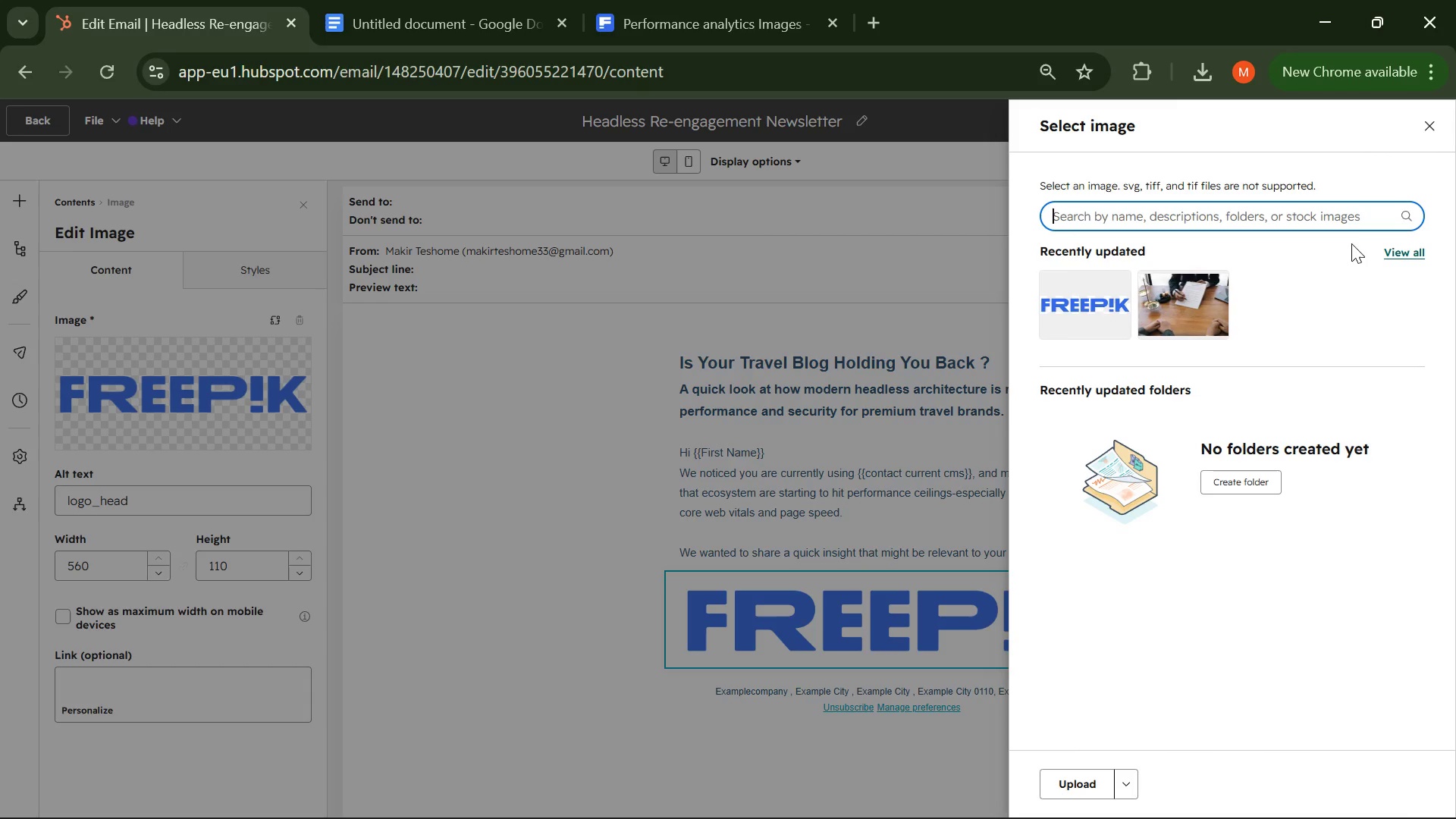 
left_click([1421, 124])
 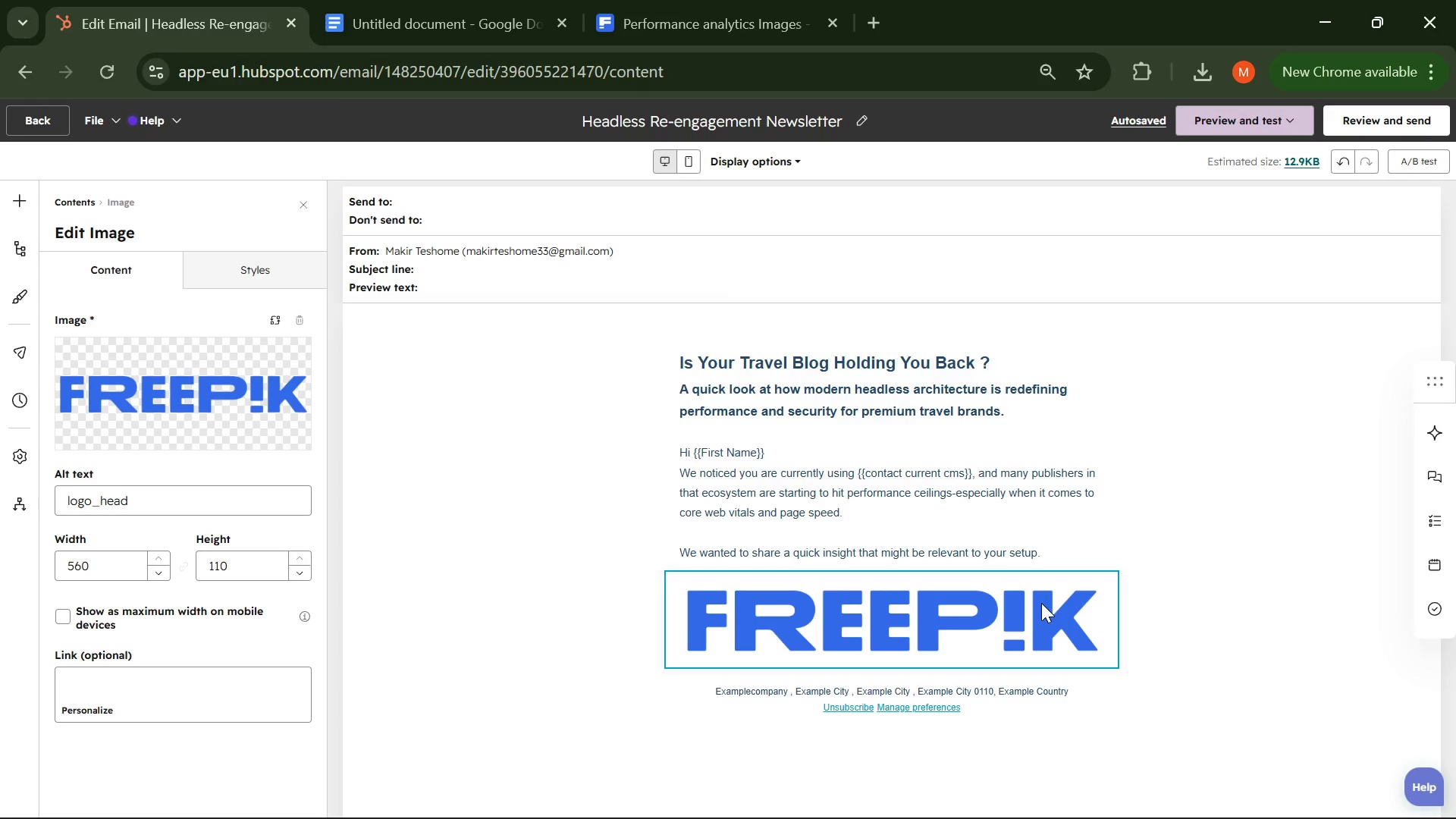 
left_click([1197, 607])
 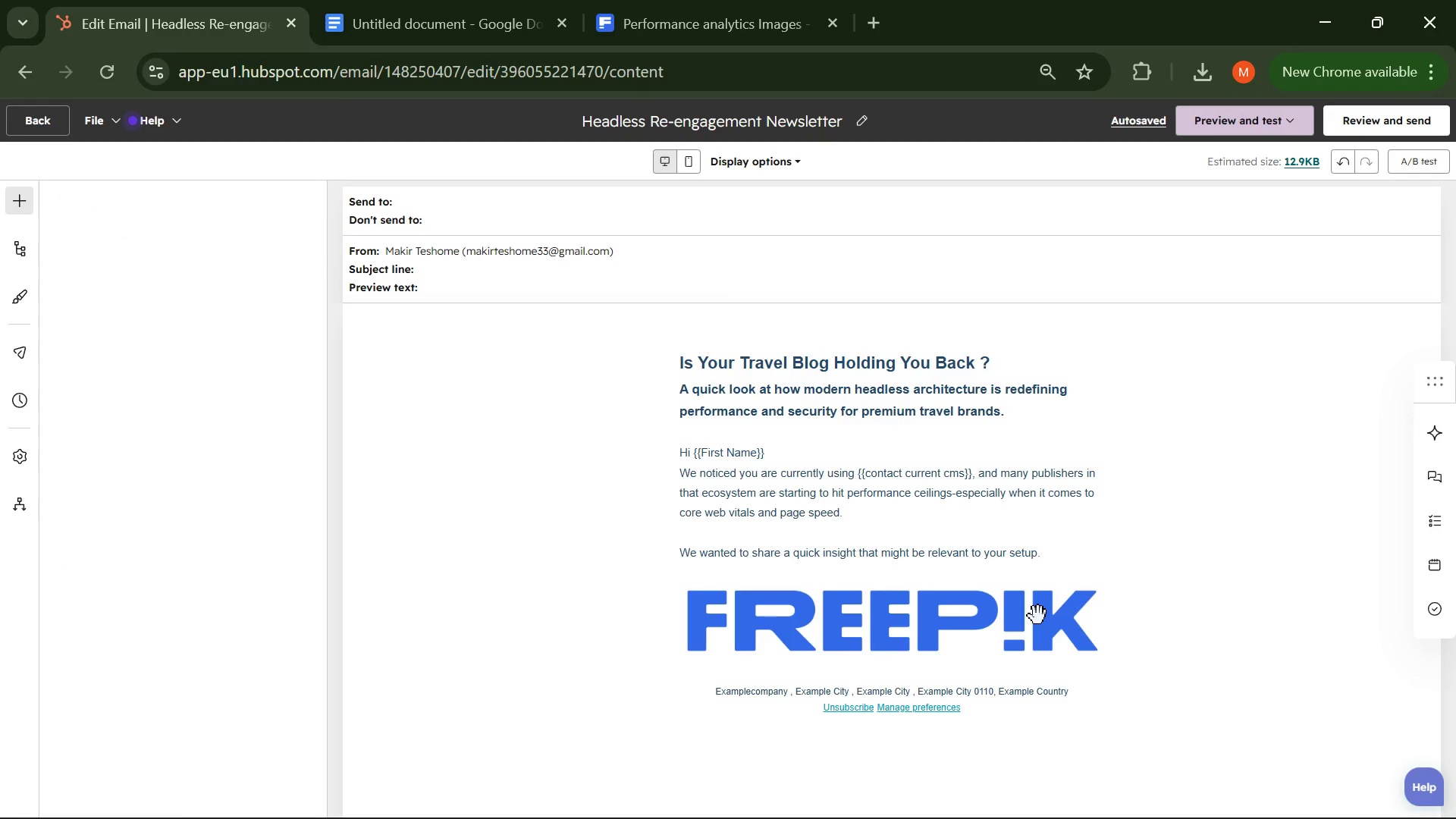 
left_click([1038, 616])
 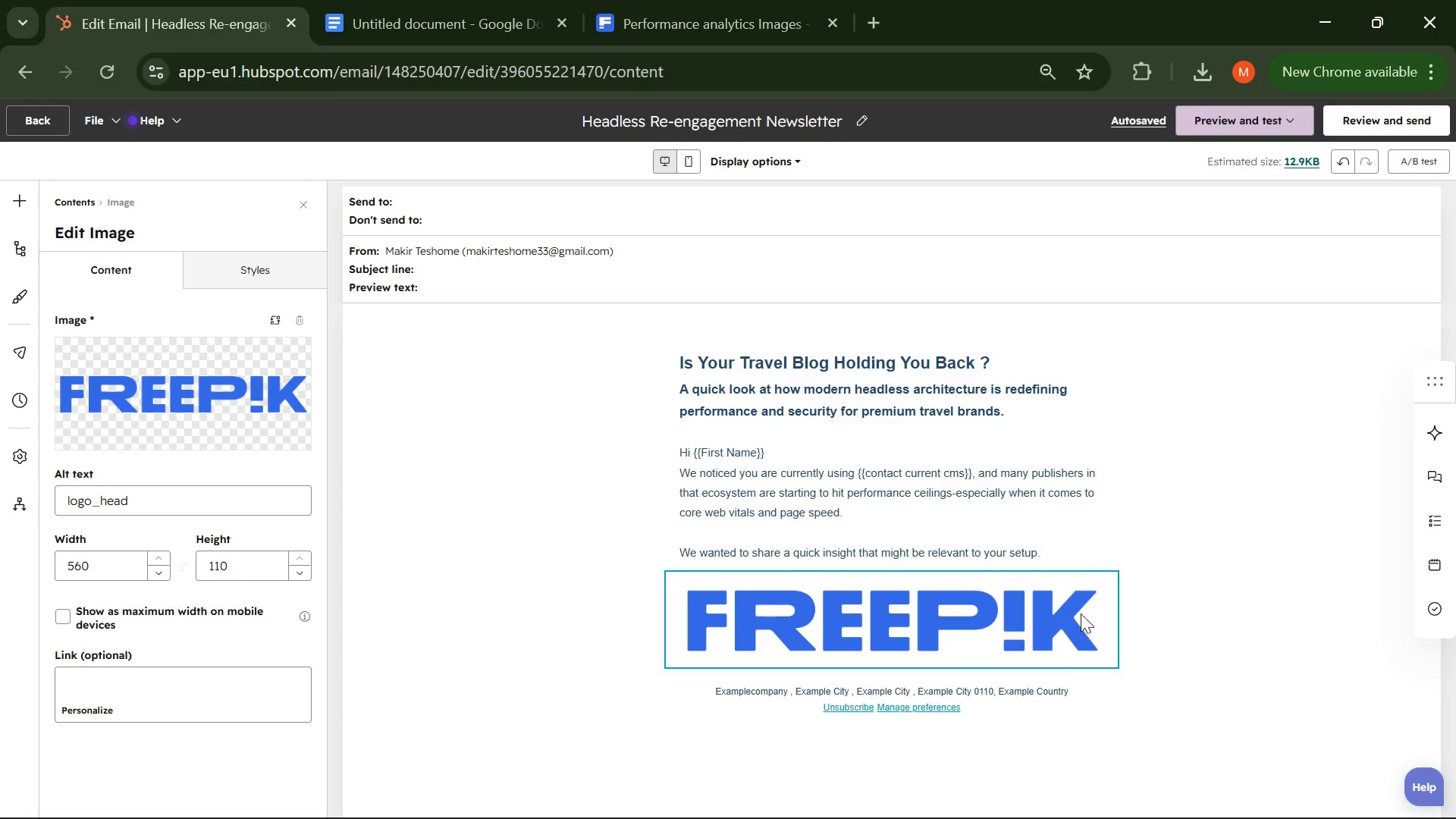 
left_click([1053, 741])
 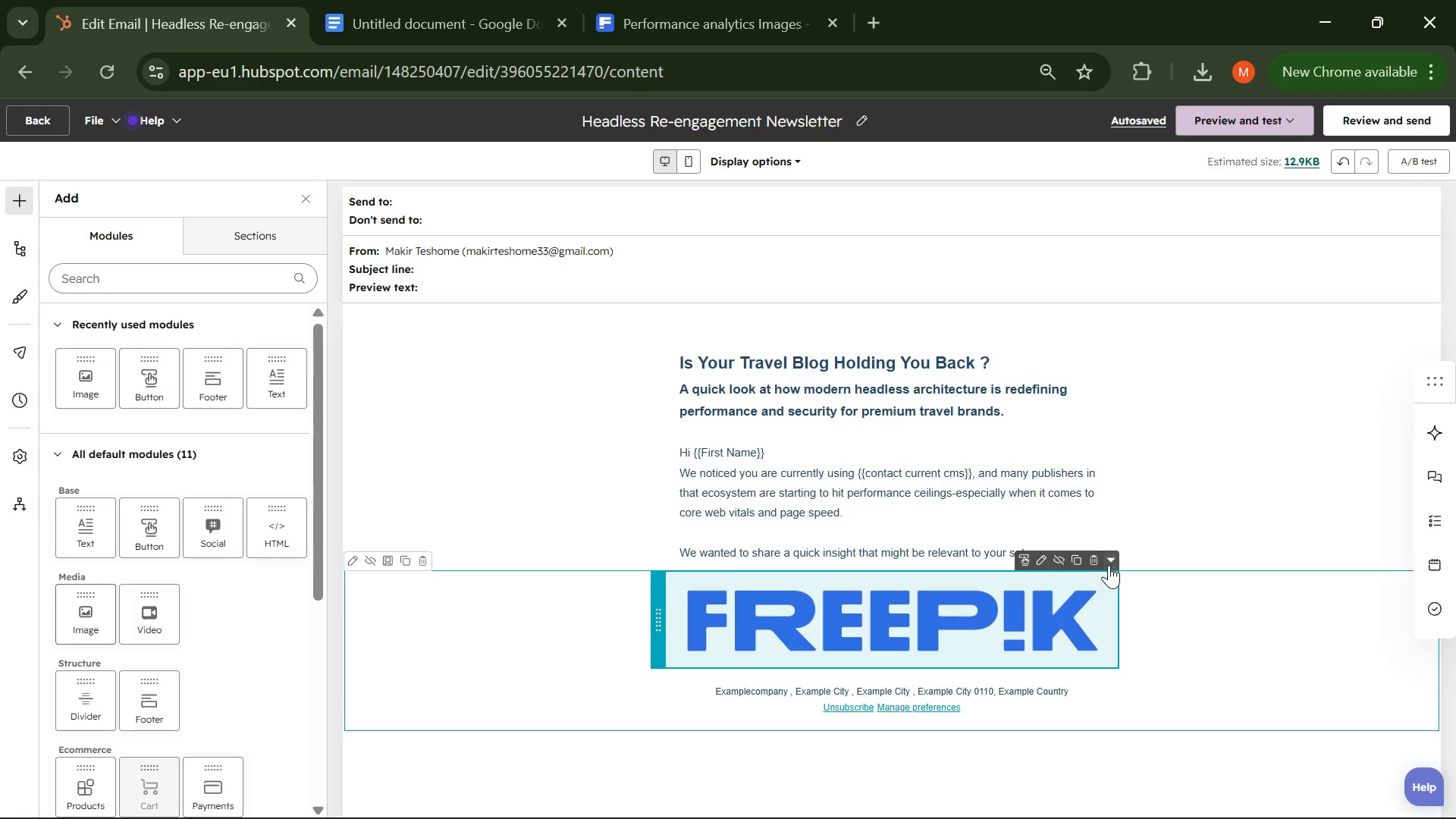 
left_click([1095, 561])
 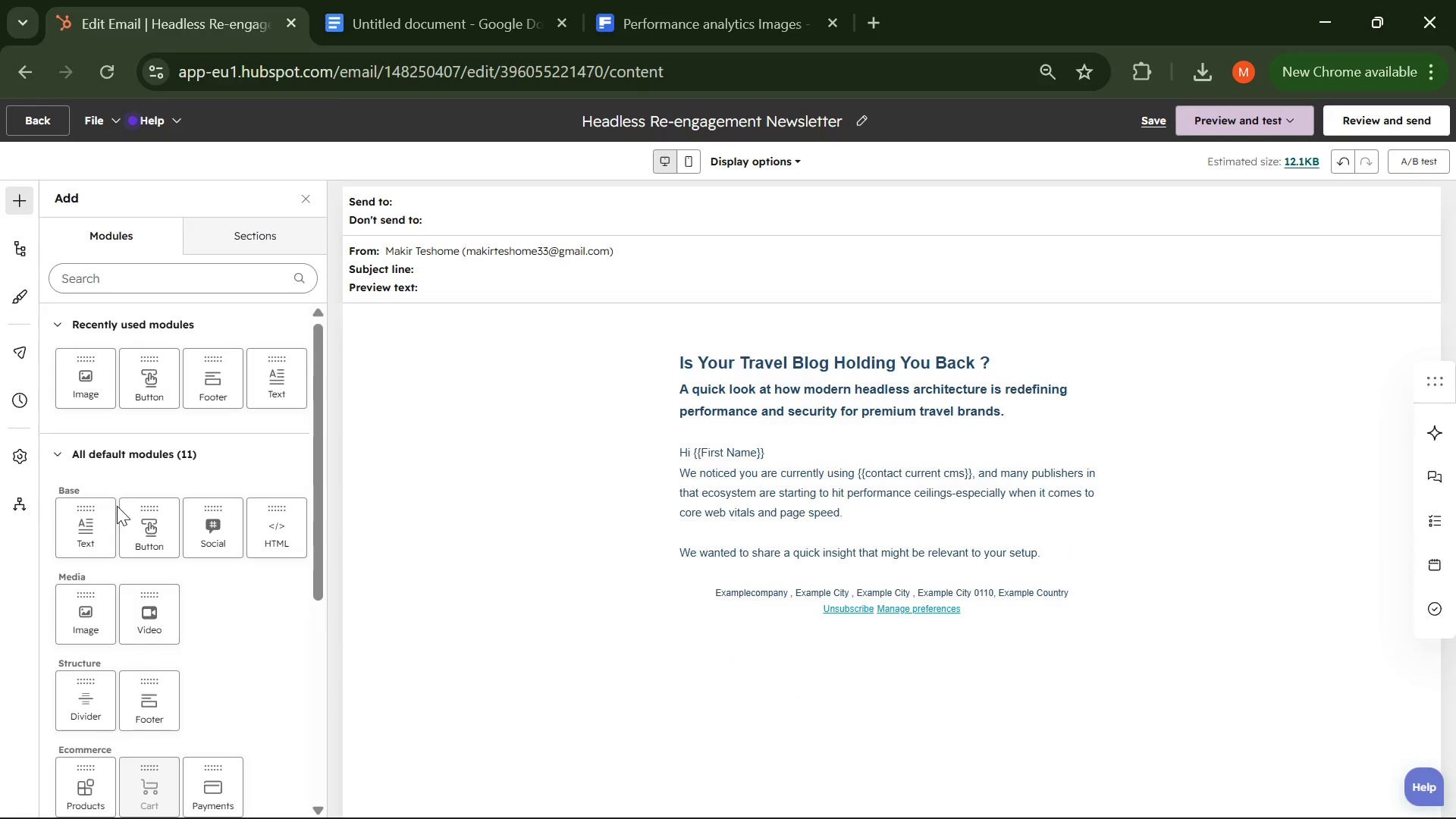 
left_click_drag(start_coordinate=[86, 384], to_coordinate=[932, 593])
 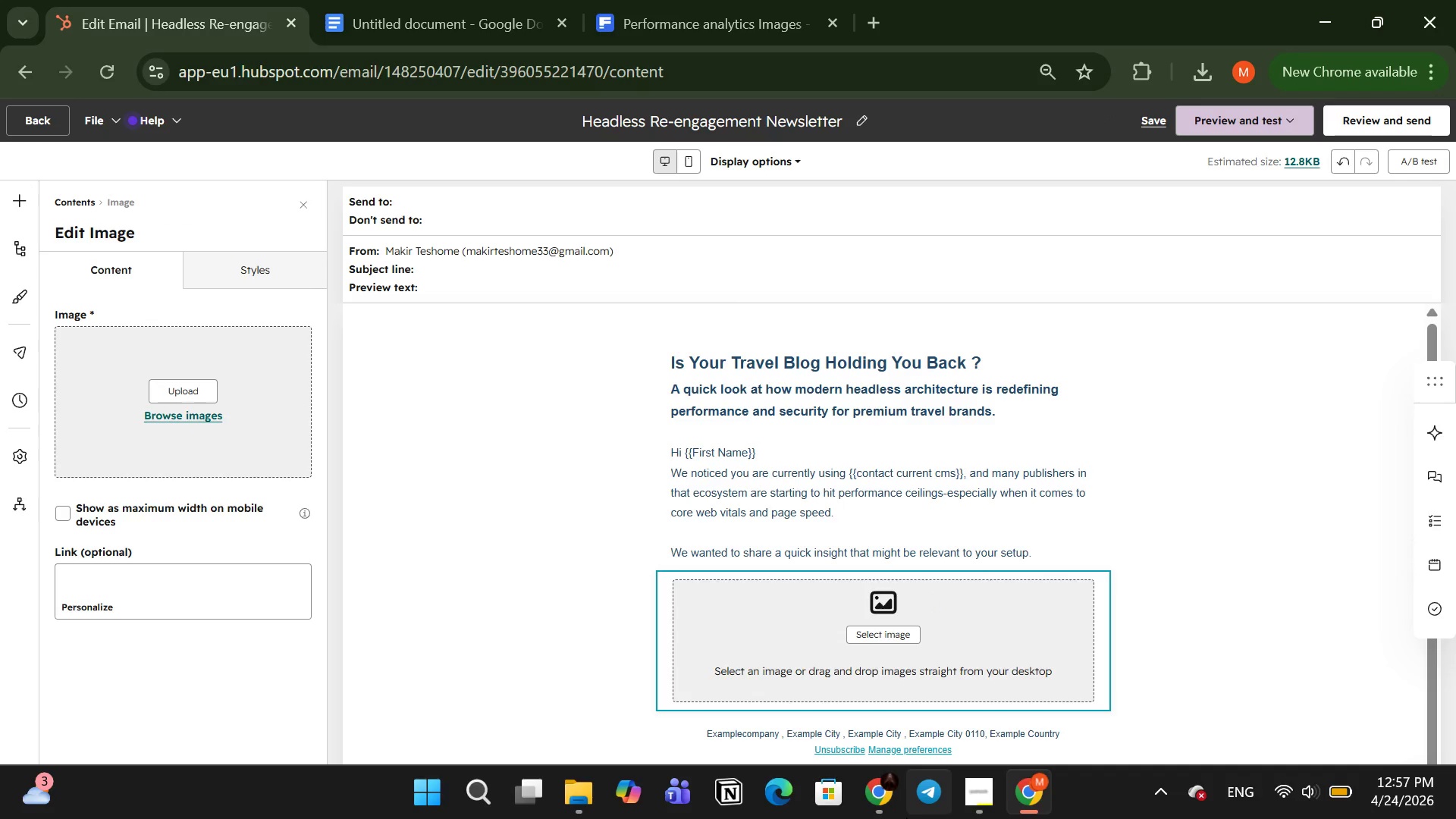 
left_click([878, 799])
 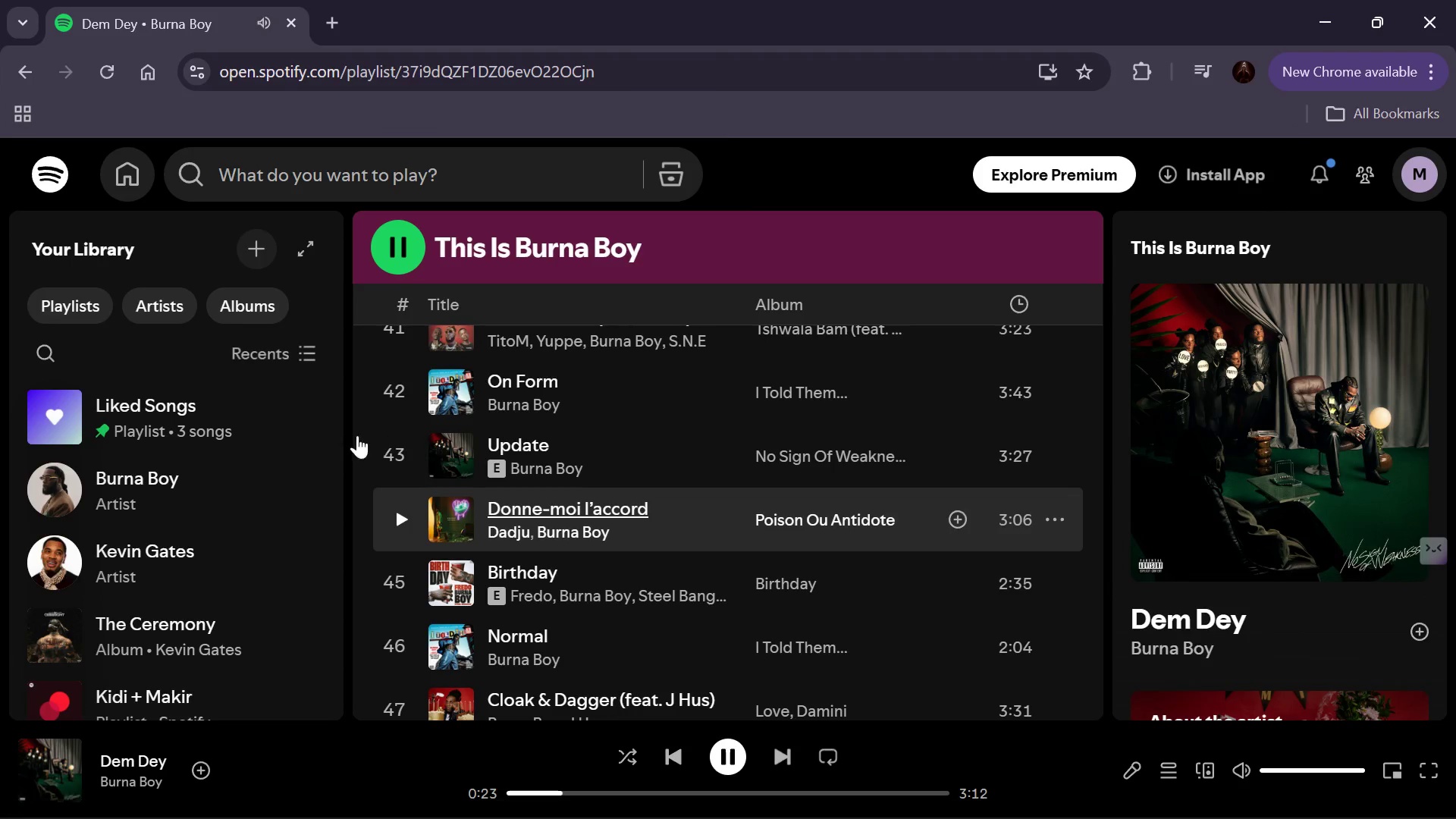 
scroll: coordinate [96, 526], scroll_direction: down, amount: 5.0
 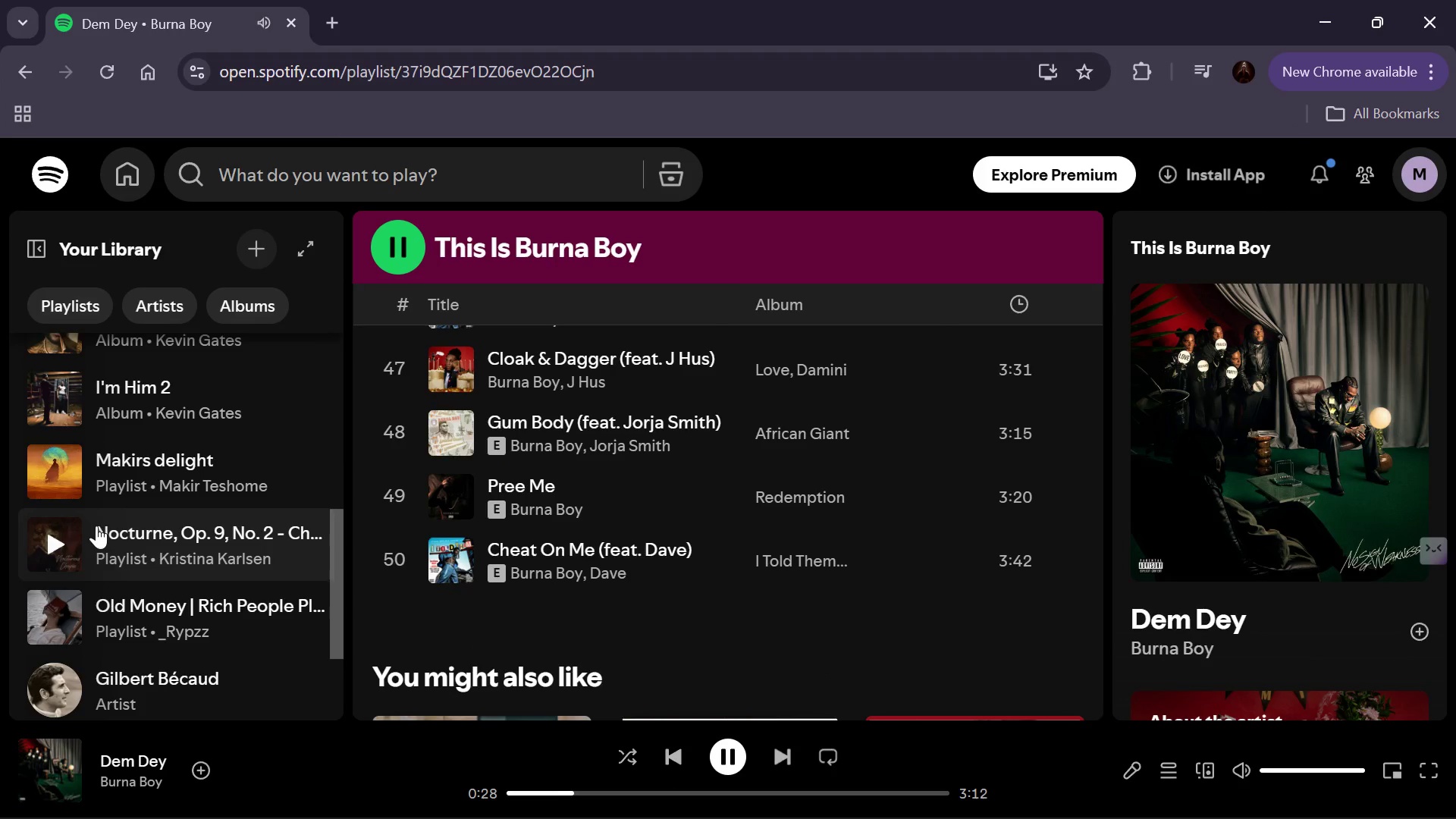 
scroll: coordinate [96, 526], scroll_direction: up, amount: 6.0
 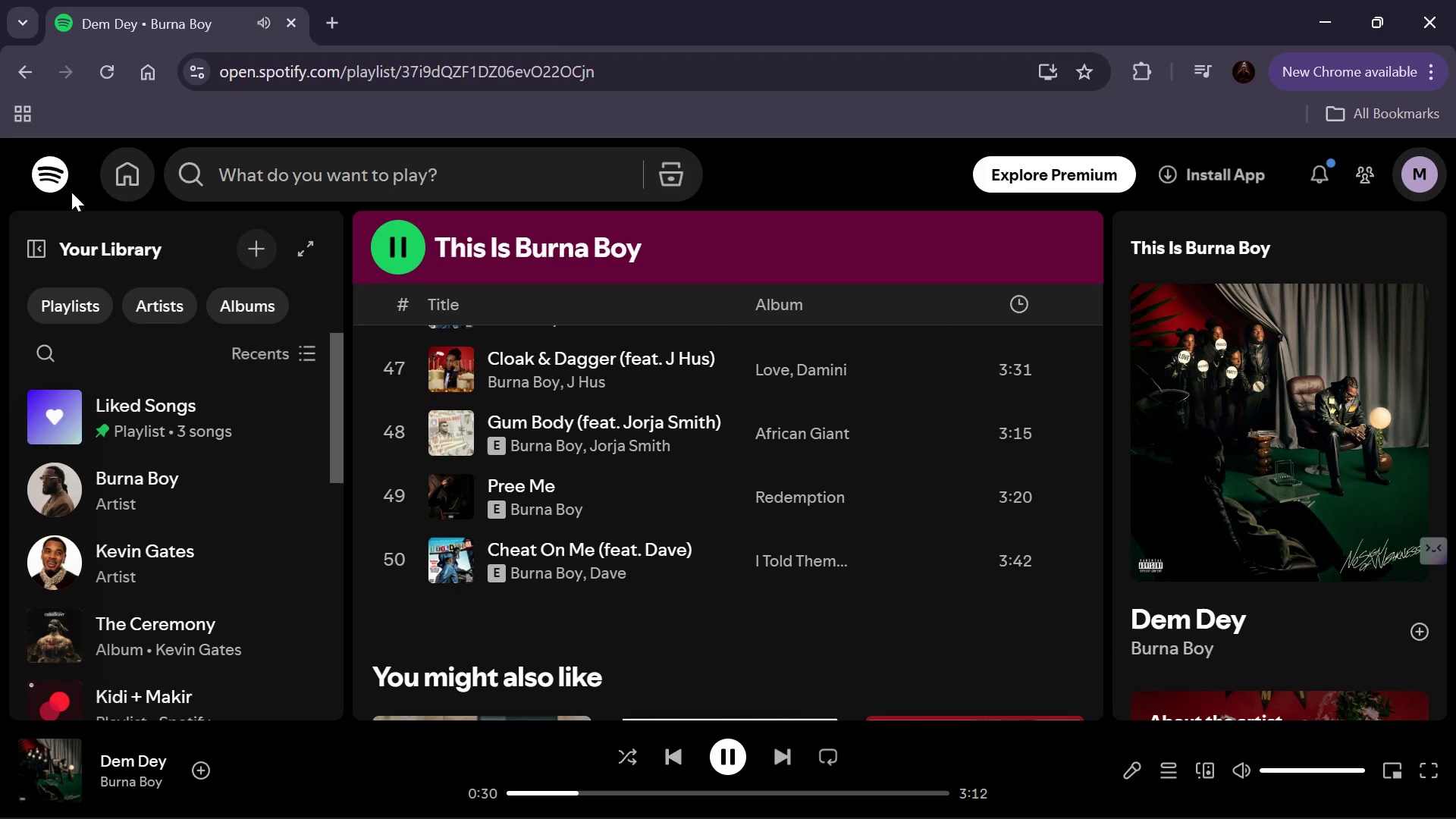 
left_click([49, 158])
 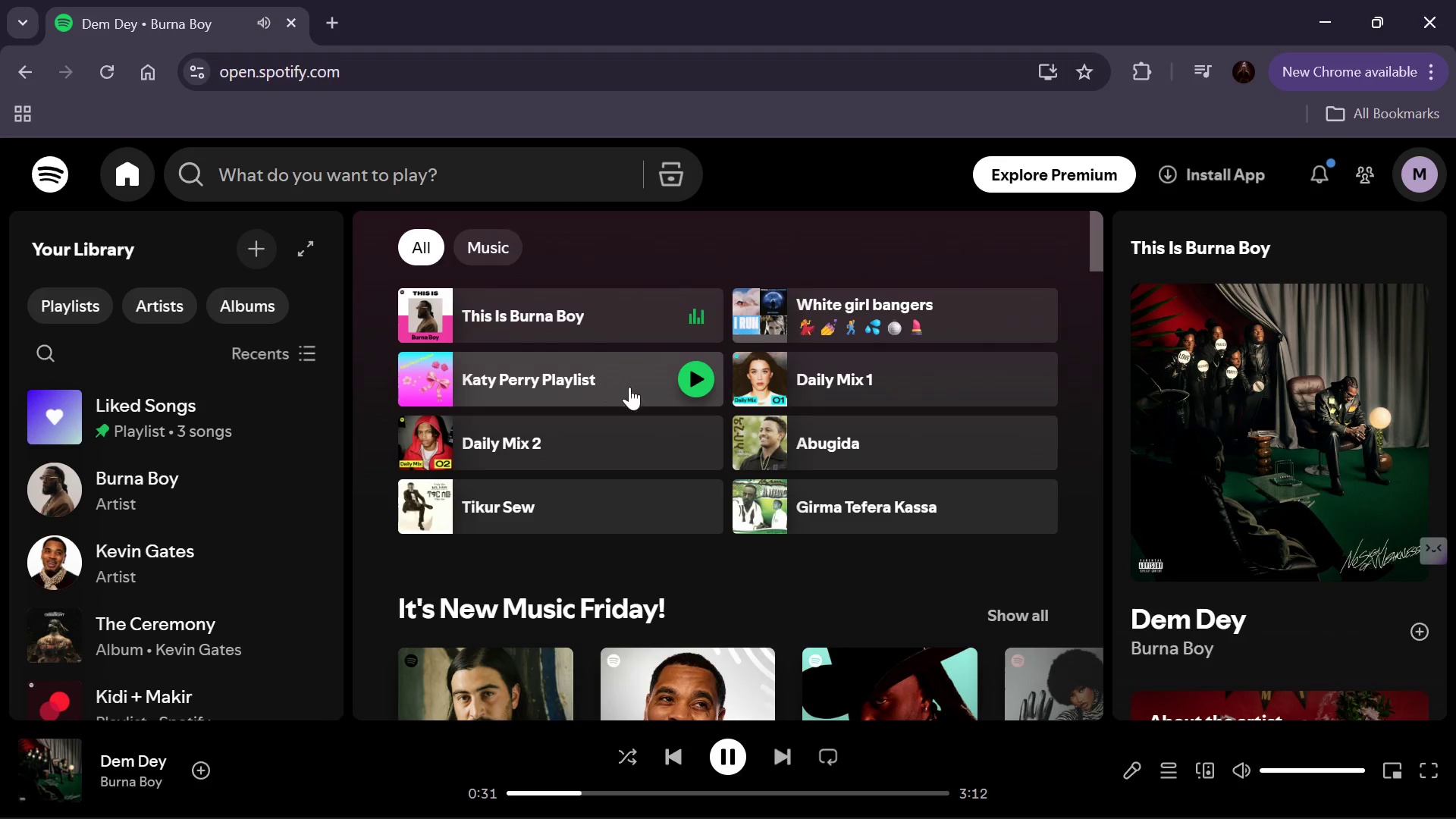 
scroll: coordinate [802, 454], scroll_direction: down, amount: 6.0
 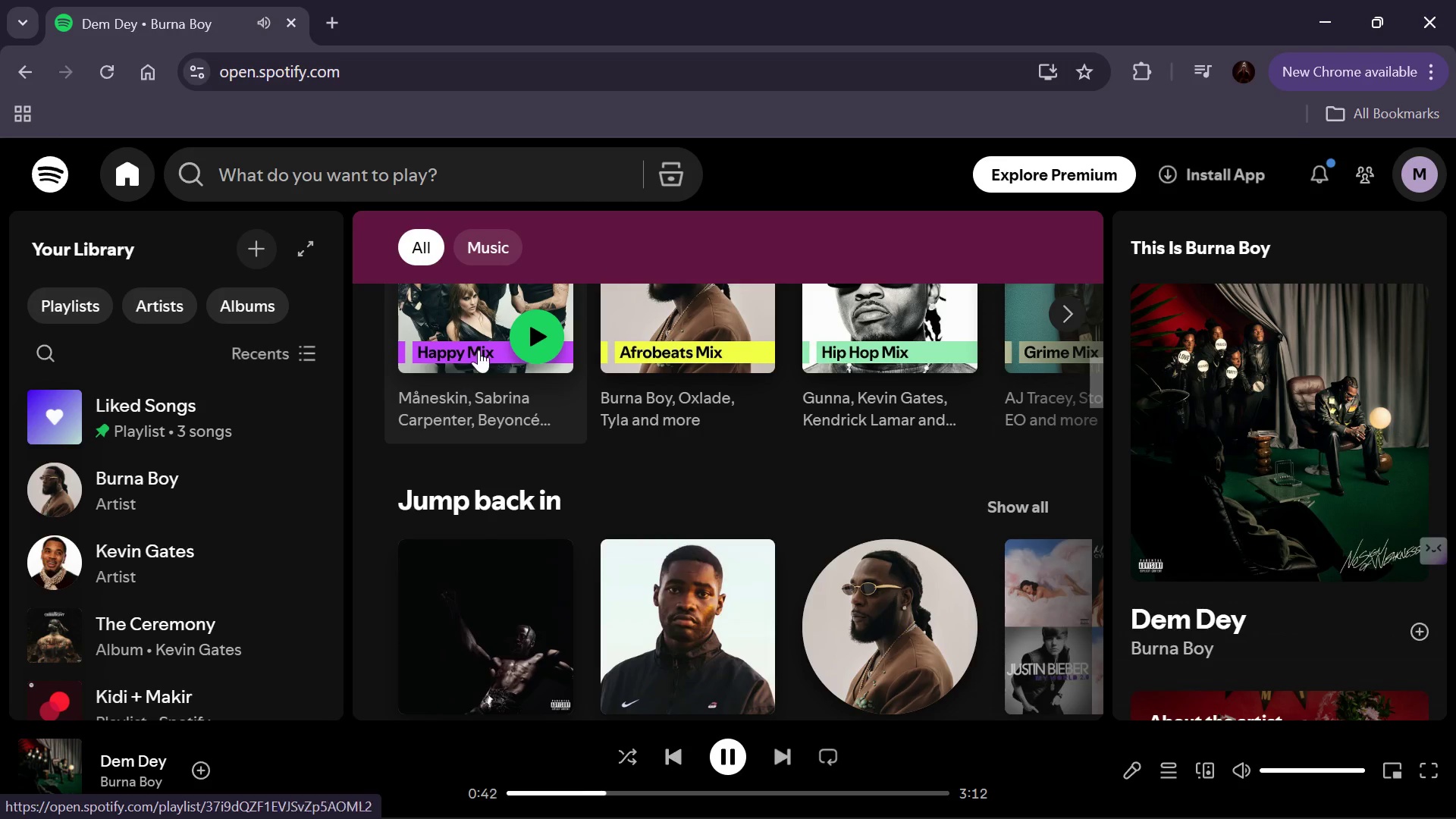 
left_click([532, 339])
 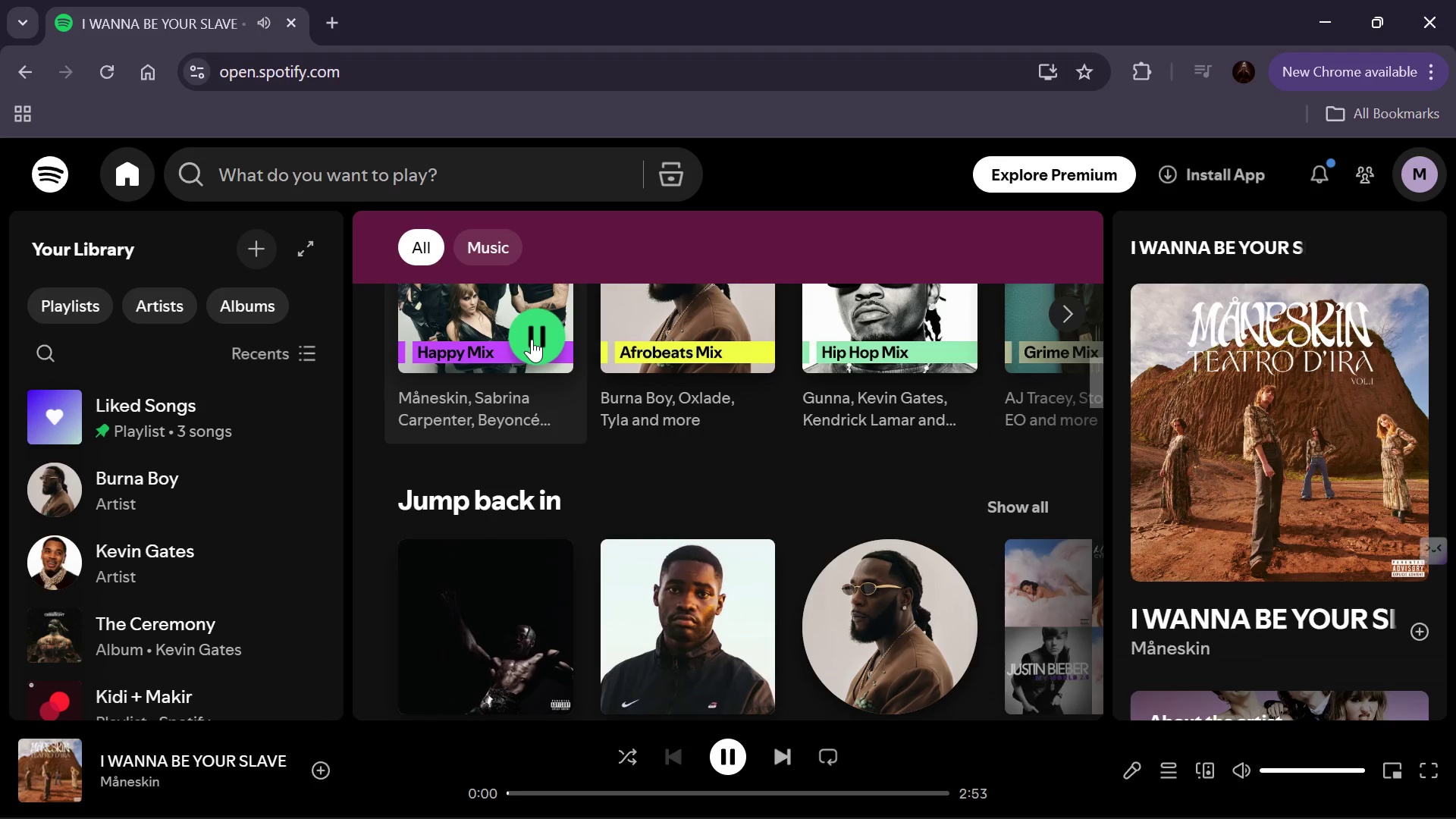 
scroll: coordinate [532, 339], scroll_direction: down, amount: 2.0
 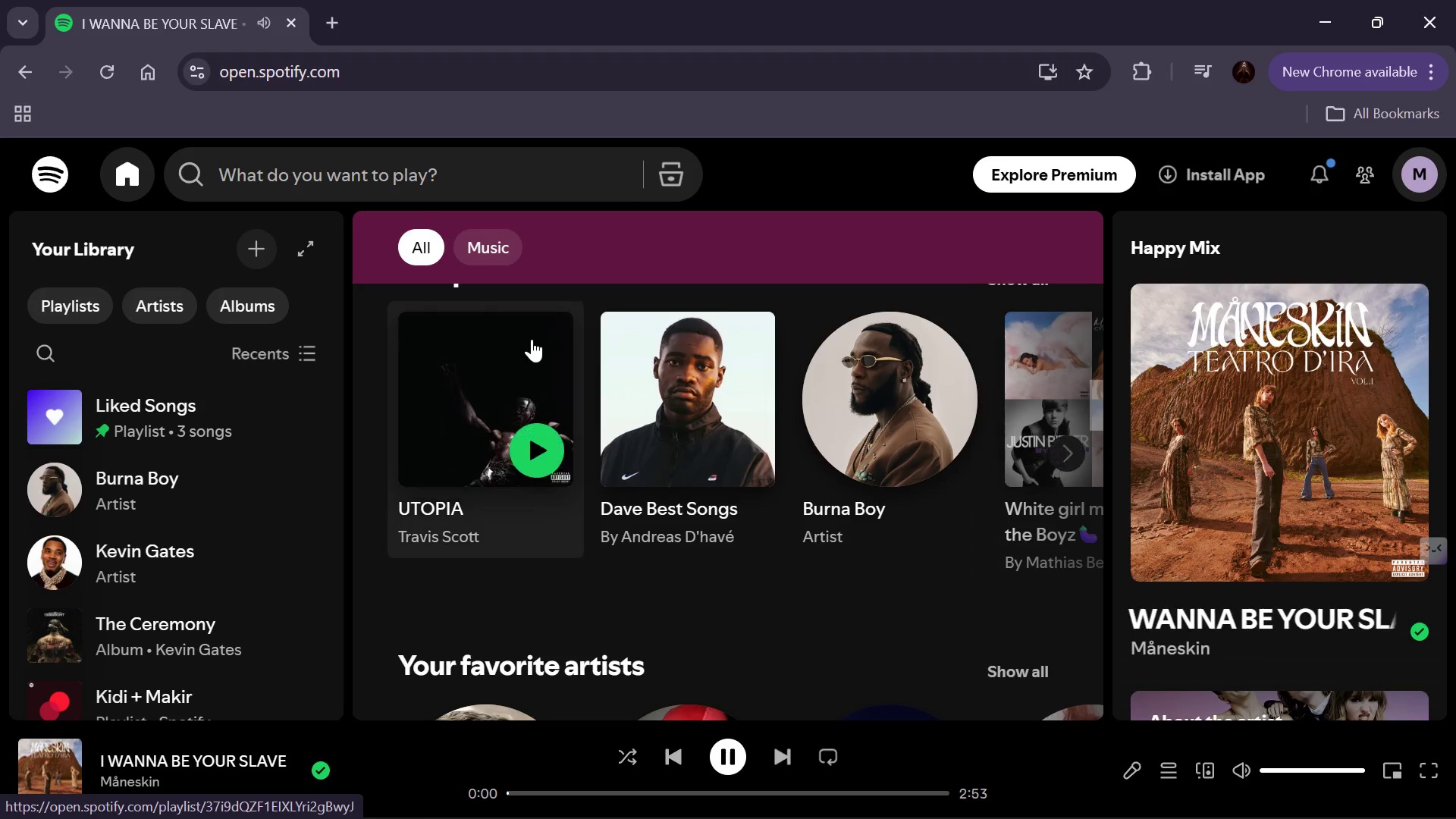 
scroll: coordinate [532, 339], scroll_direction: up, amount: 3.0
 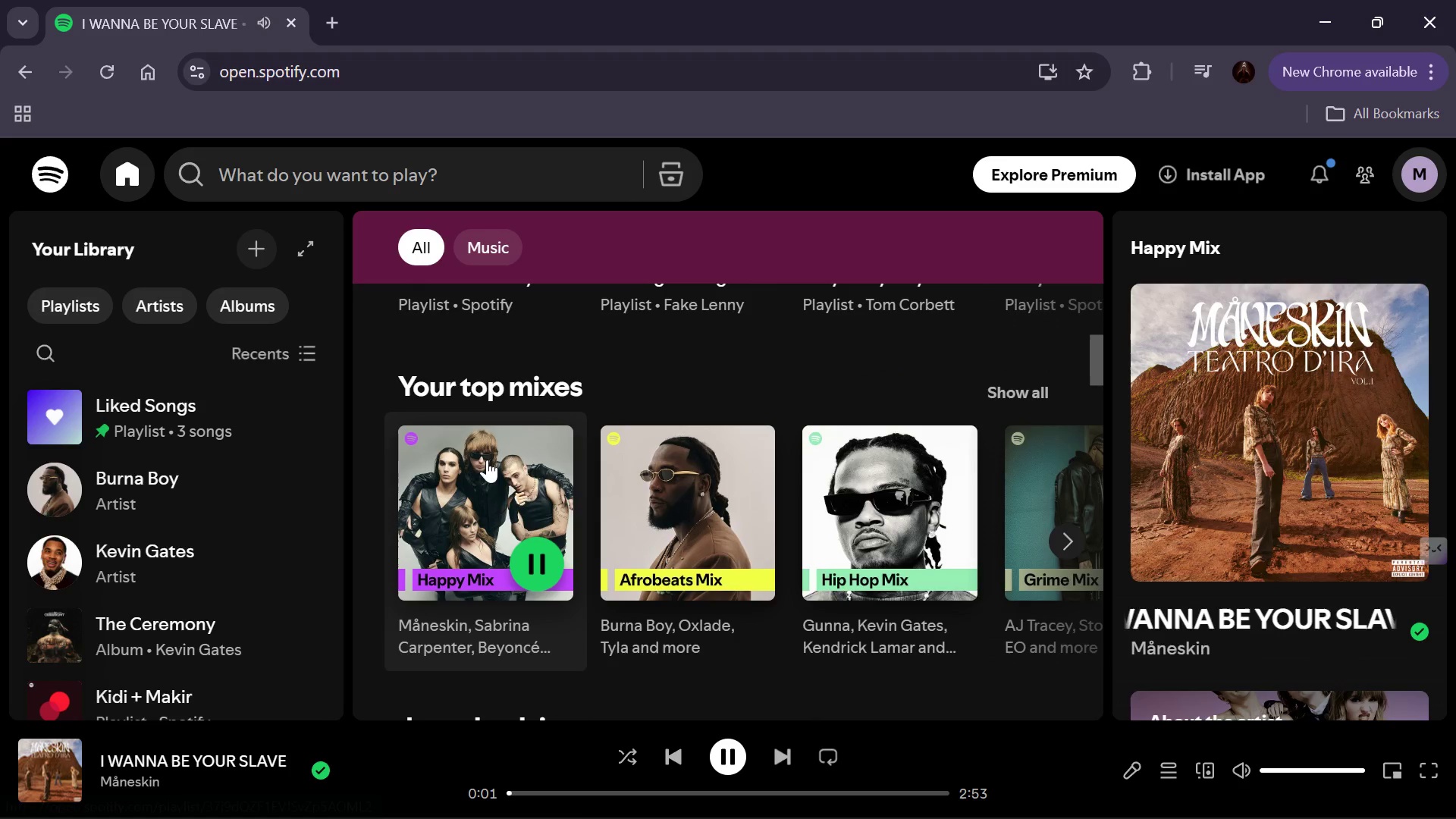 
left_click([489, 450])
 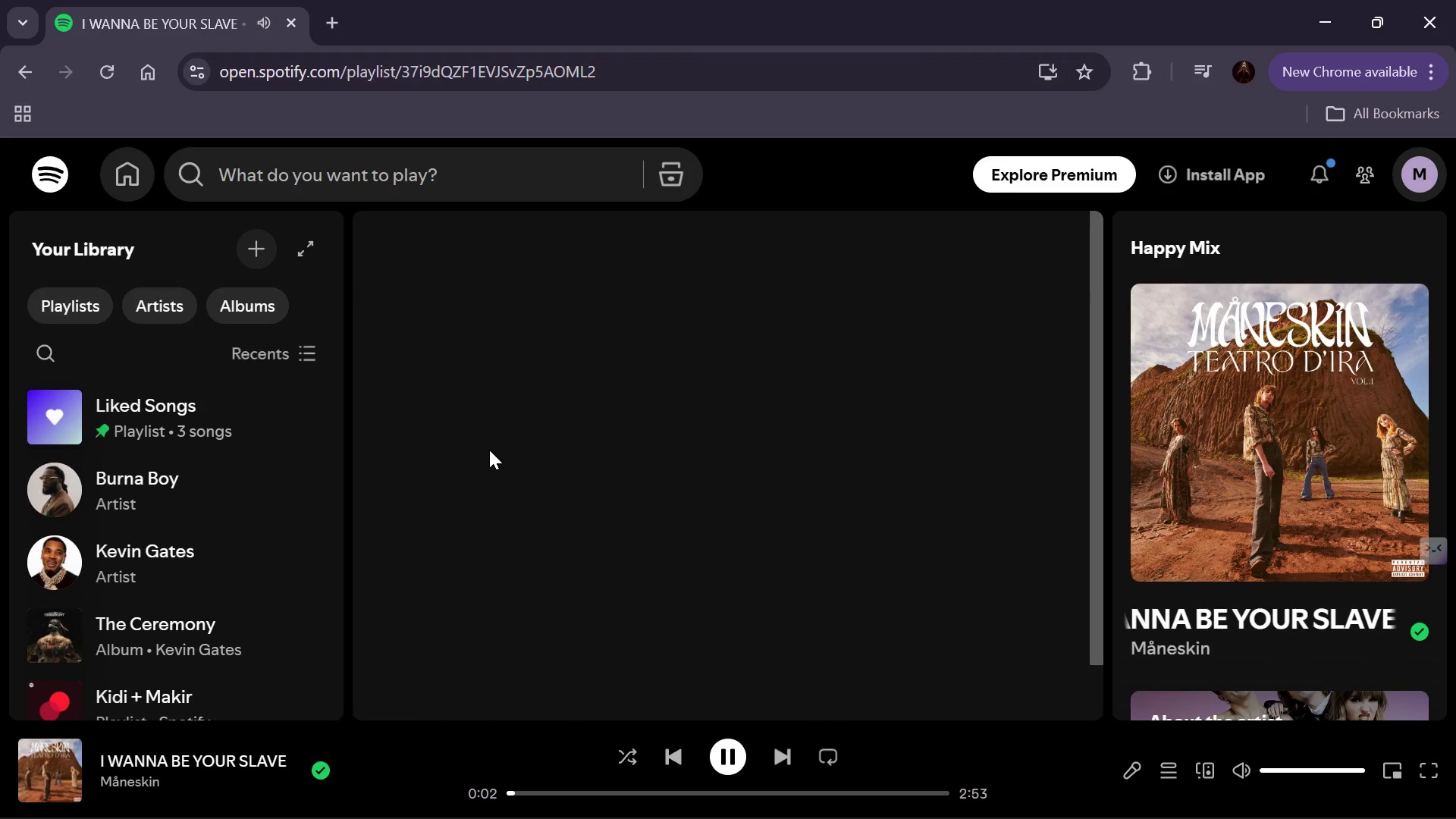 
scroll: coordinate [489, 450], scroll_direction: none, amount: 0.0
 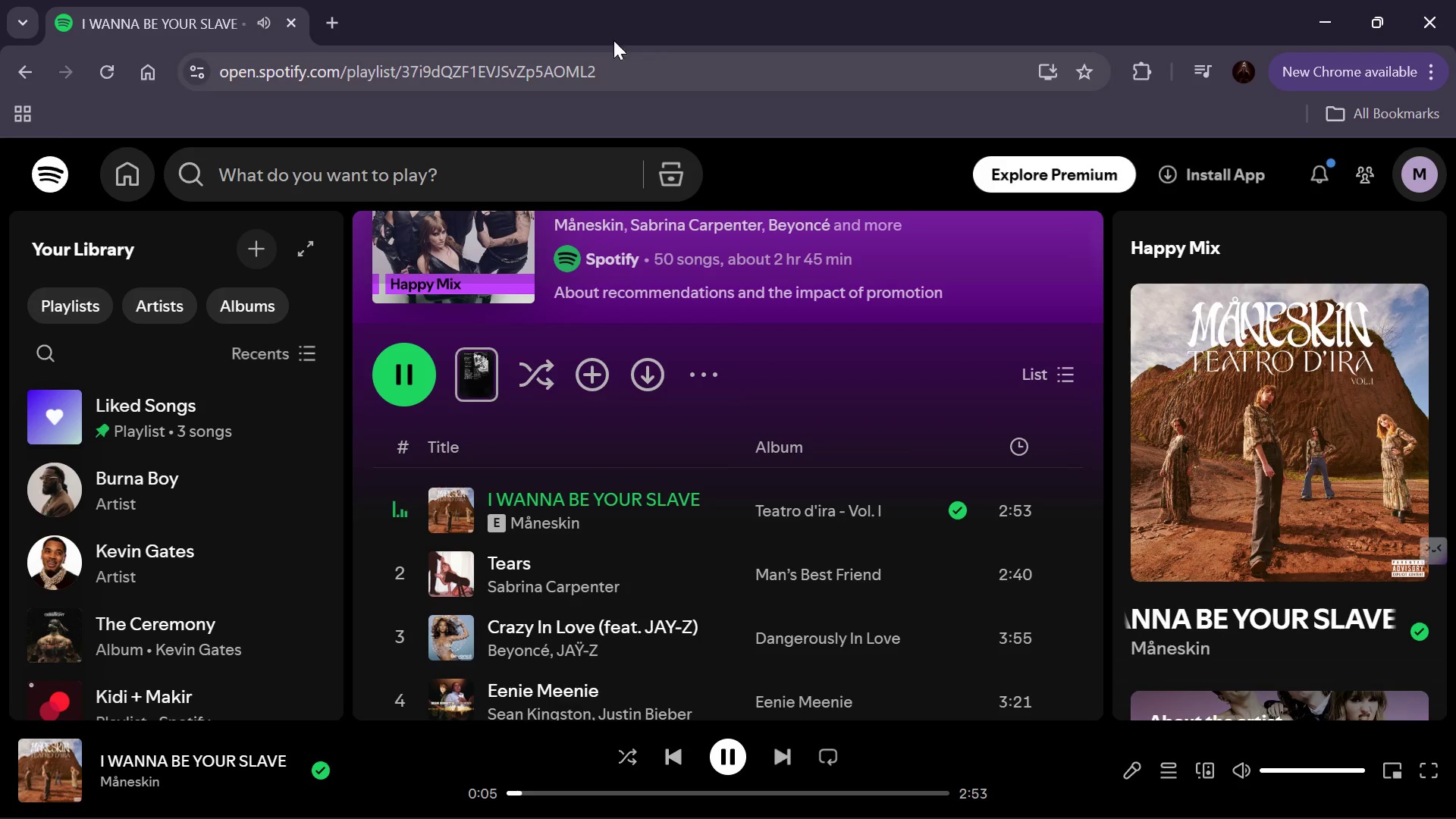 
scroll: coordinate [497, 378], scroll_direction: down, amount: 2.0
 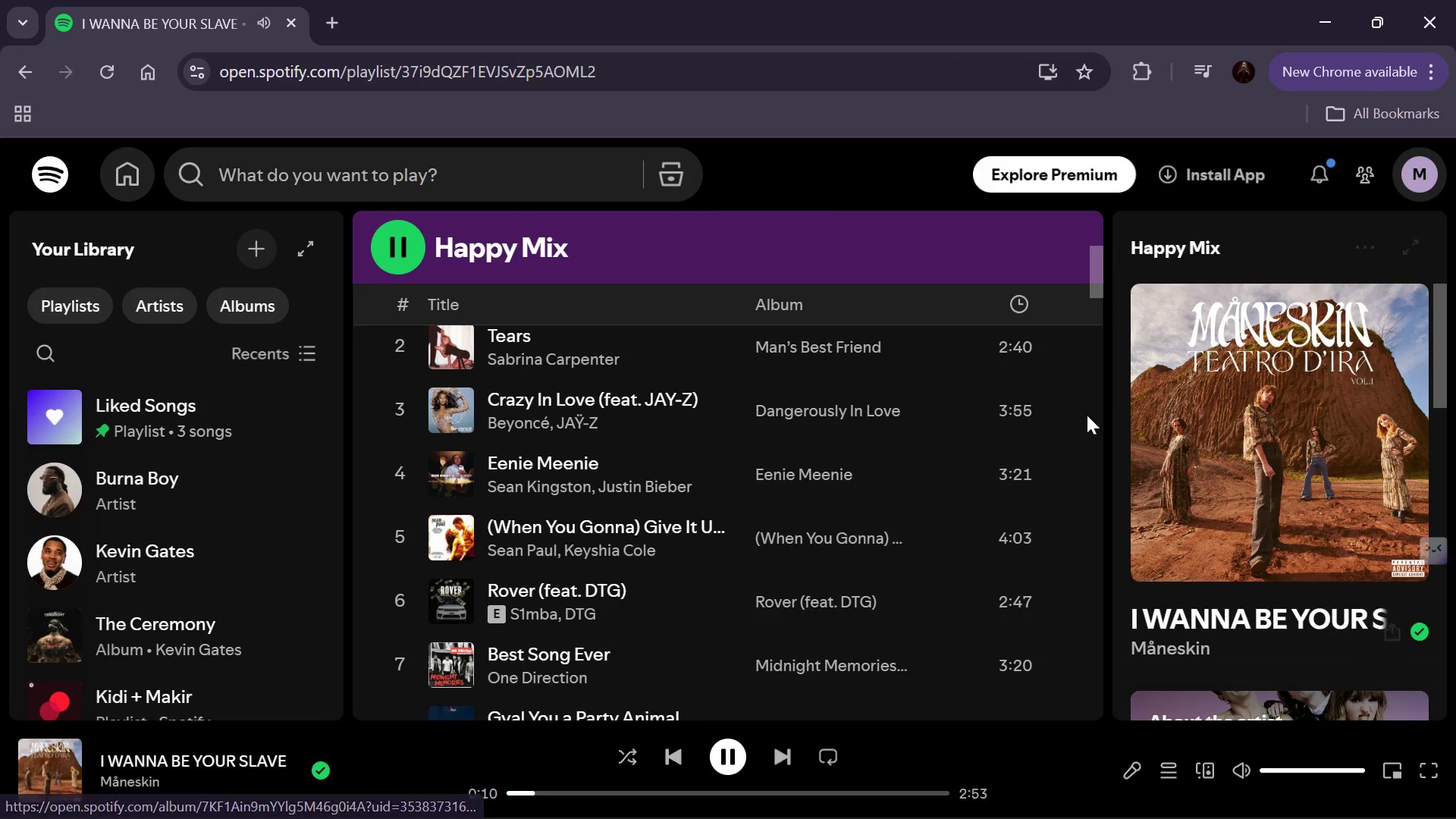 
left_click([1057, 406])
 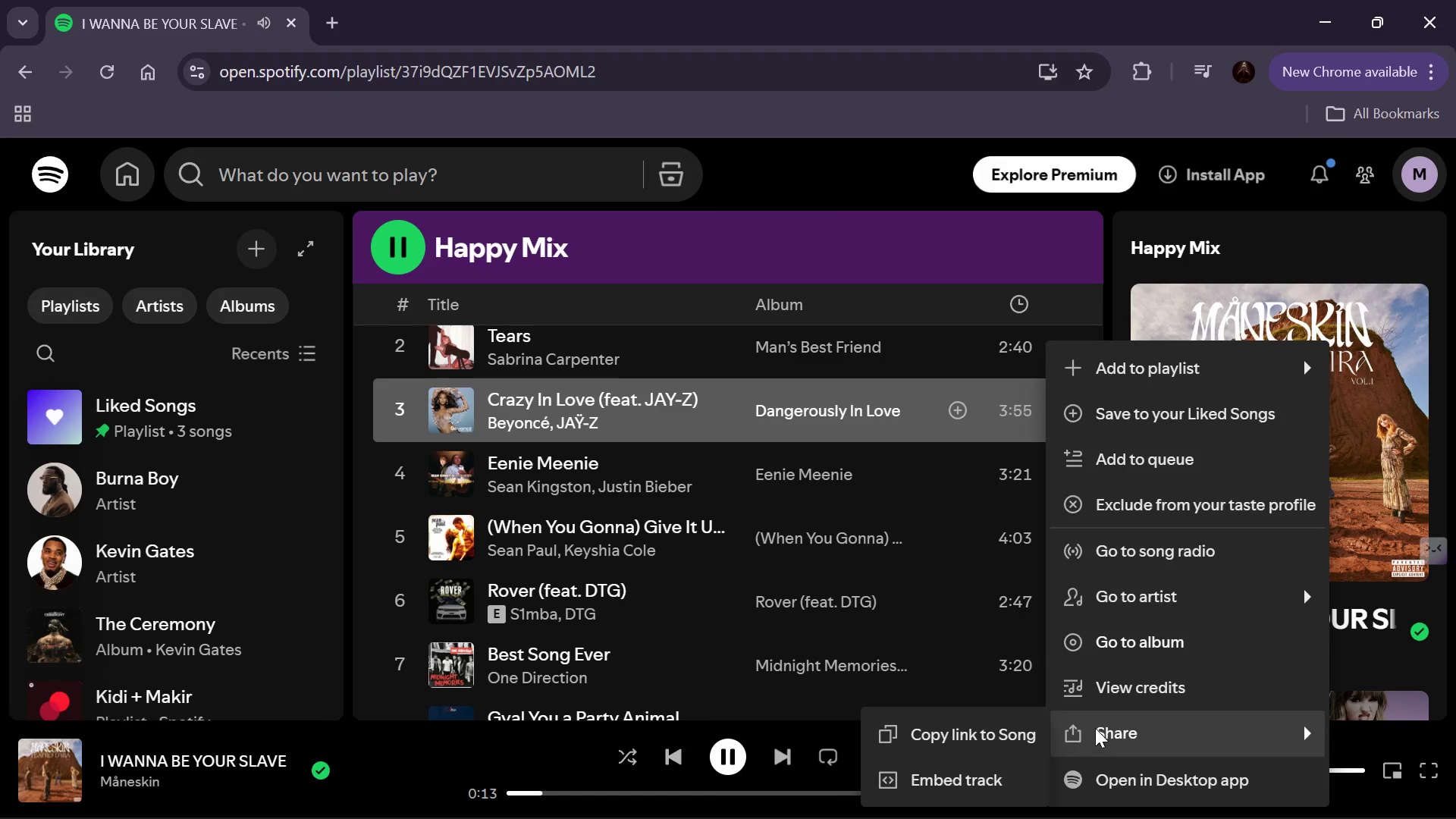 
scroll: coordinate [1097, 654], scroll_direction: down, amount: 4.0
 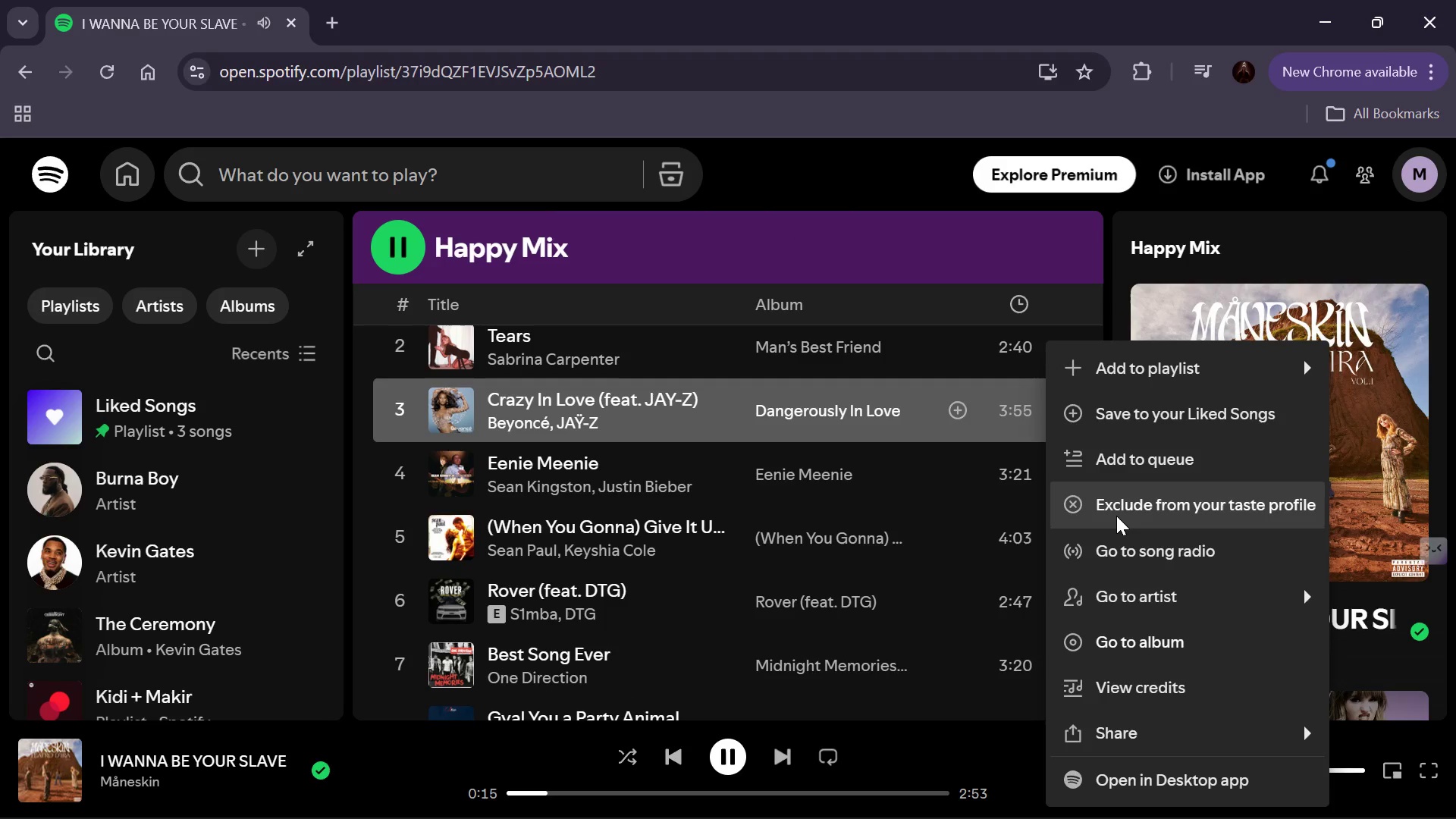 
left_click([1116, 516])
 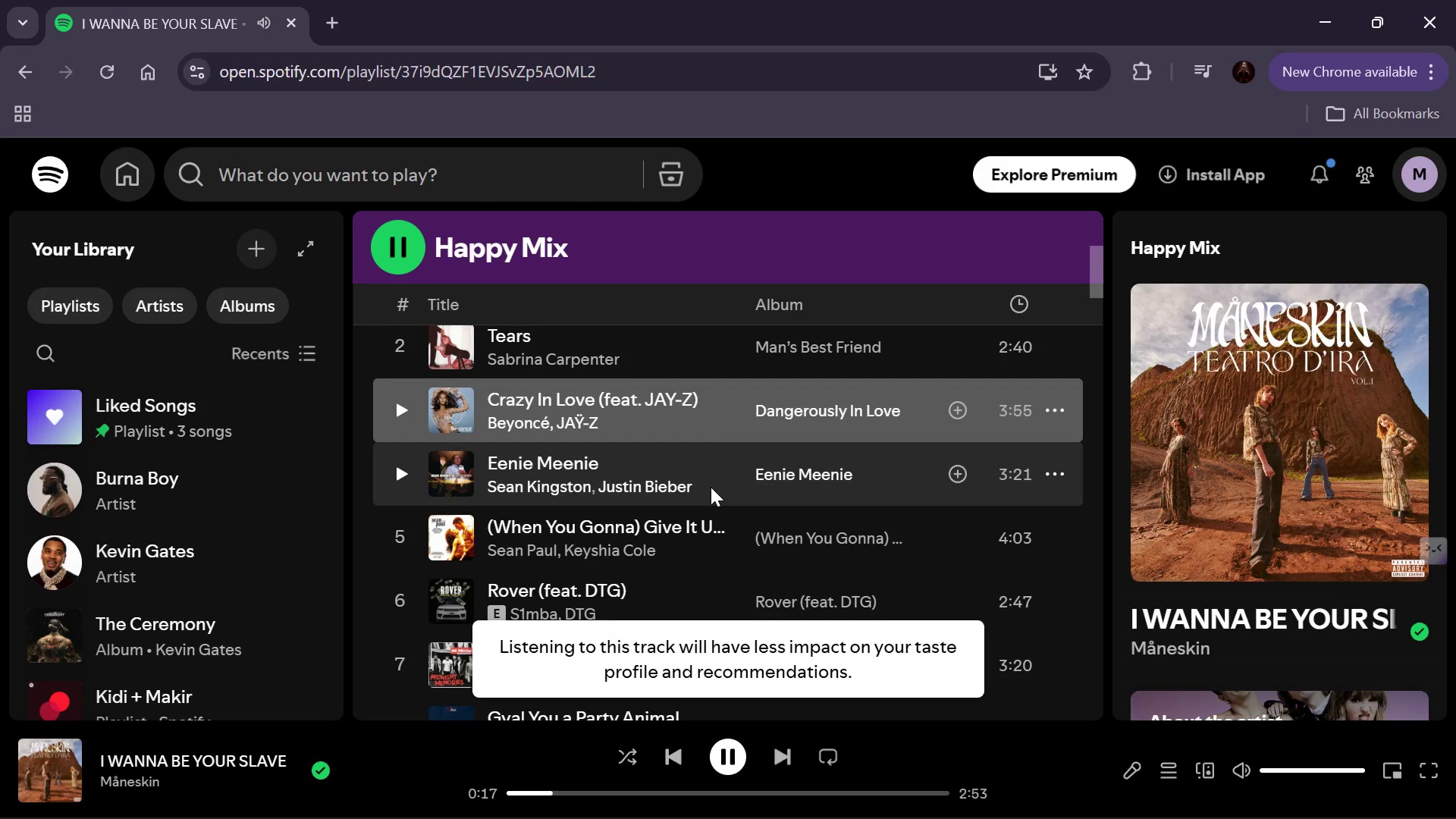 
scroll: coordinate [711, 487], scroll_direction: down, amount: 1.0
 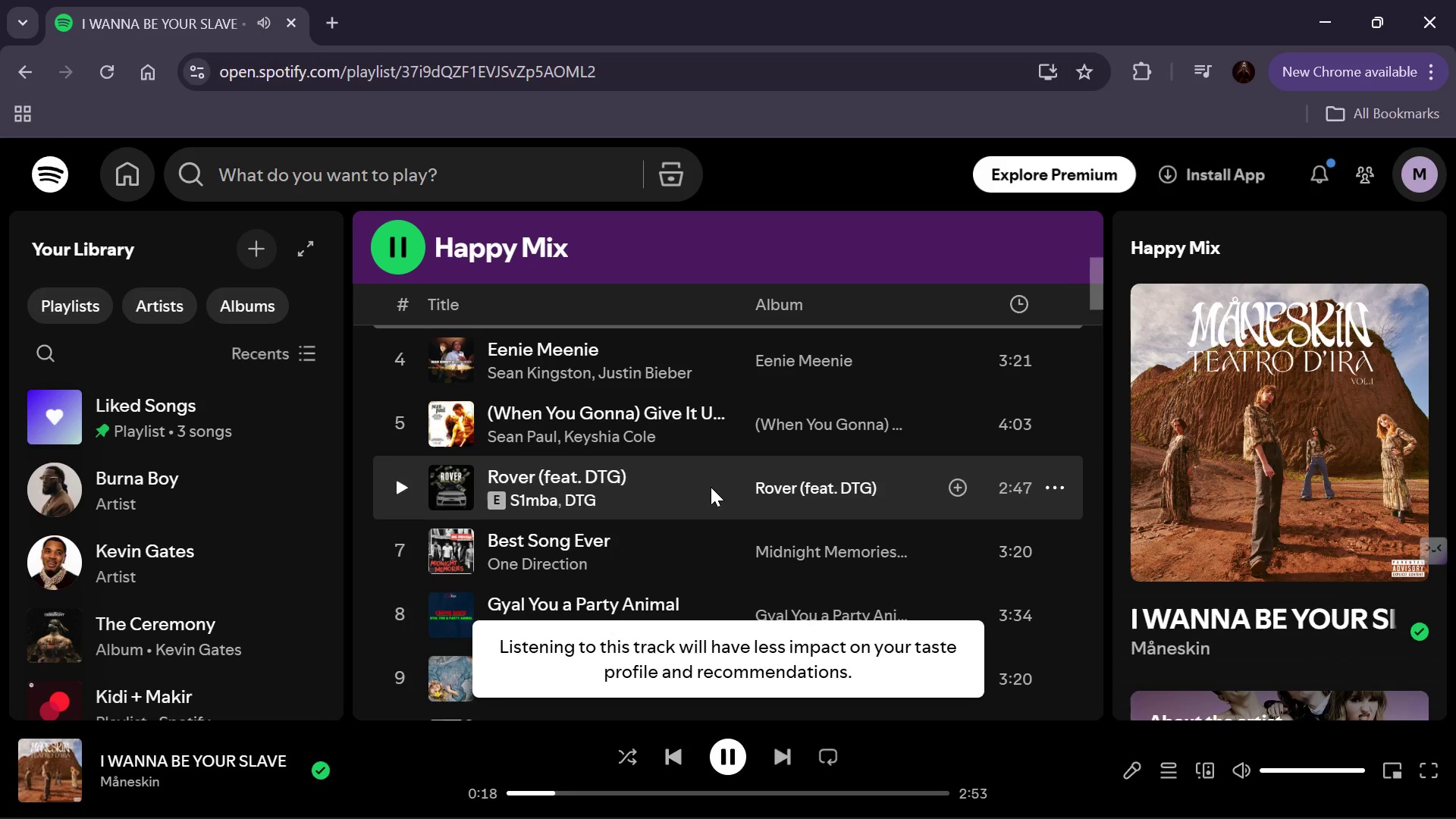 
scroll: coordinate [711, 487], scroll_direction: up, amount: 2.0
 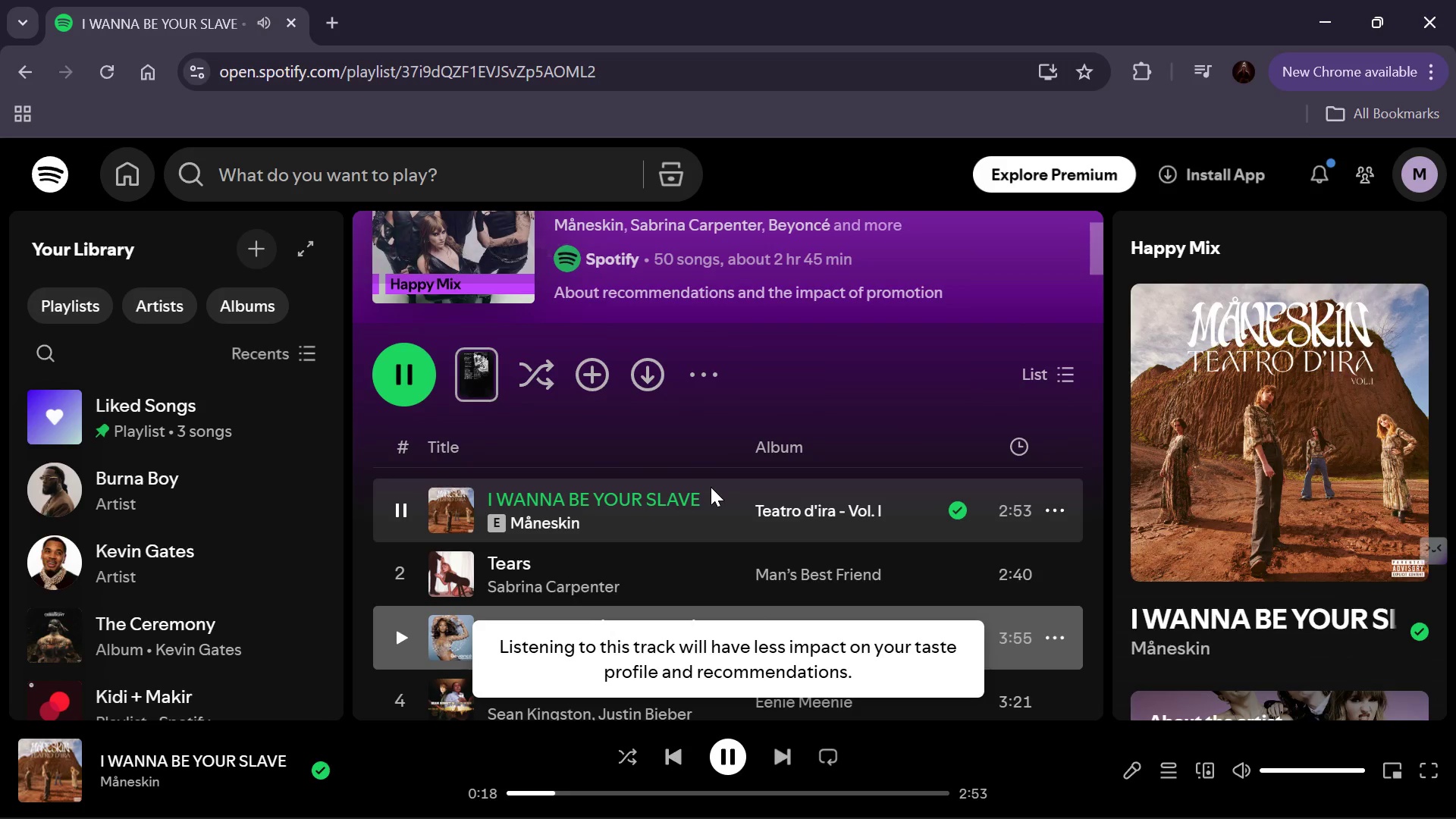 
scroll: coordinate [711, 487], scroll_direction: down, amount: 1.0
 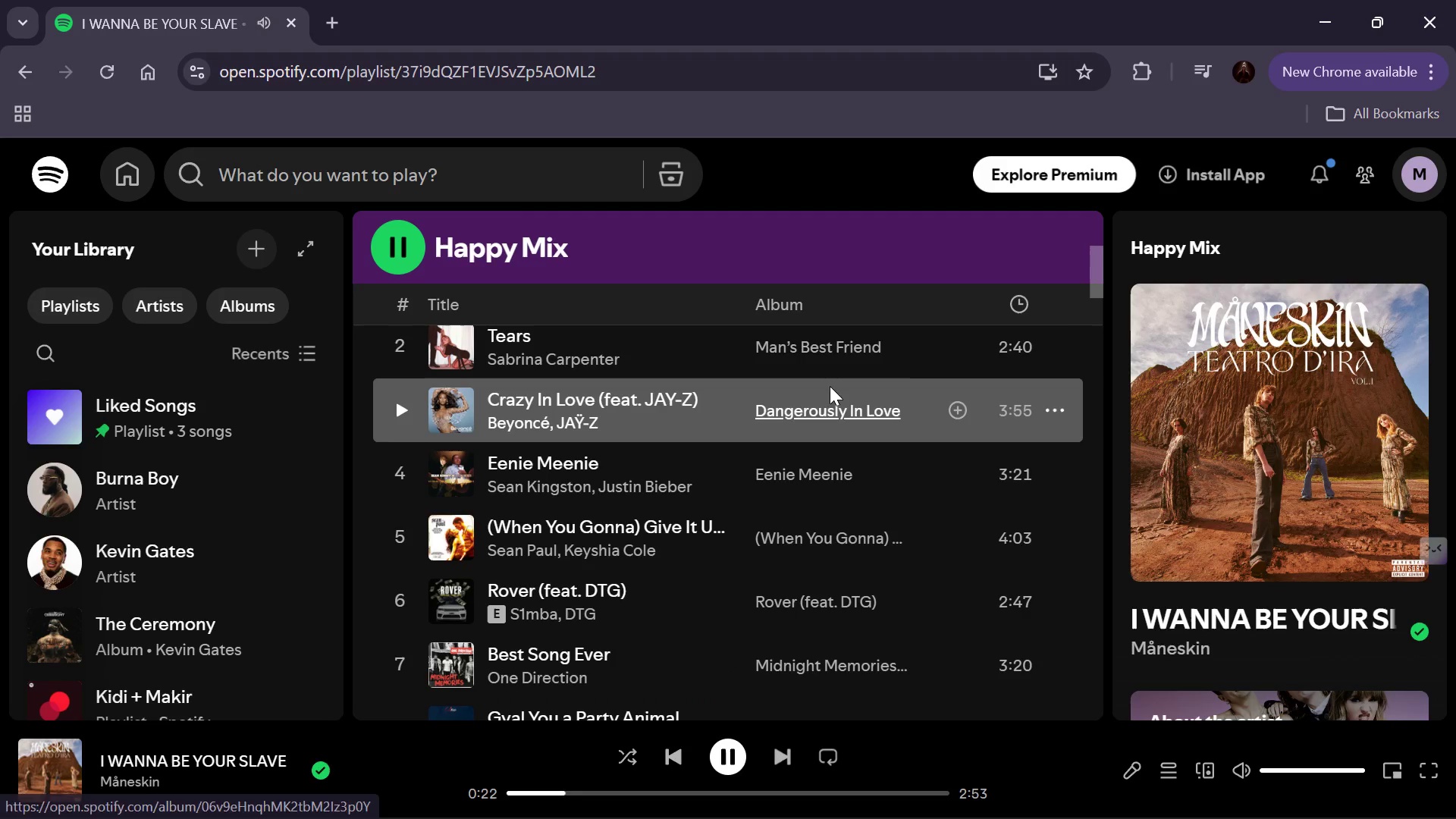 
left_click([1056, 408])
 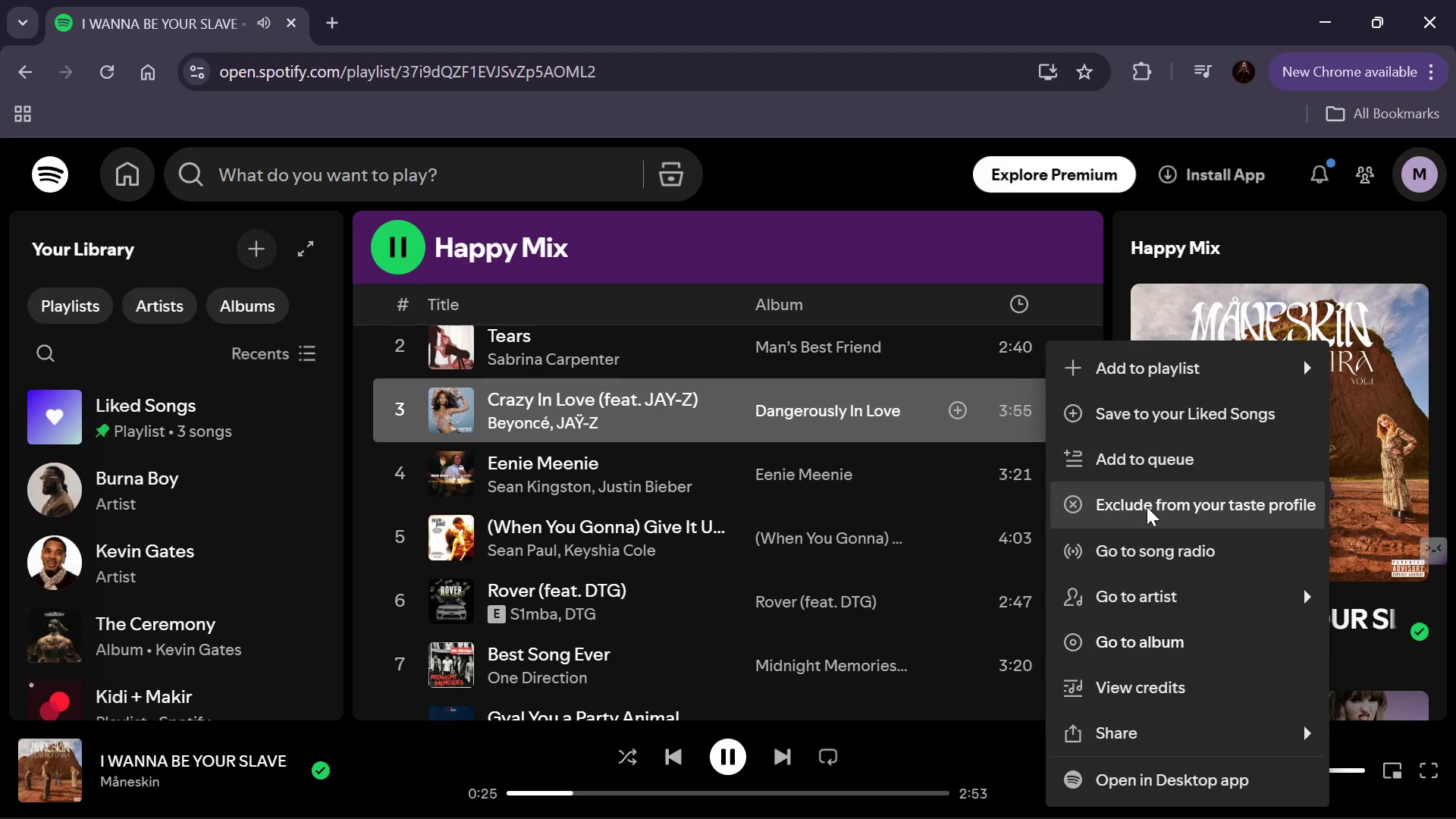 
left_click([1147, 507])
 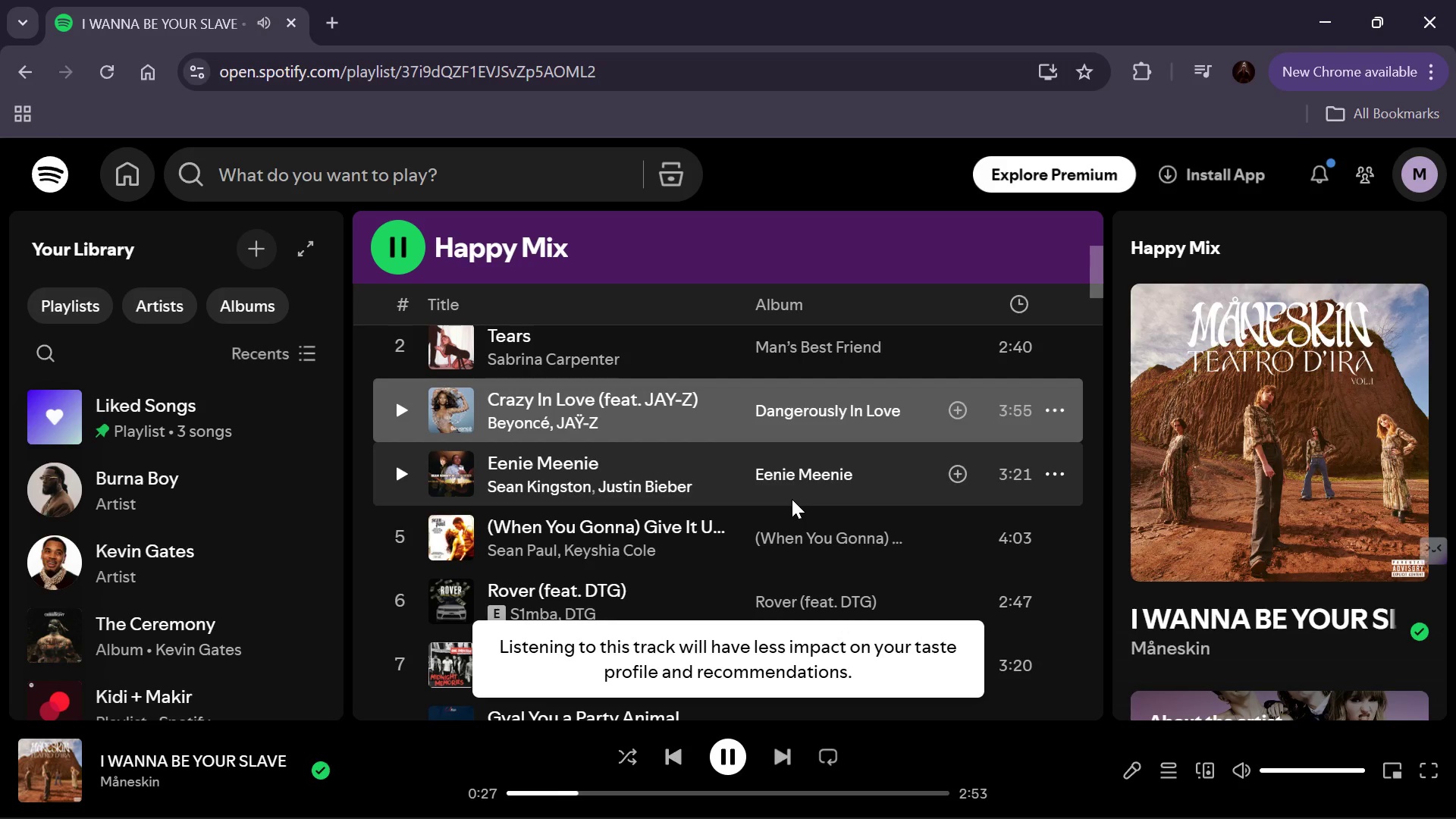 
scroll: coordinate [792, 499], scroll_direction: up, amount: 2.0
 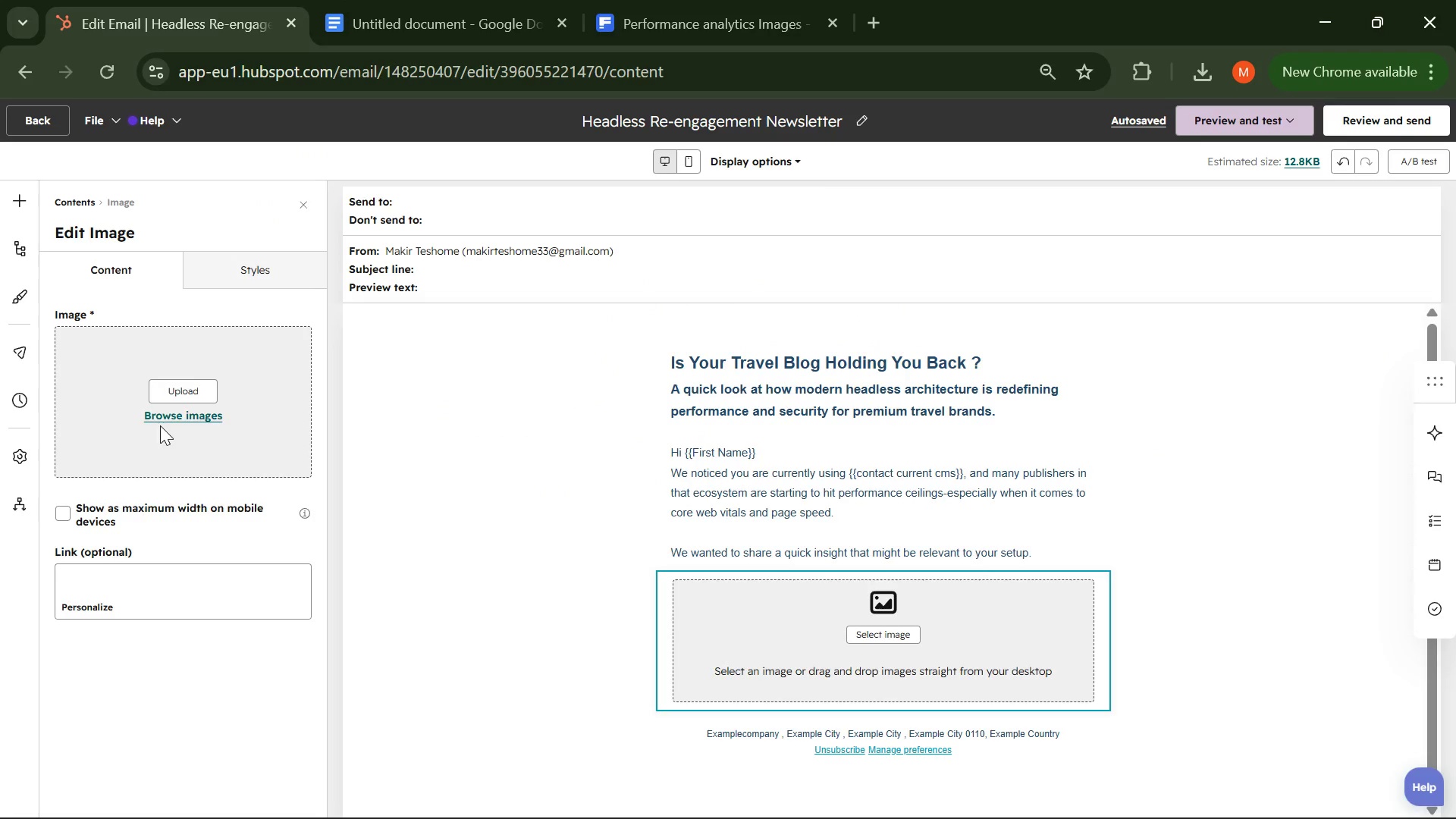 
left_click([632, 16])
 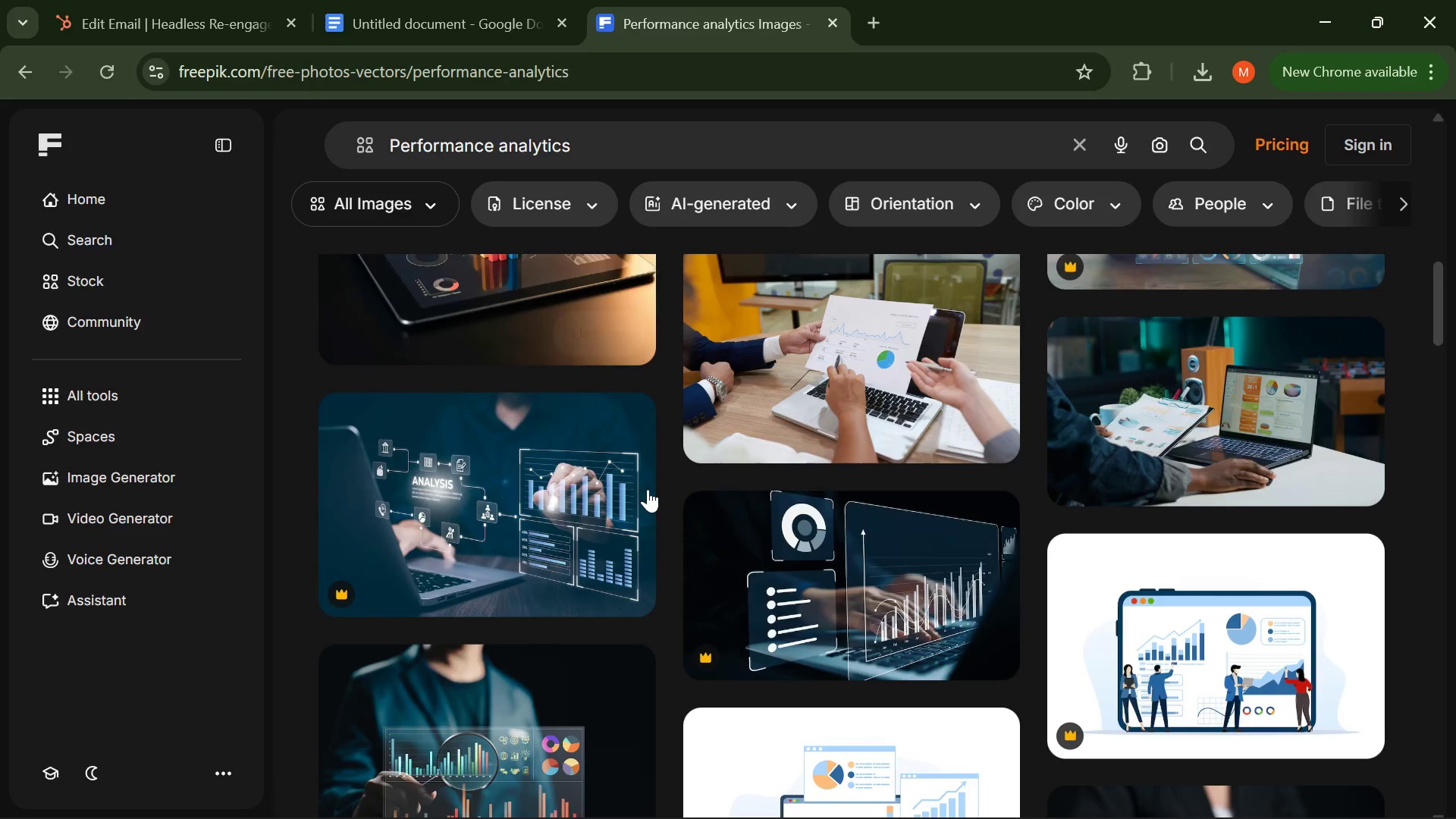 
scroll: coordinate [673, 557], scroll_direction: down, amount: 3.0
 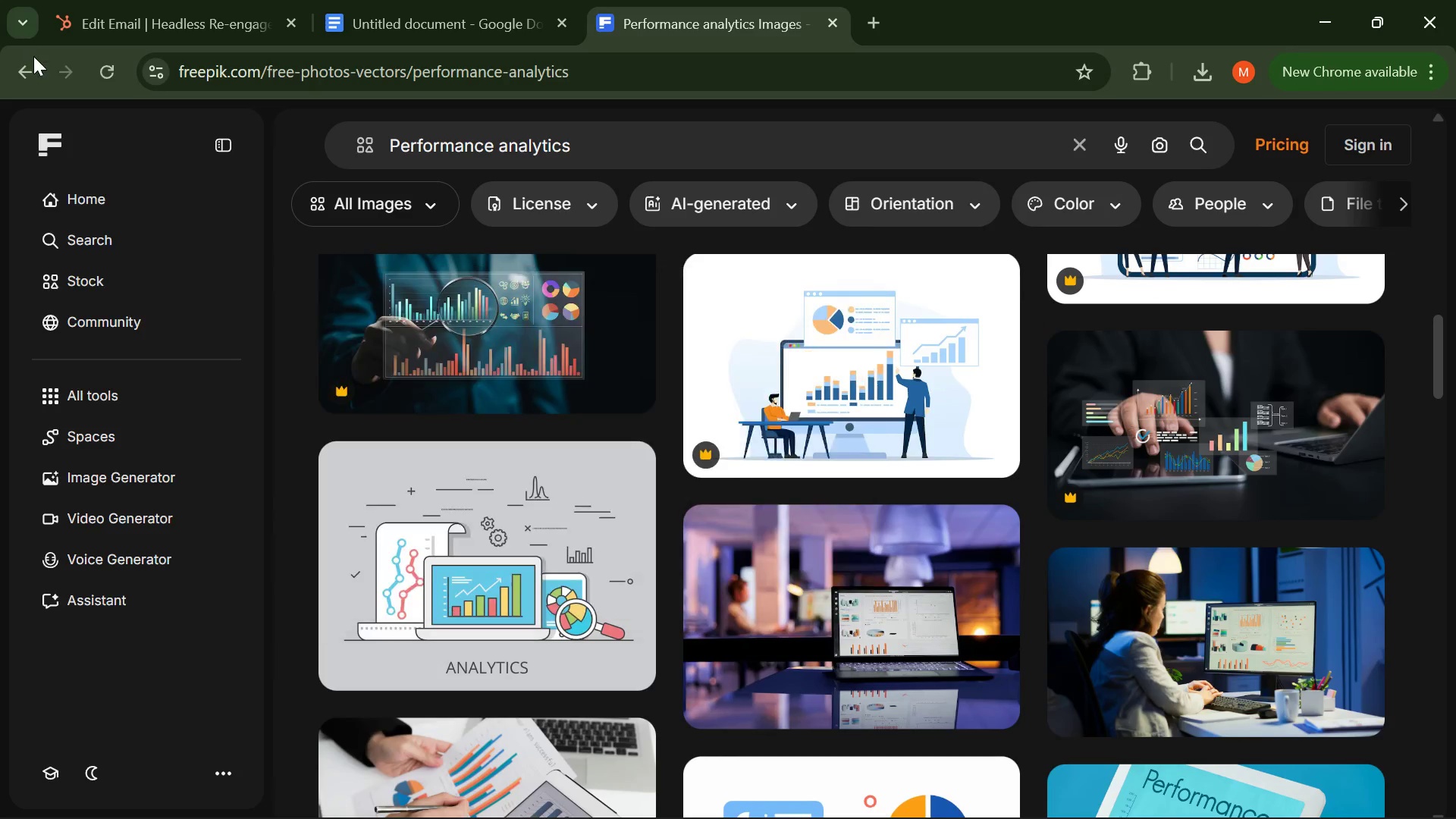 
left_click([34, 58])
 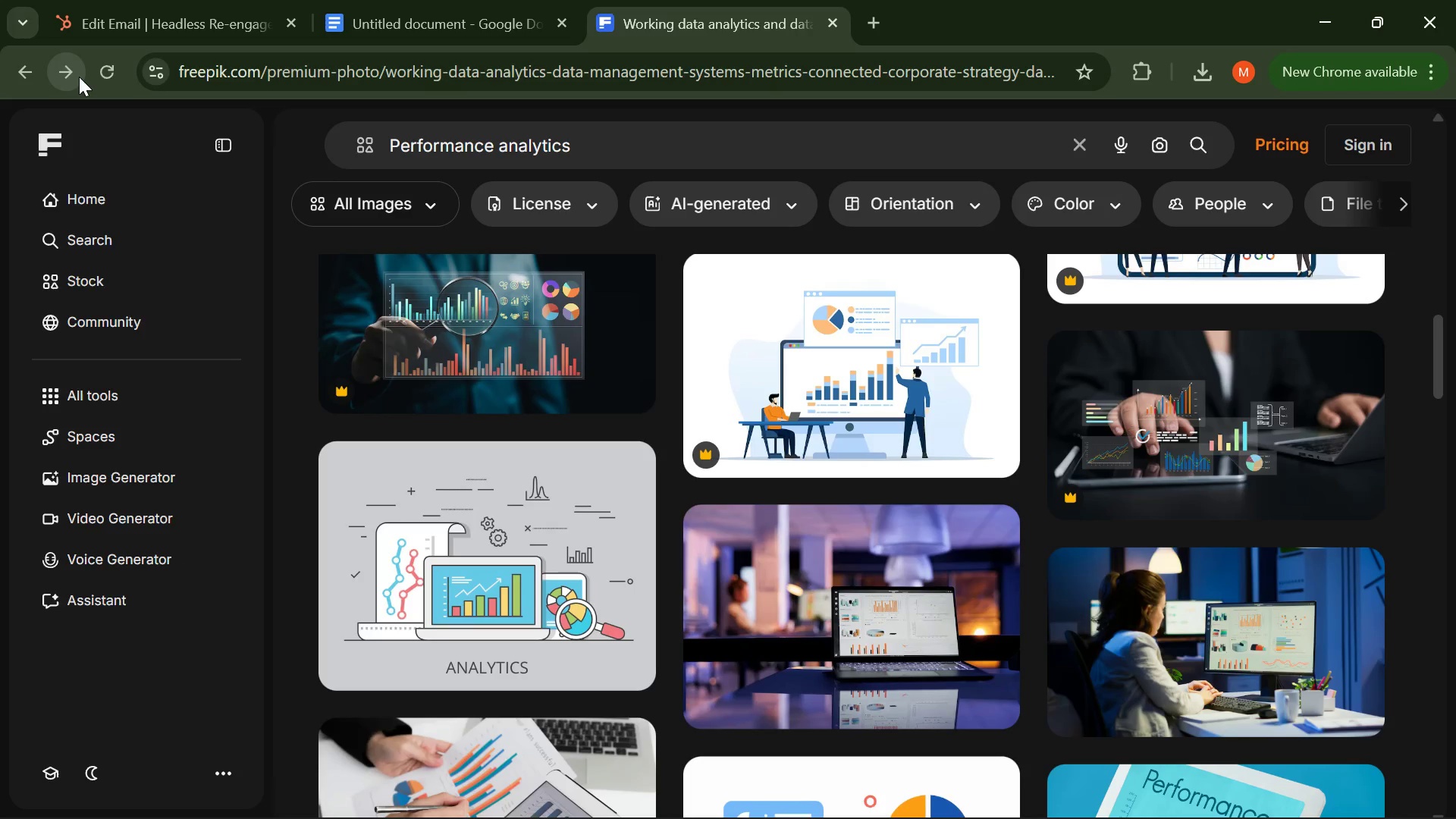 
wait(107.67)
 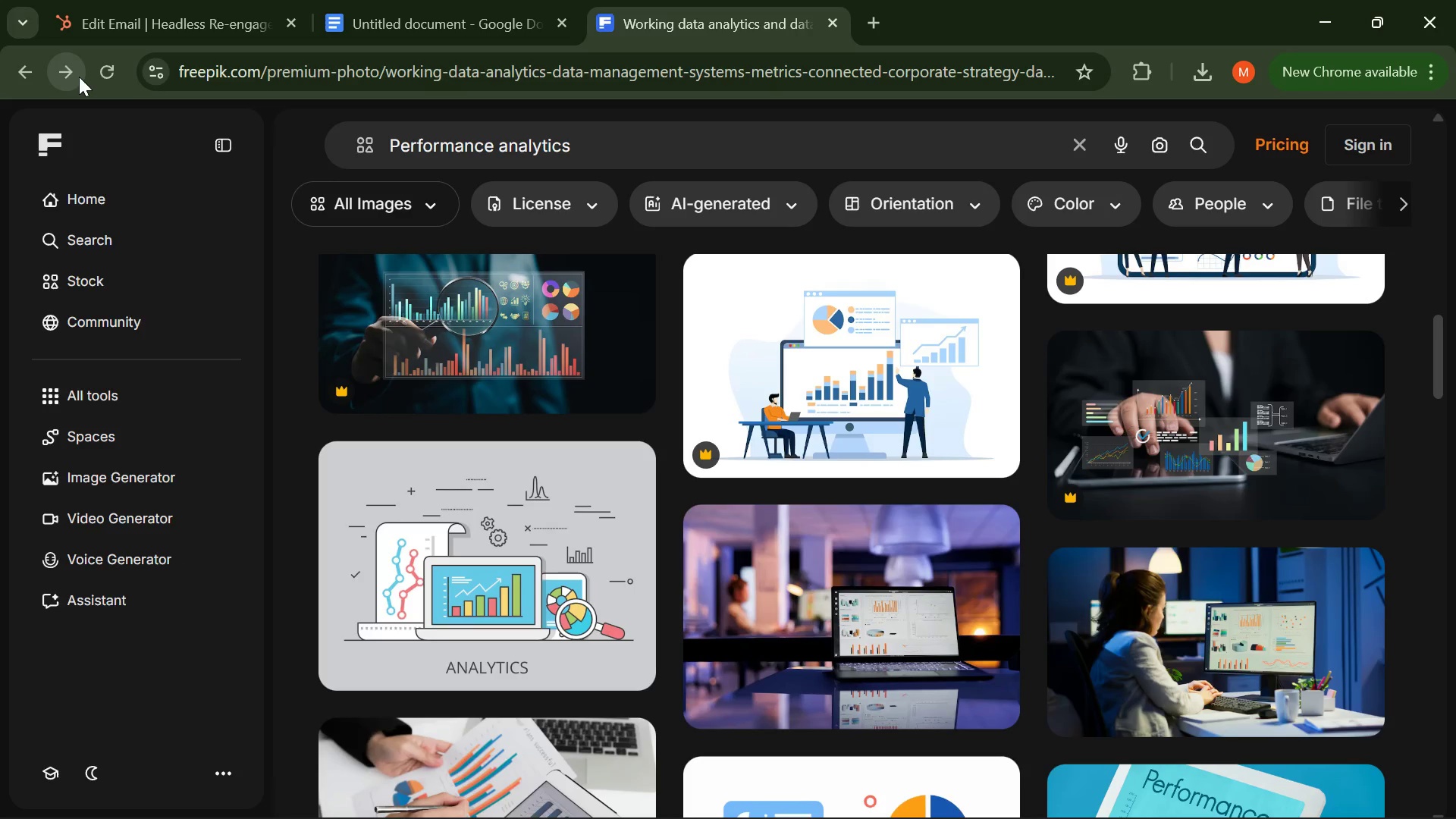 
left_click([176, 26])
 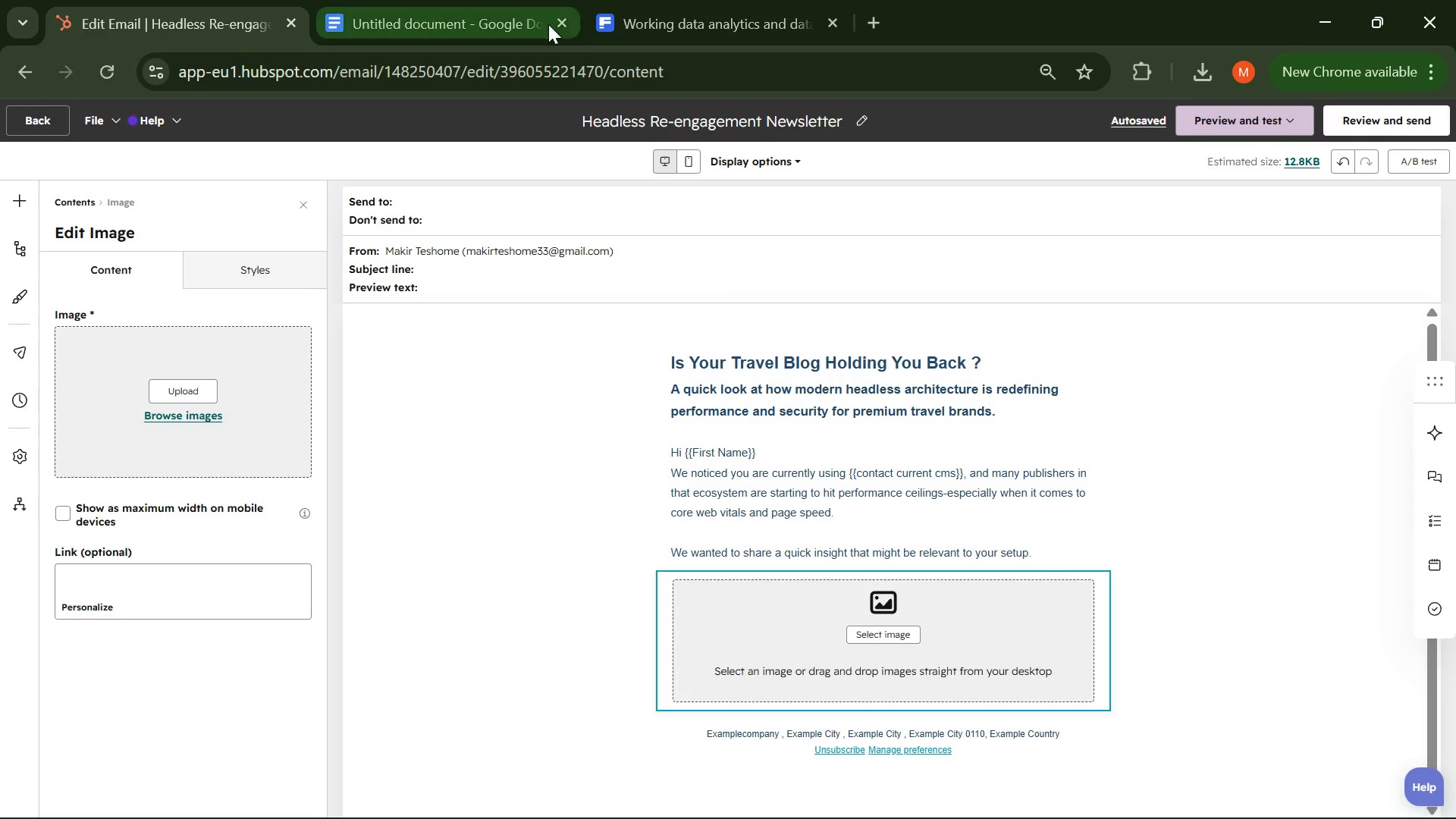 
left_click([670, 0])
 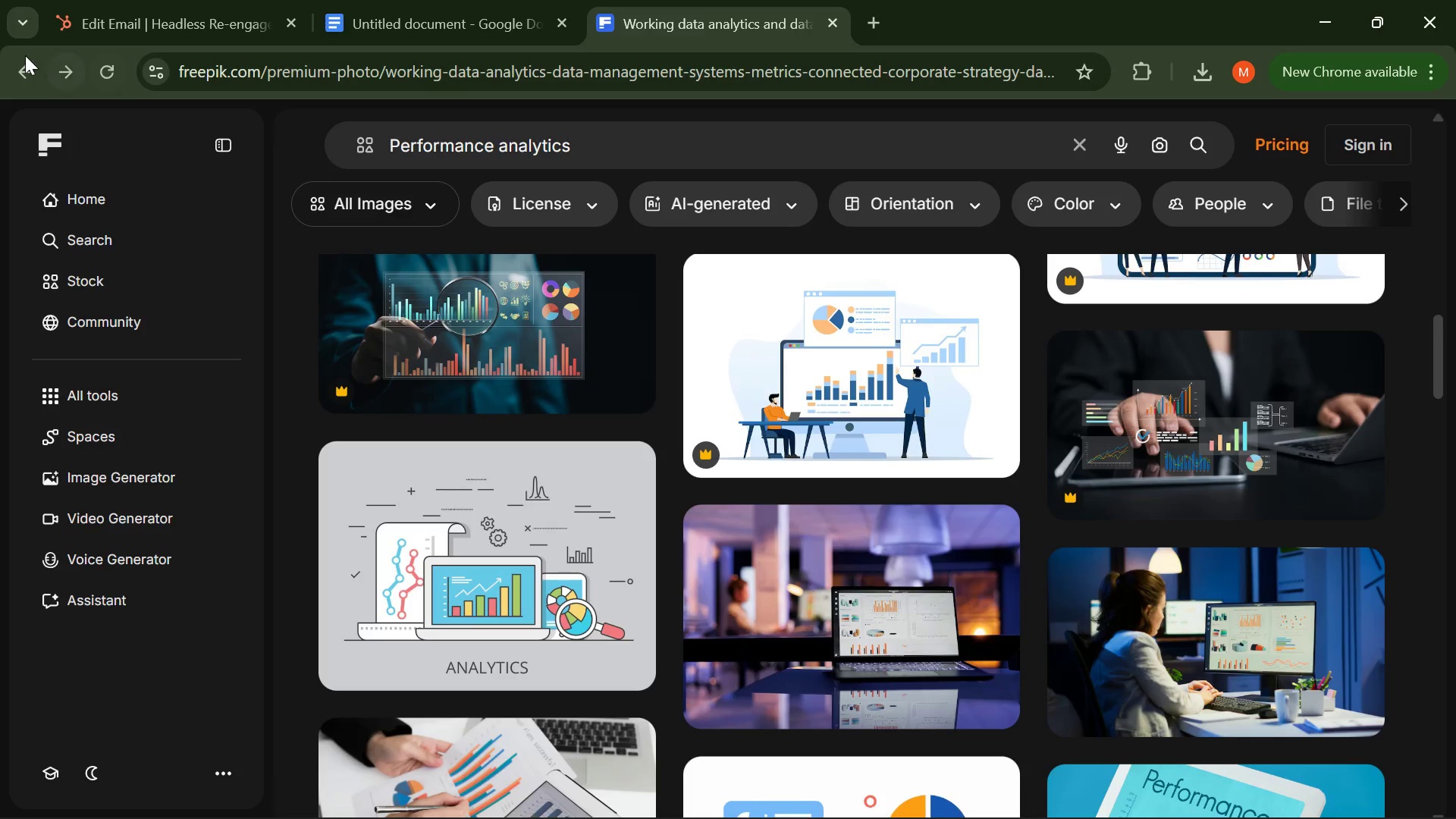 
left_click([17, 55])
 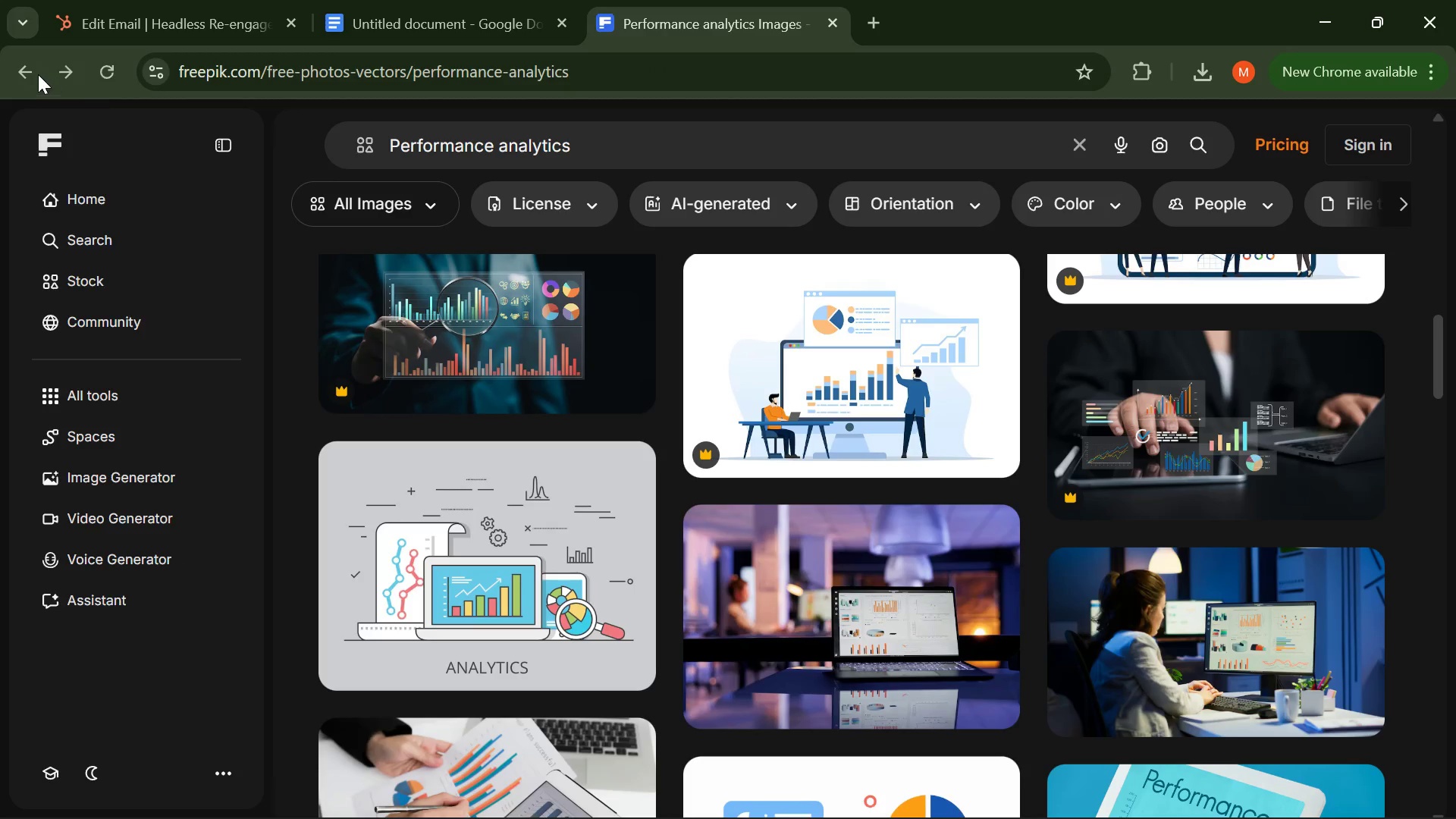 
left_click([32, 71])
 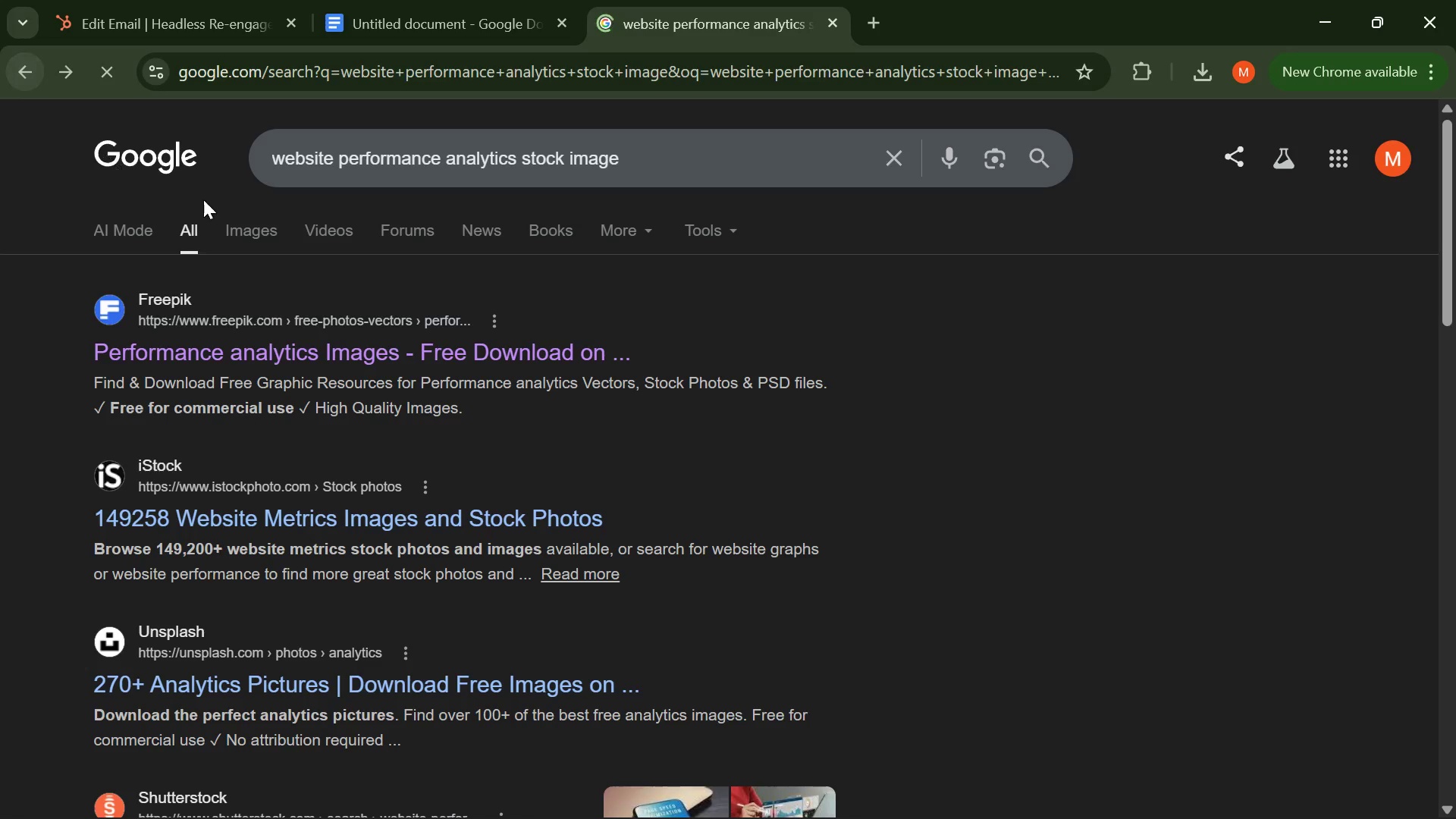 
left_click([260, 224])
 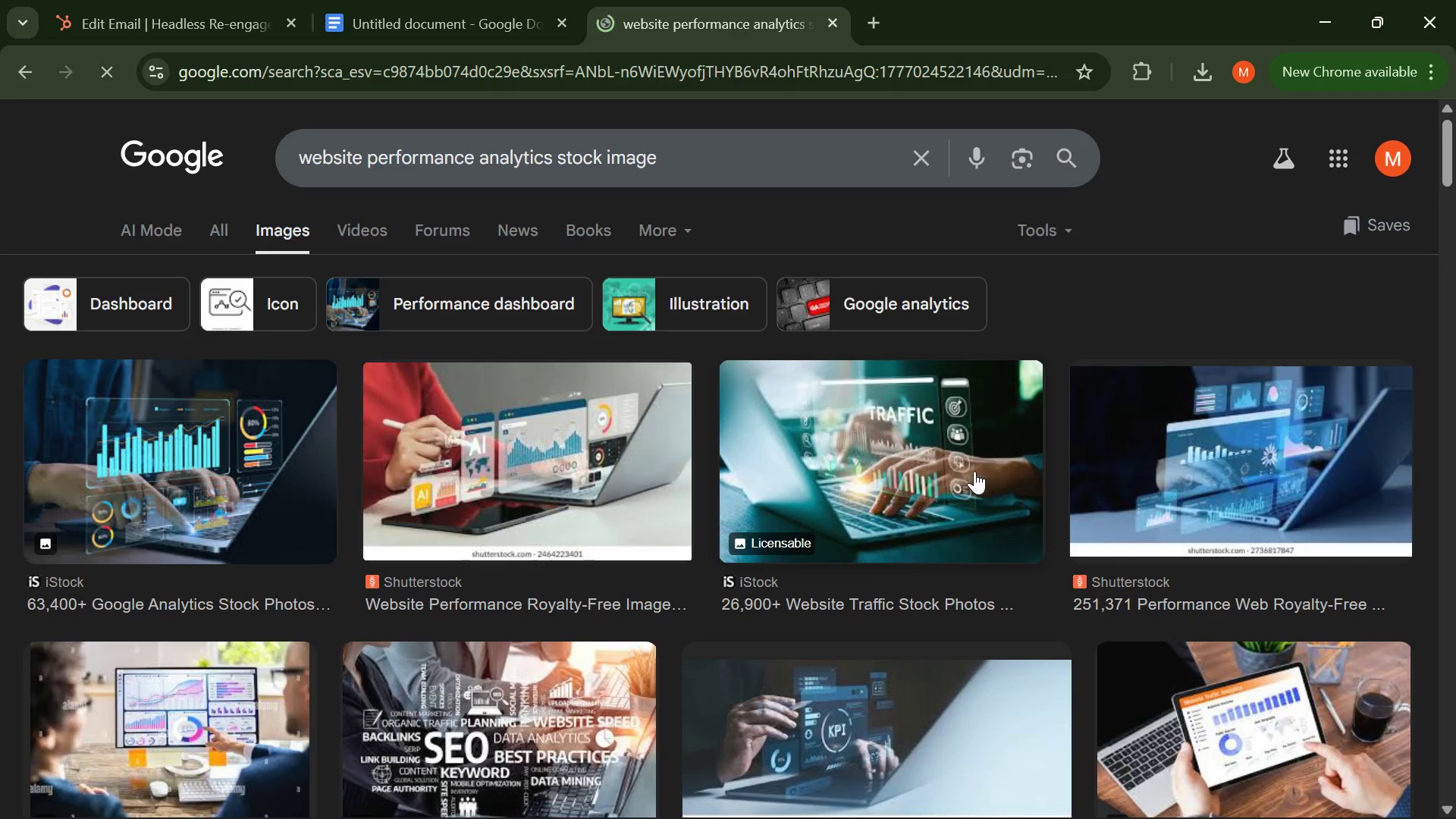 
scroll: coordinate [791, 617], scroll_direction: down, amount: 3.0
 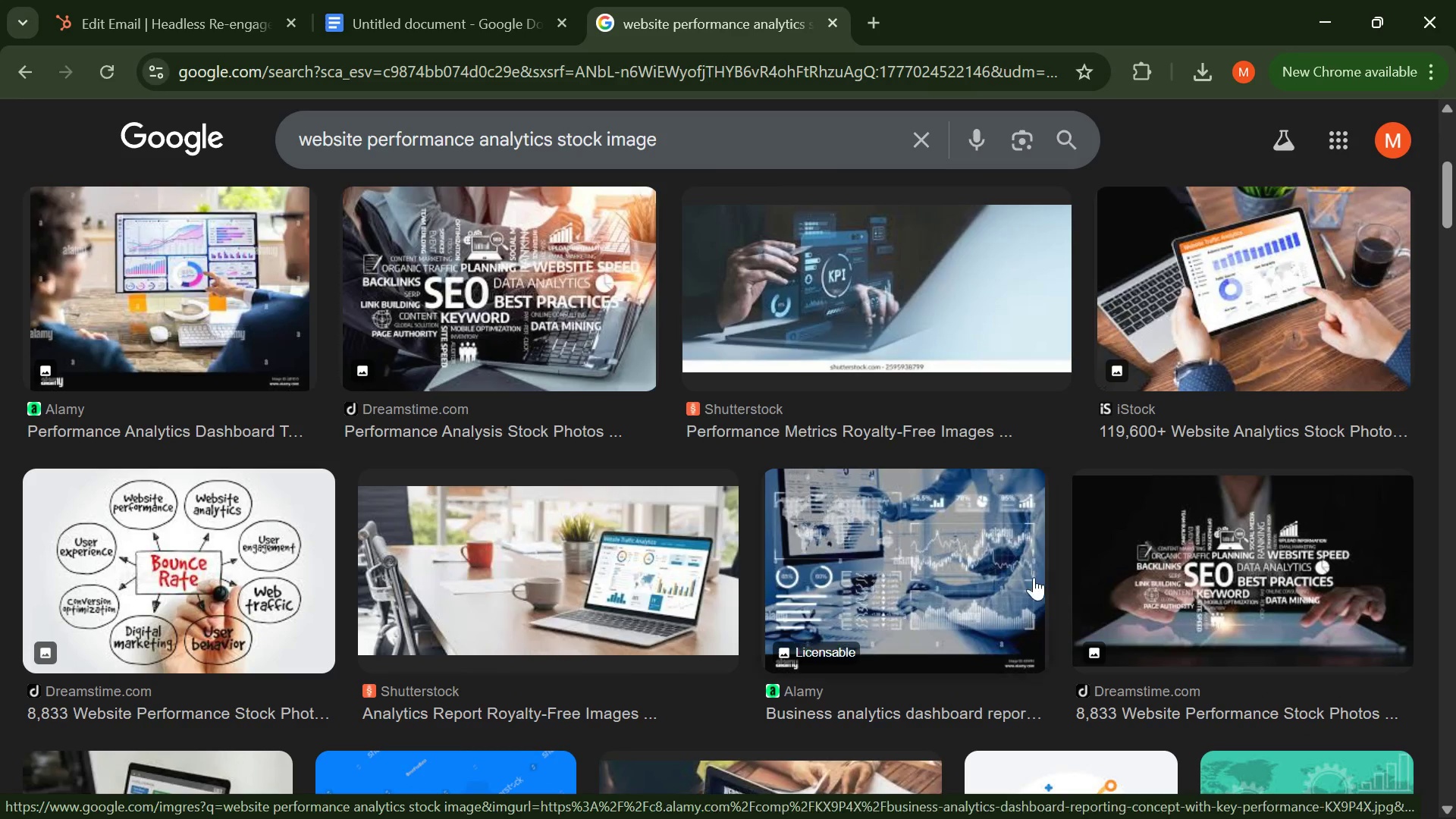 
left_click([1168, 572])
 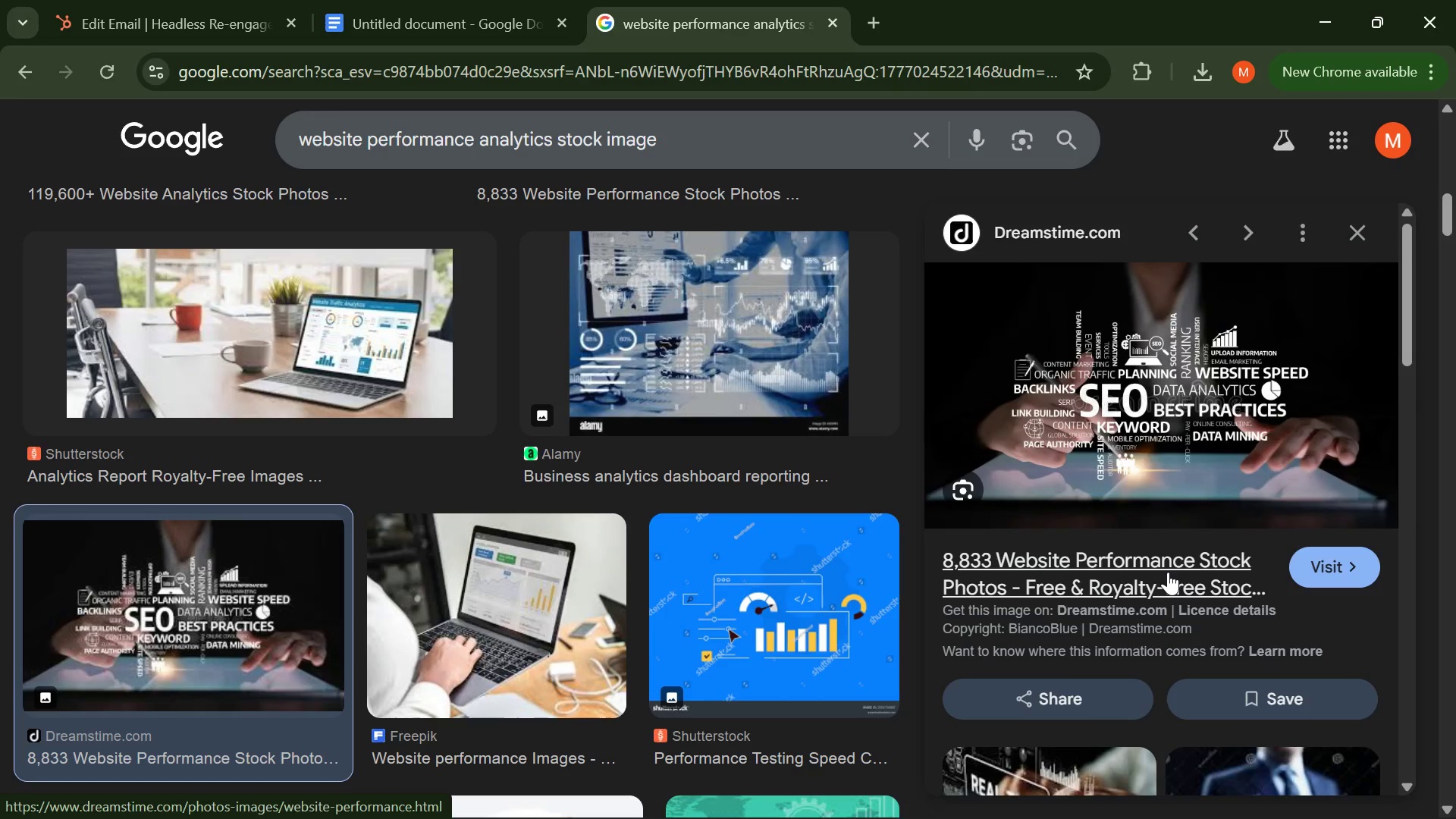 
scroll: coordinate [1222, 563], scroll_direction: down, amount: 3.0
 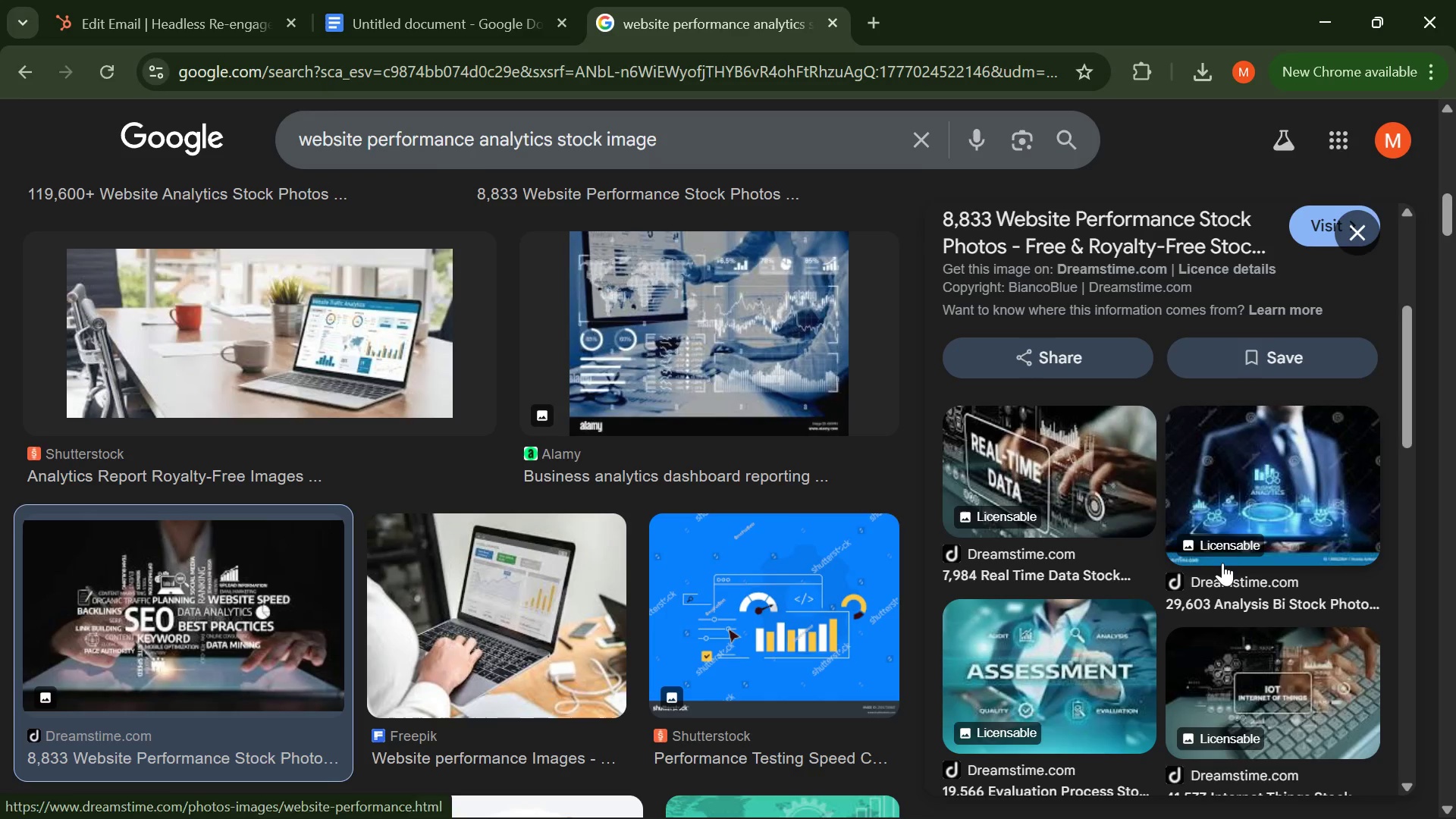 
scroll: coordinate [1222, 563], scroll_direction: up, amount: 3.0
 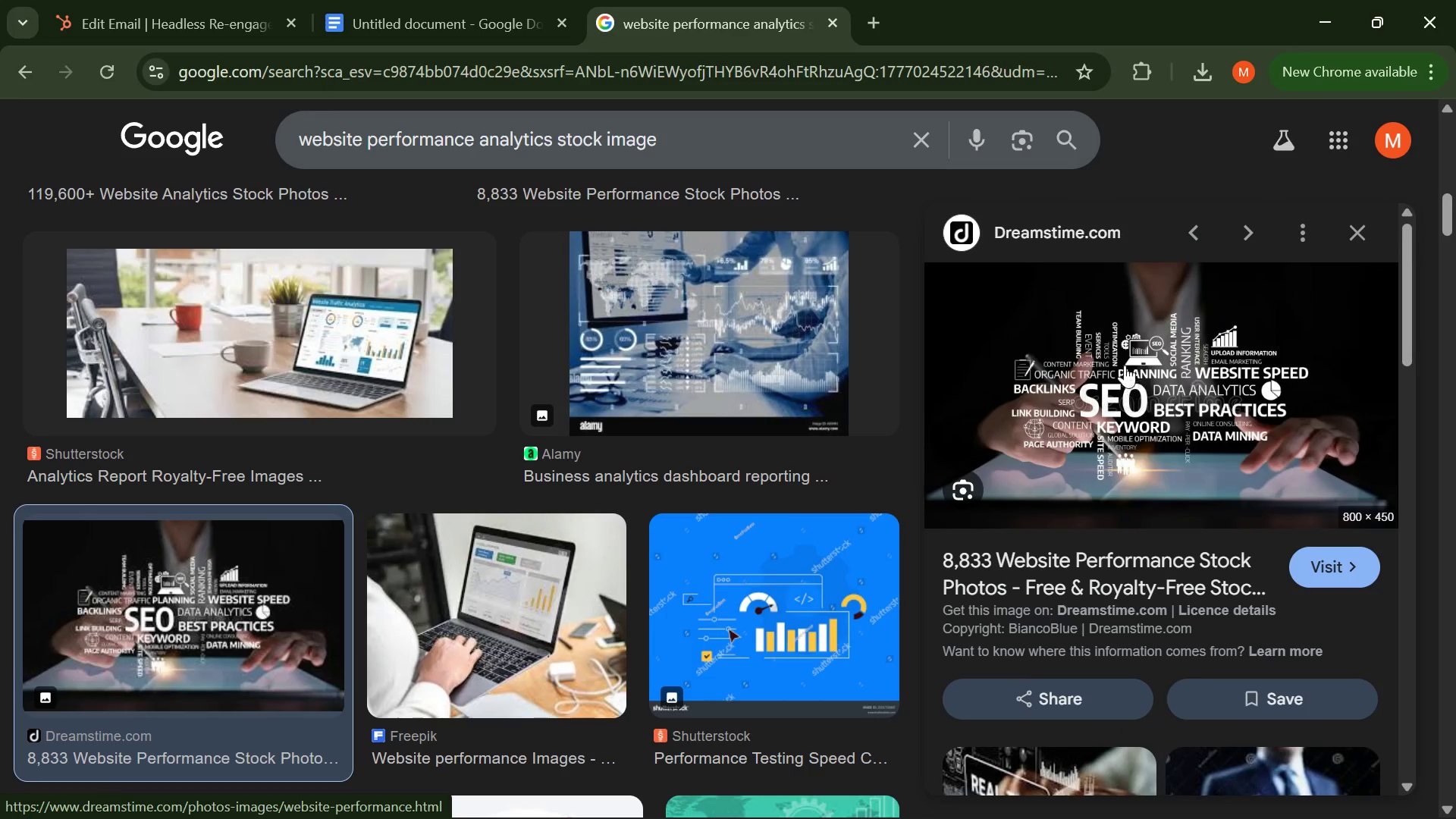 
right_click([1131, 347])
 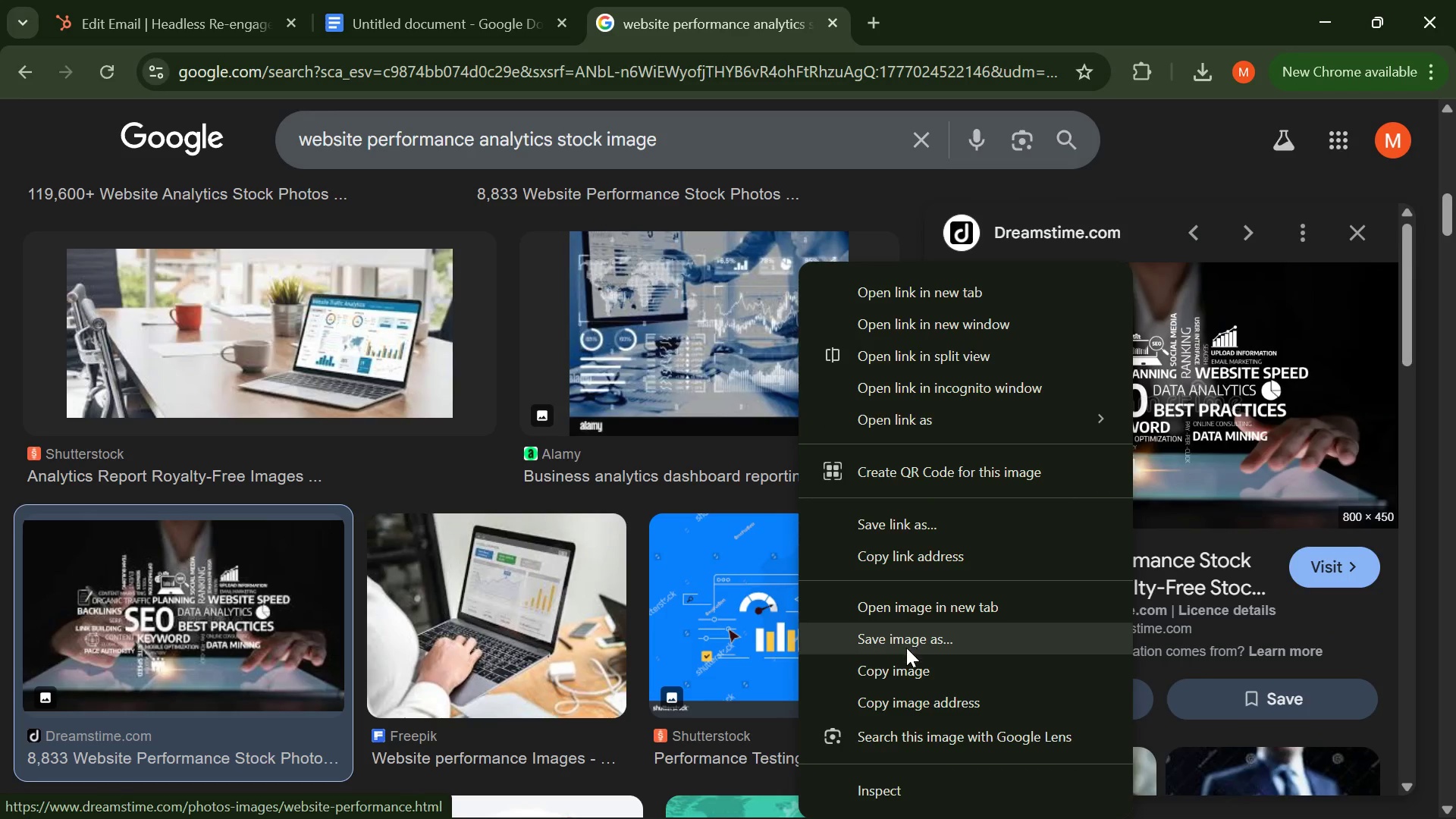 
left_click([903, 639])
 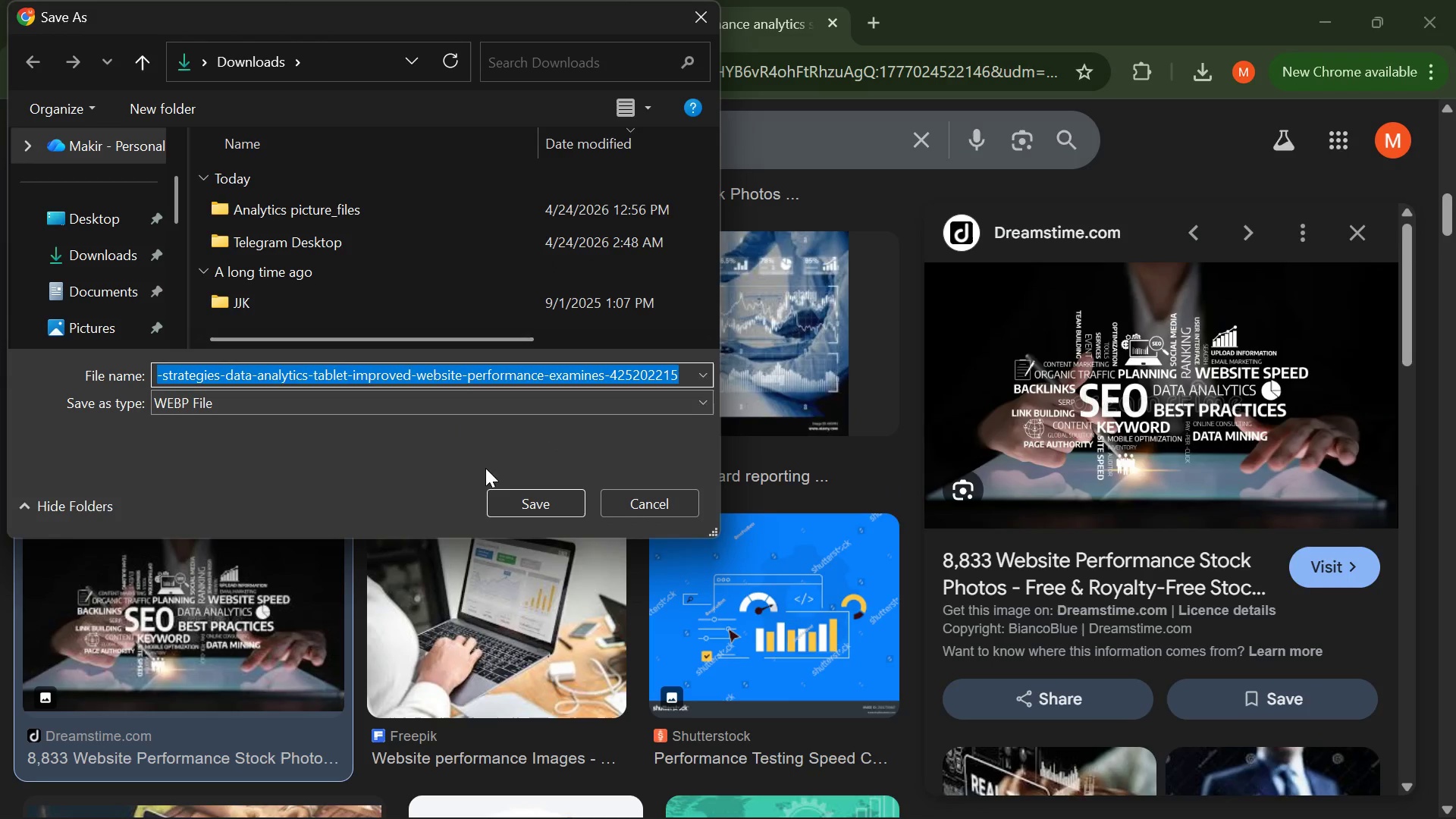 
wait(7.11)
 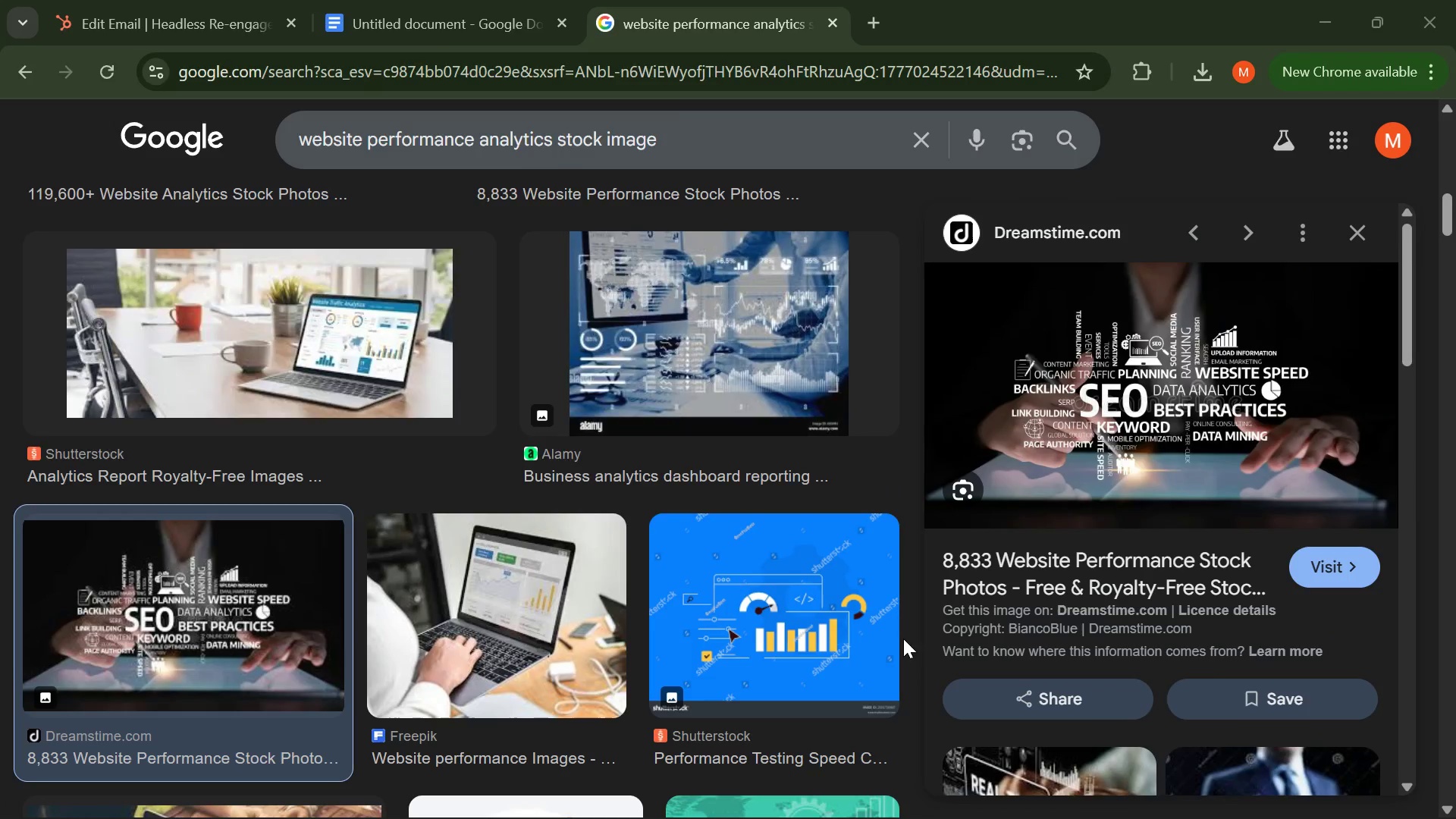 
left_click([520, 497])
 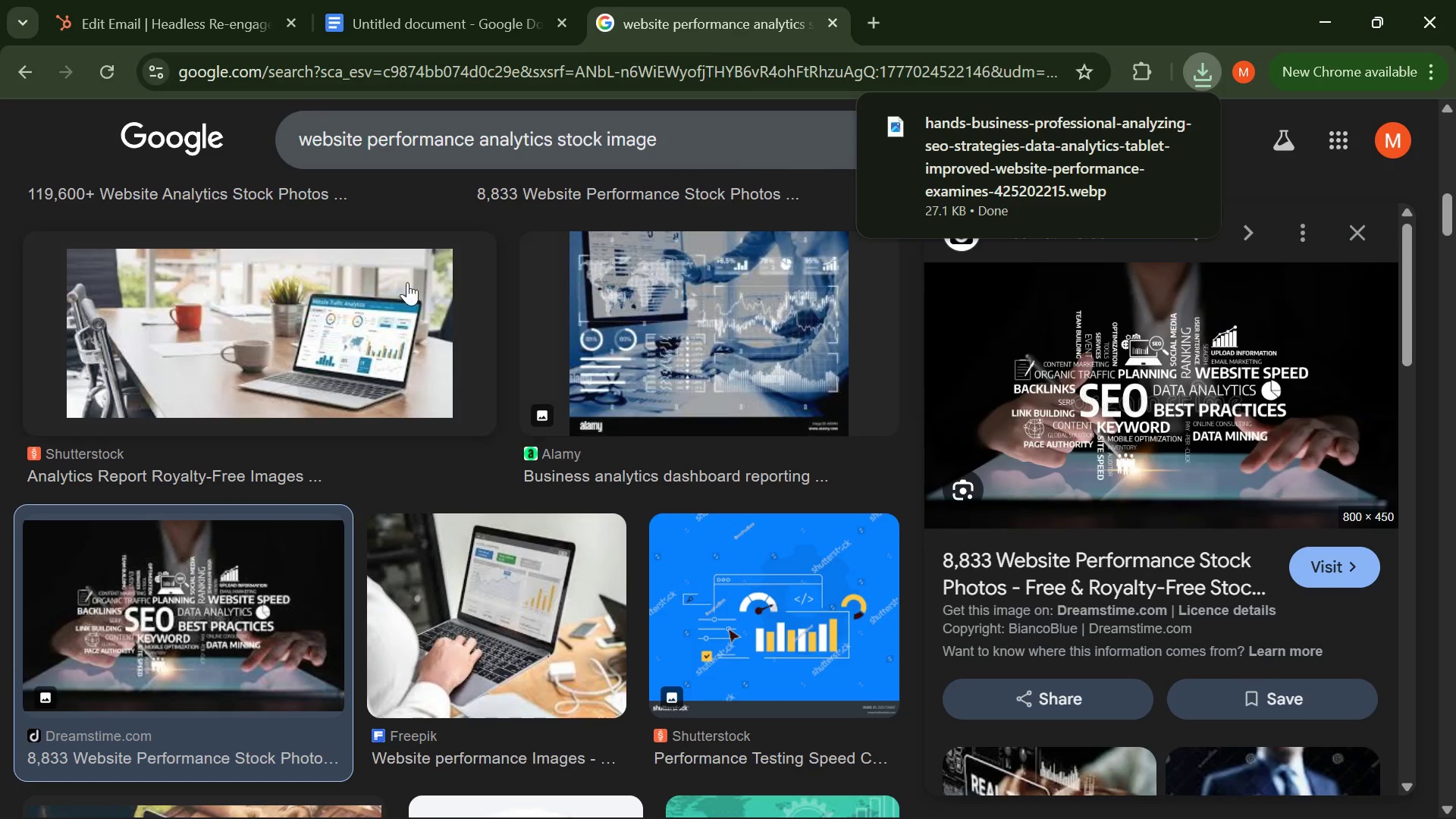 
left_click([184, 0])
 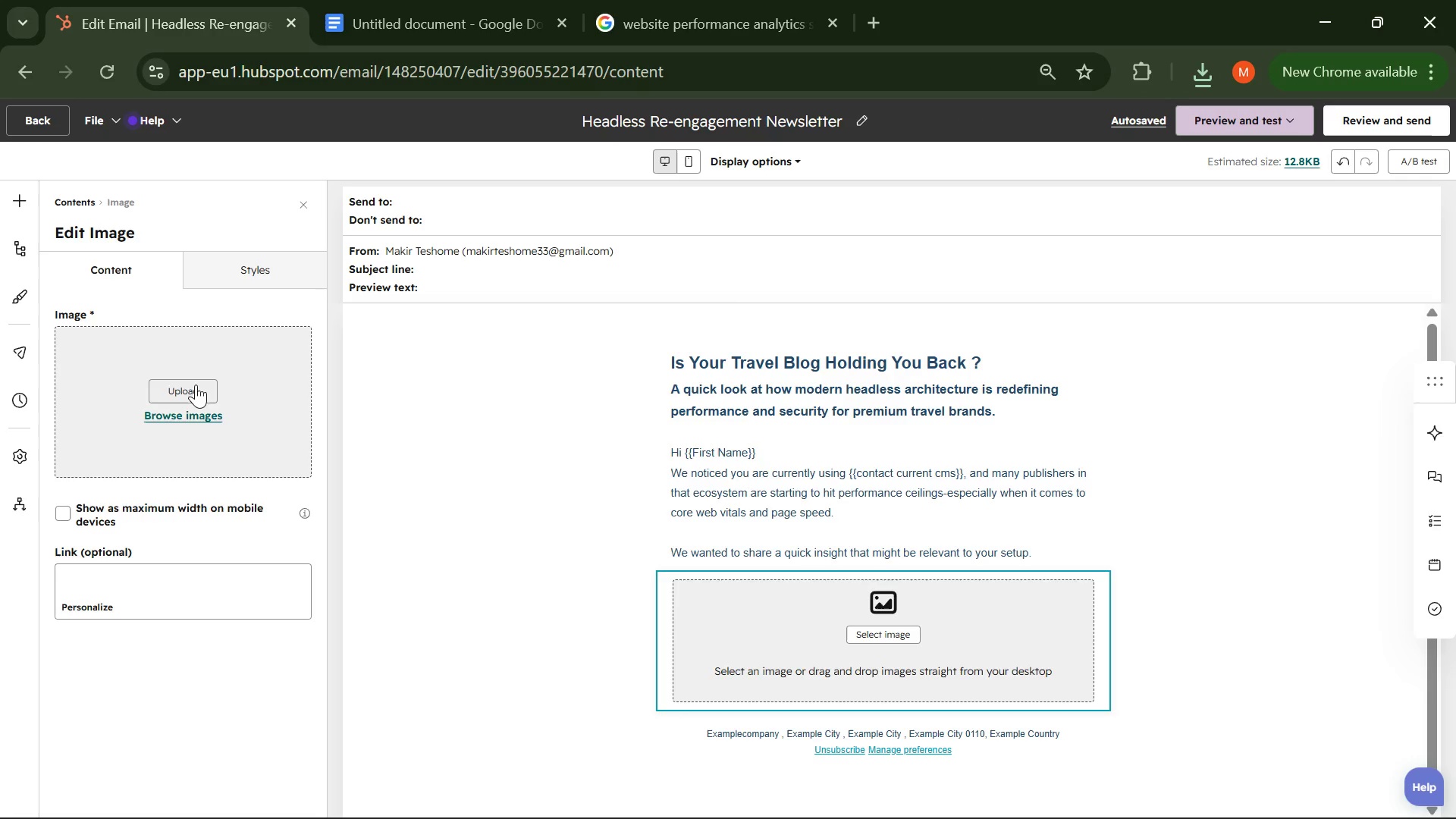 
left_click([189, 394])
 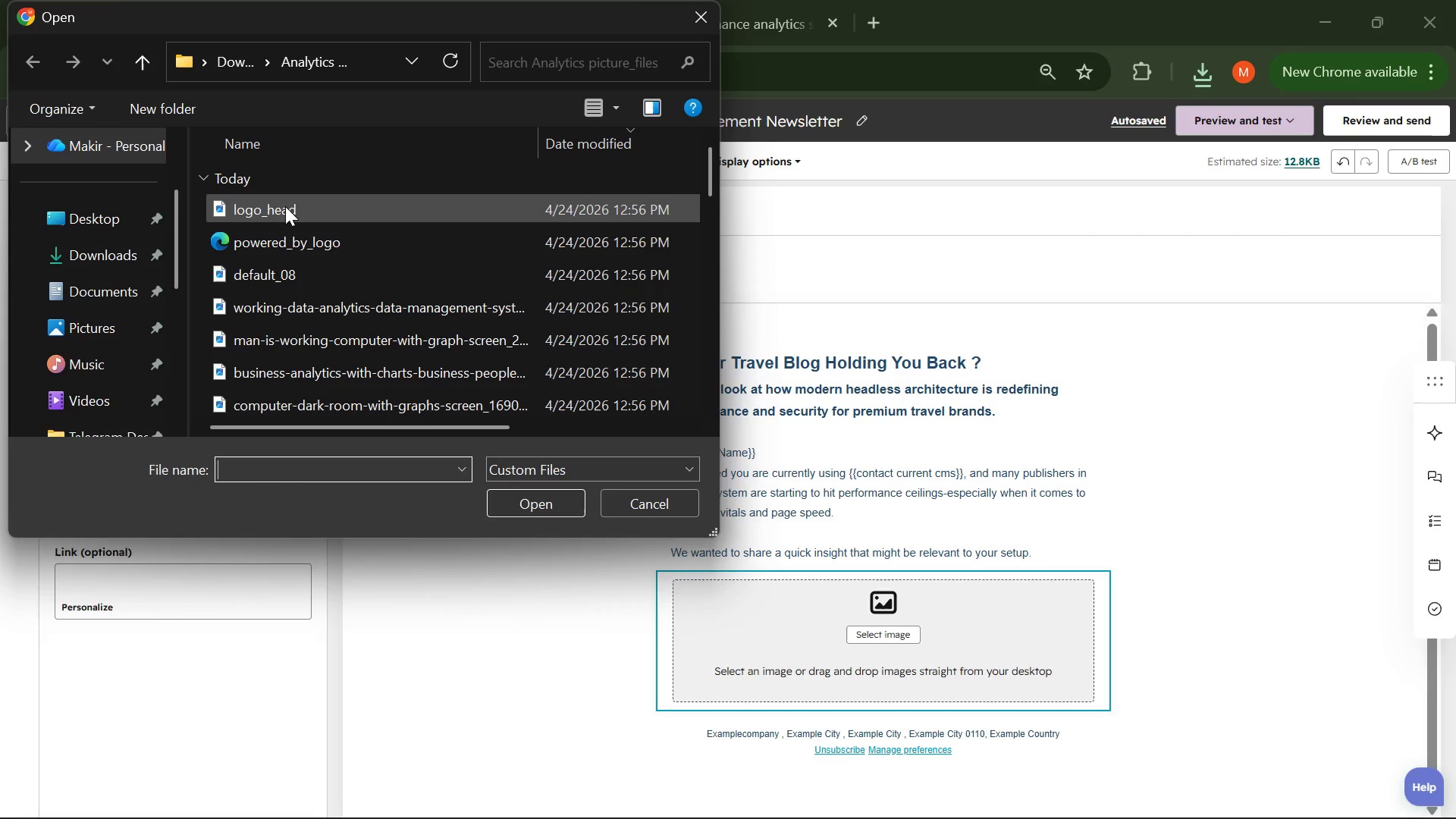 
left_click([99, 247])
 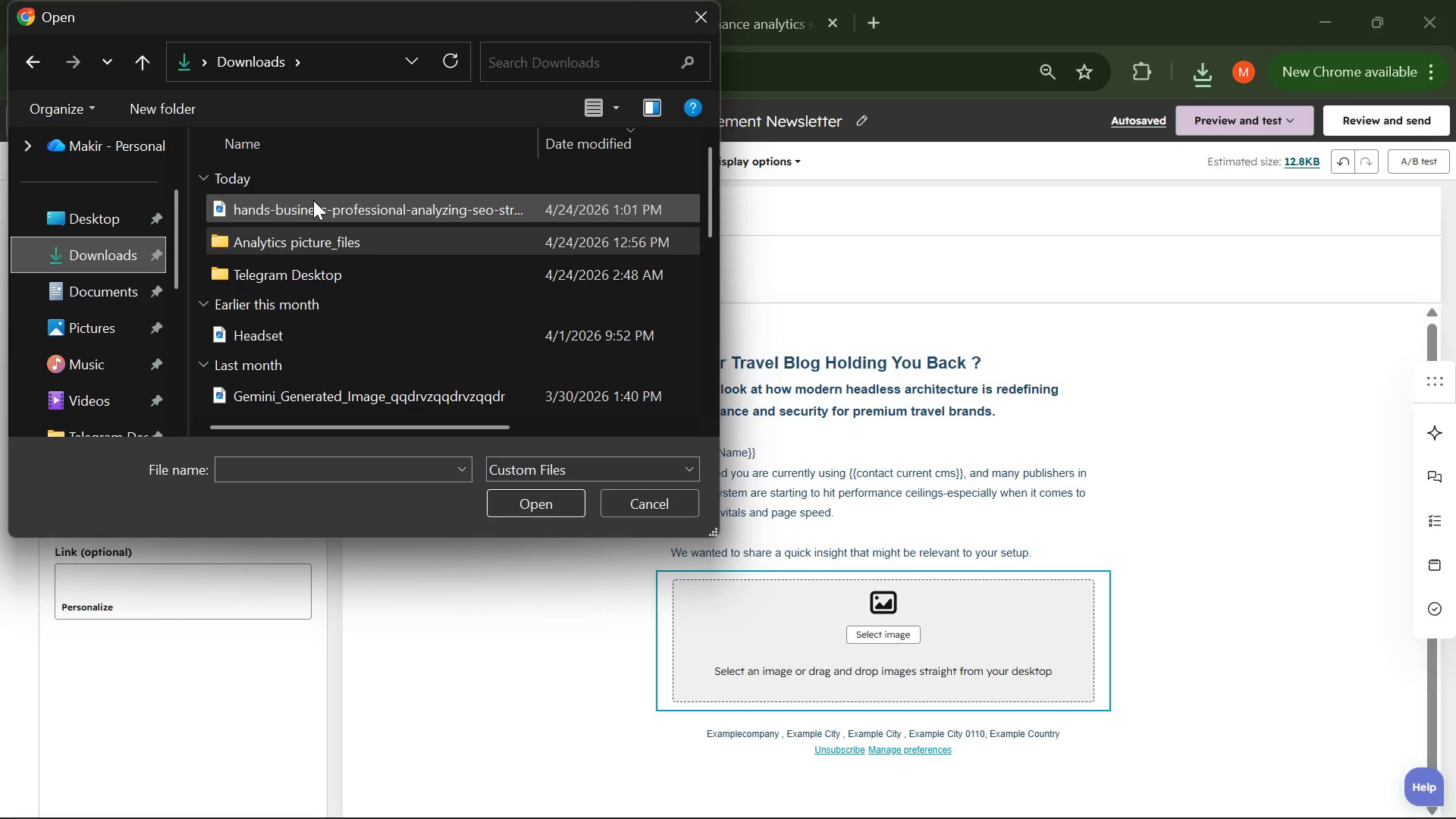 
left_click([313, 200])
 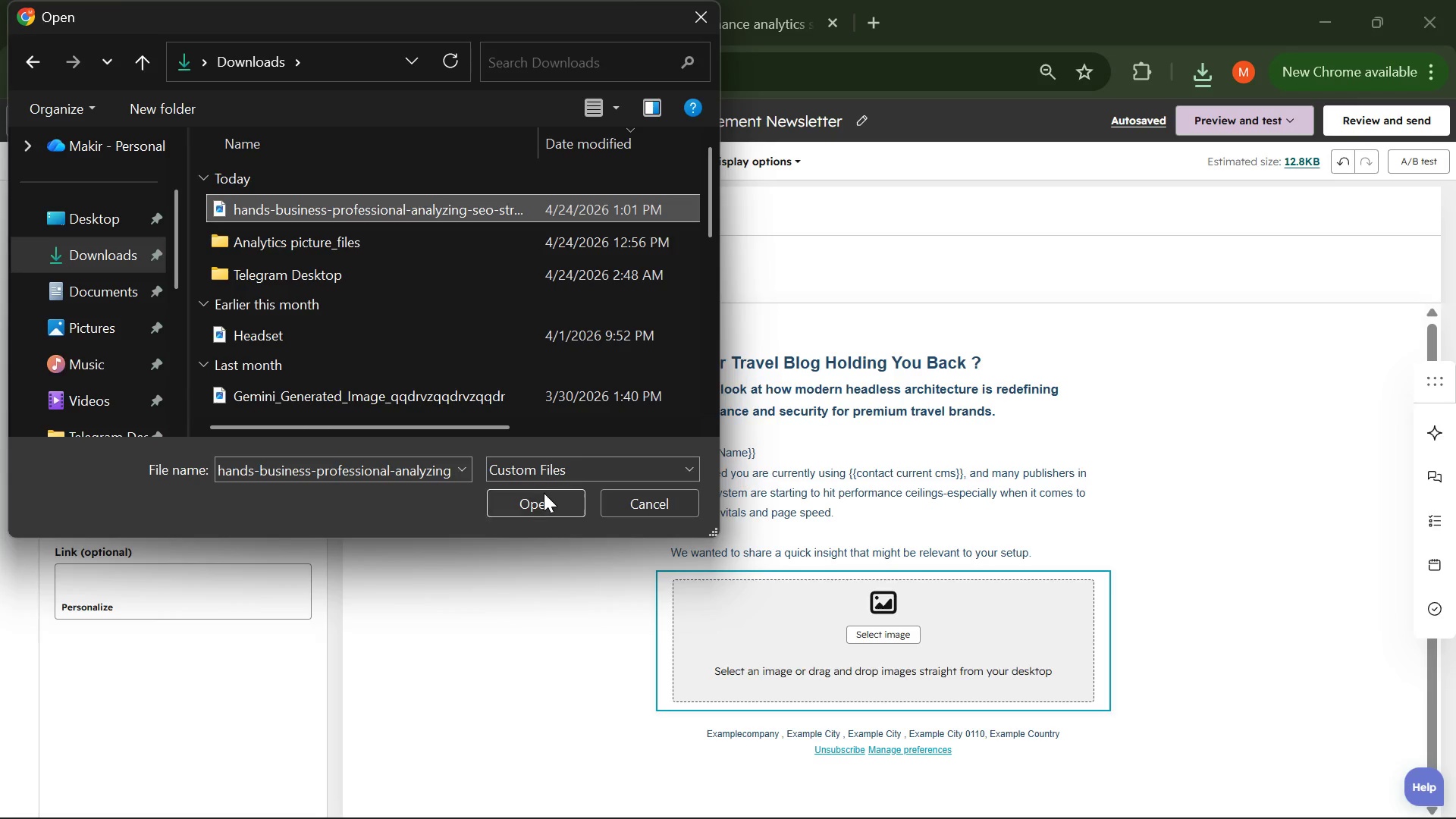 
left_click([544, 493])
 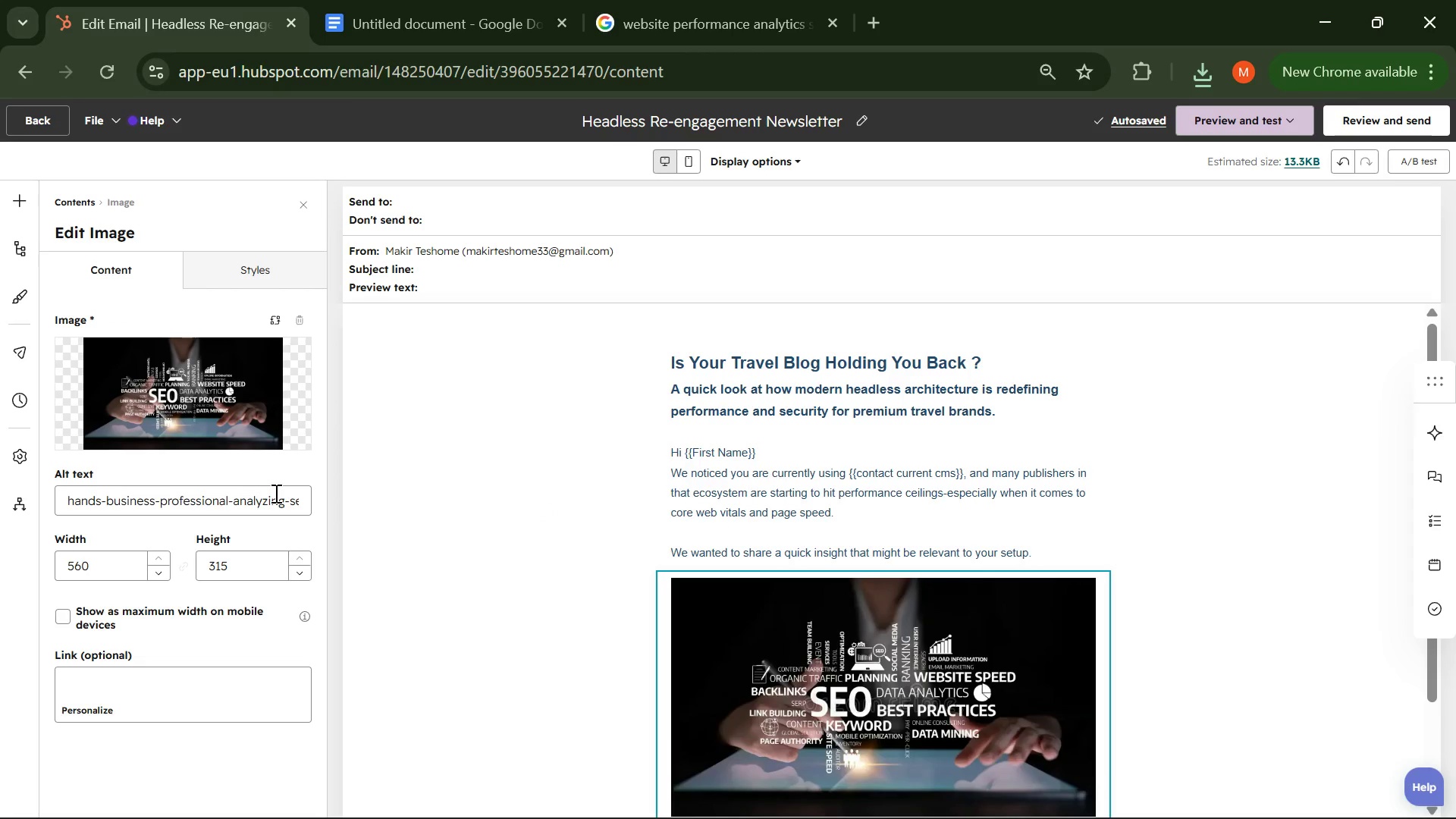 
wait(14.55)
 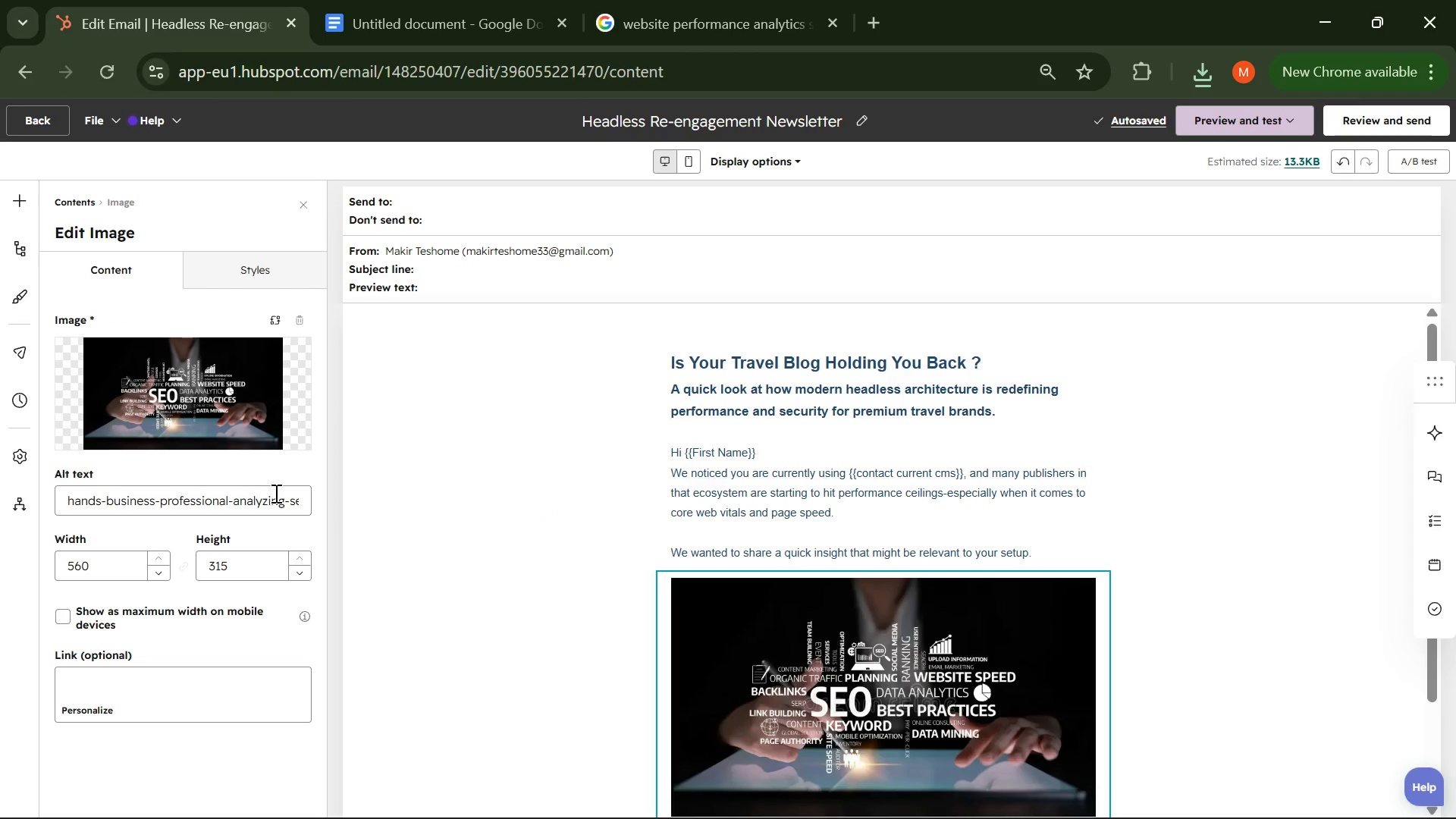 
left_click([252, 500])
 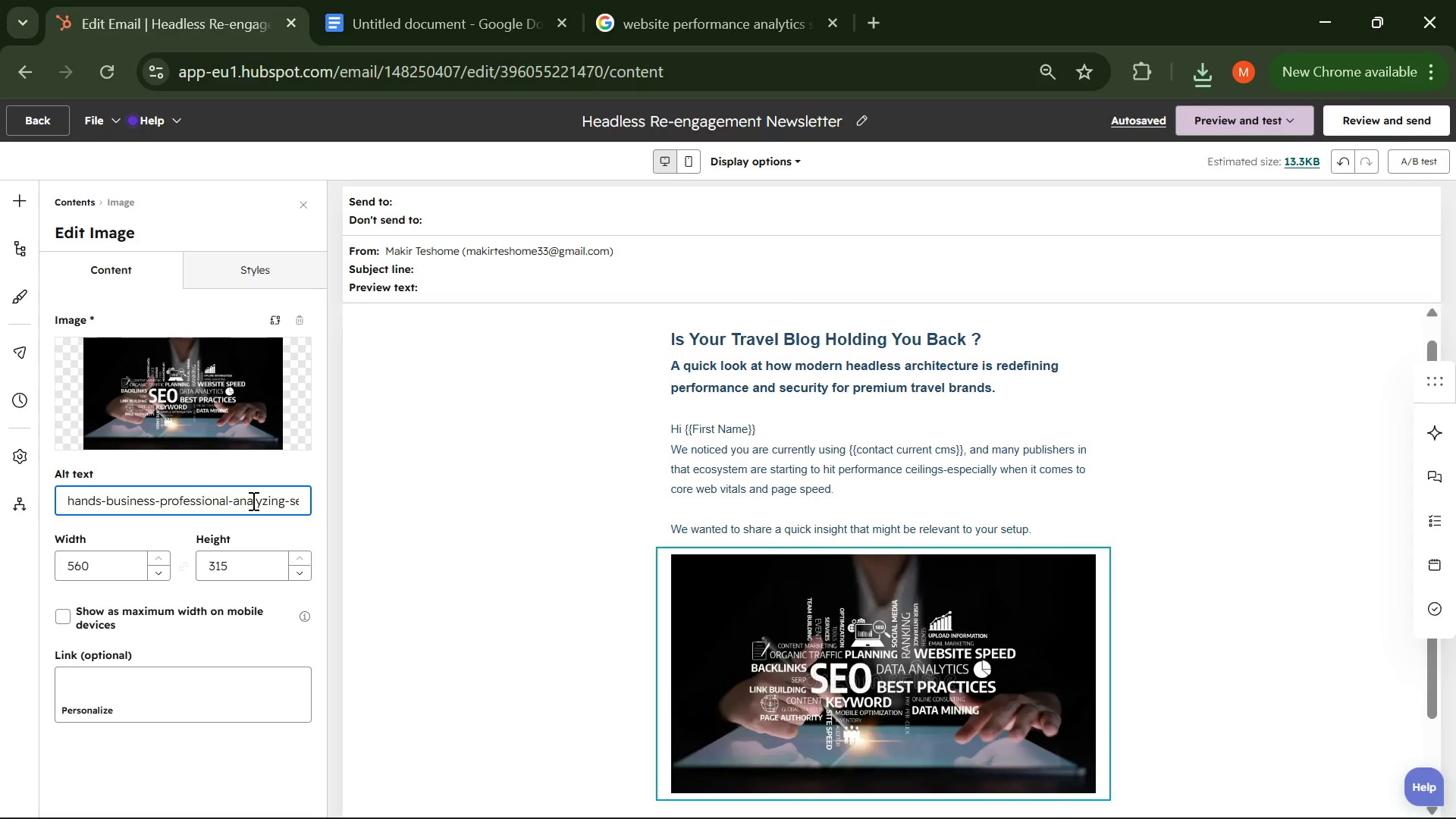 
key(Control+A)
 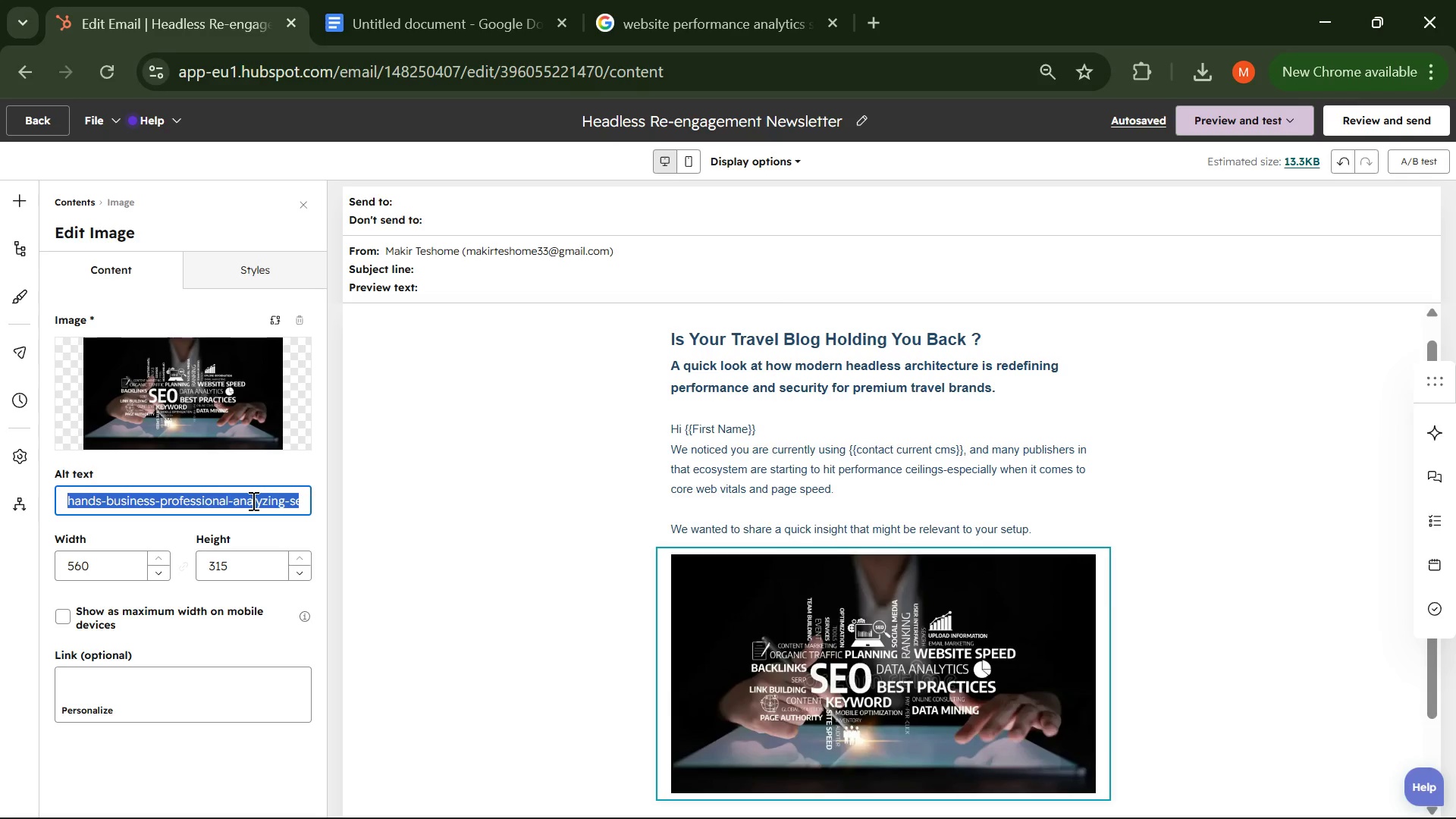 
wait(85.56)
 